 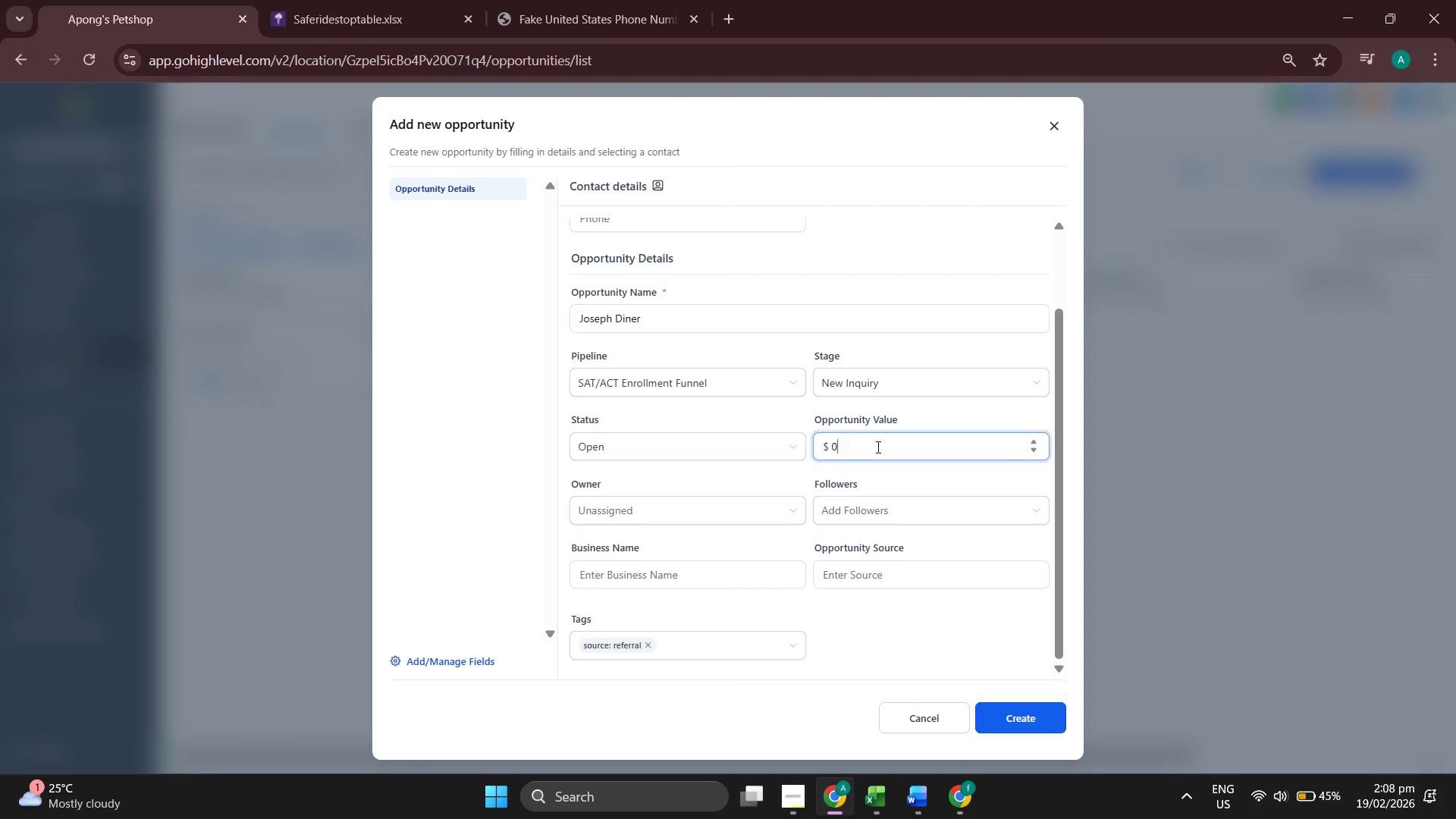 
triple_click([877, 447])
 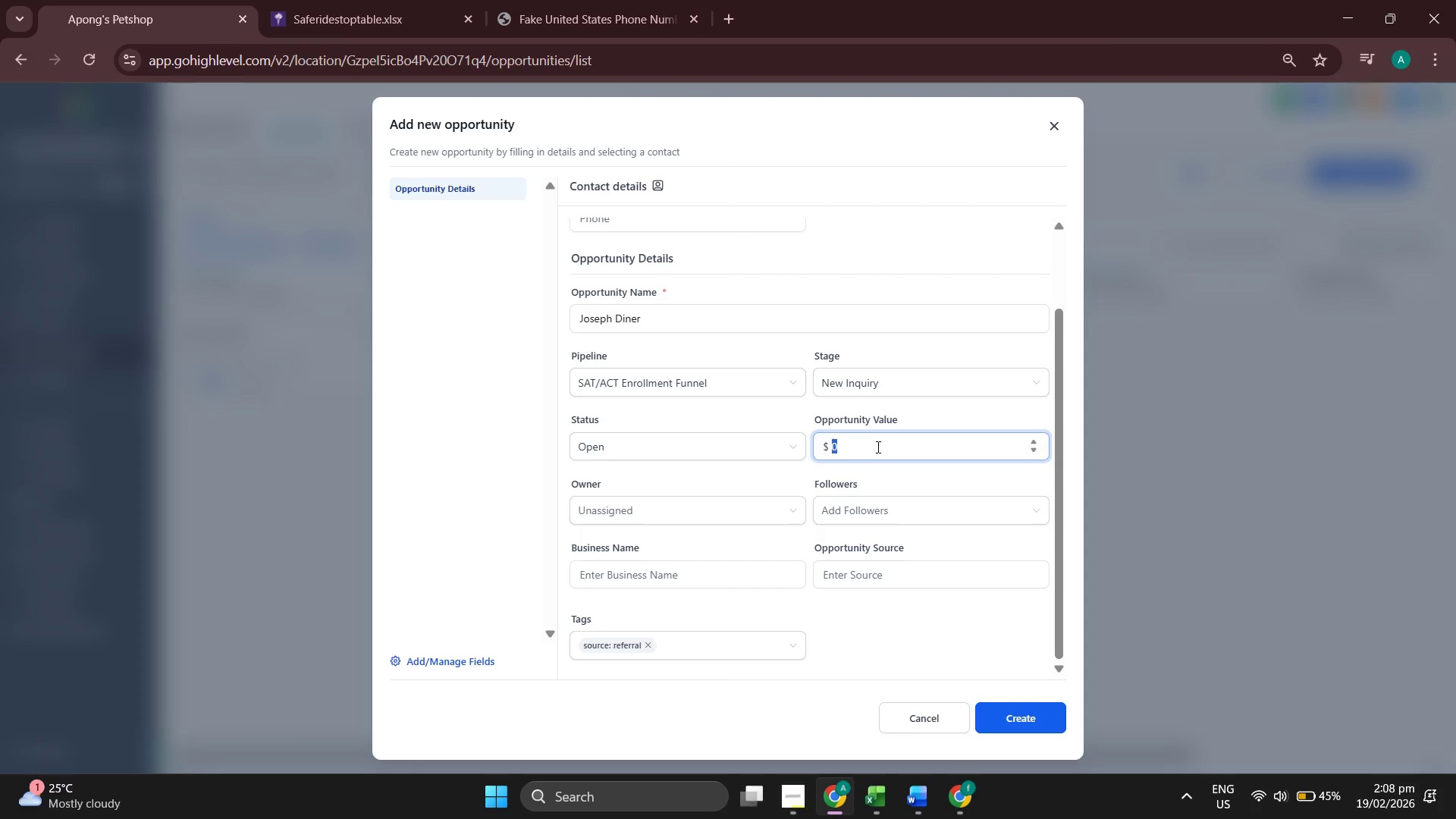 
type(1500)
 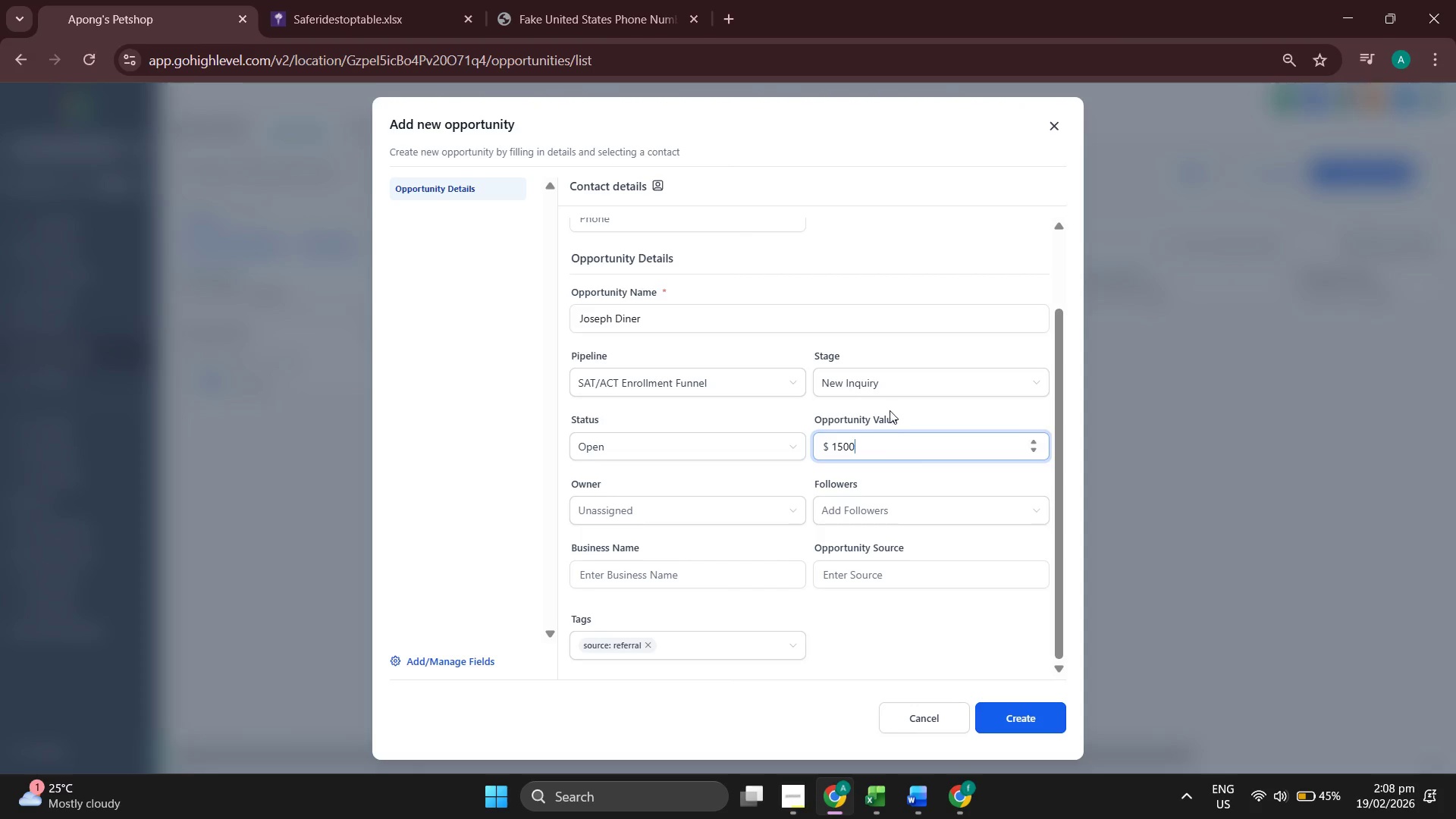 
left_click([907, 385])
 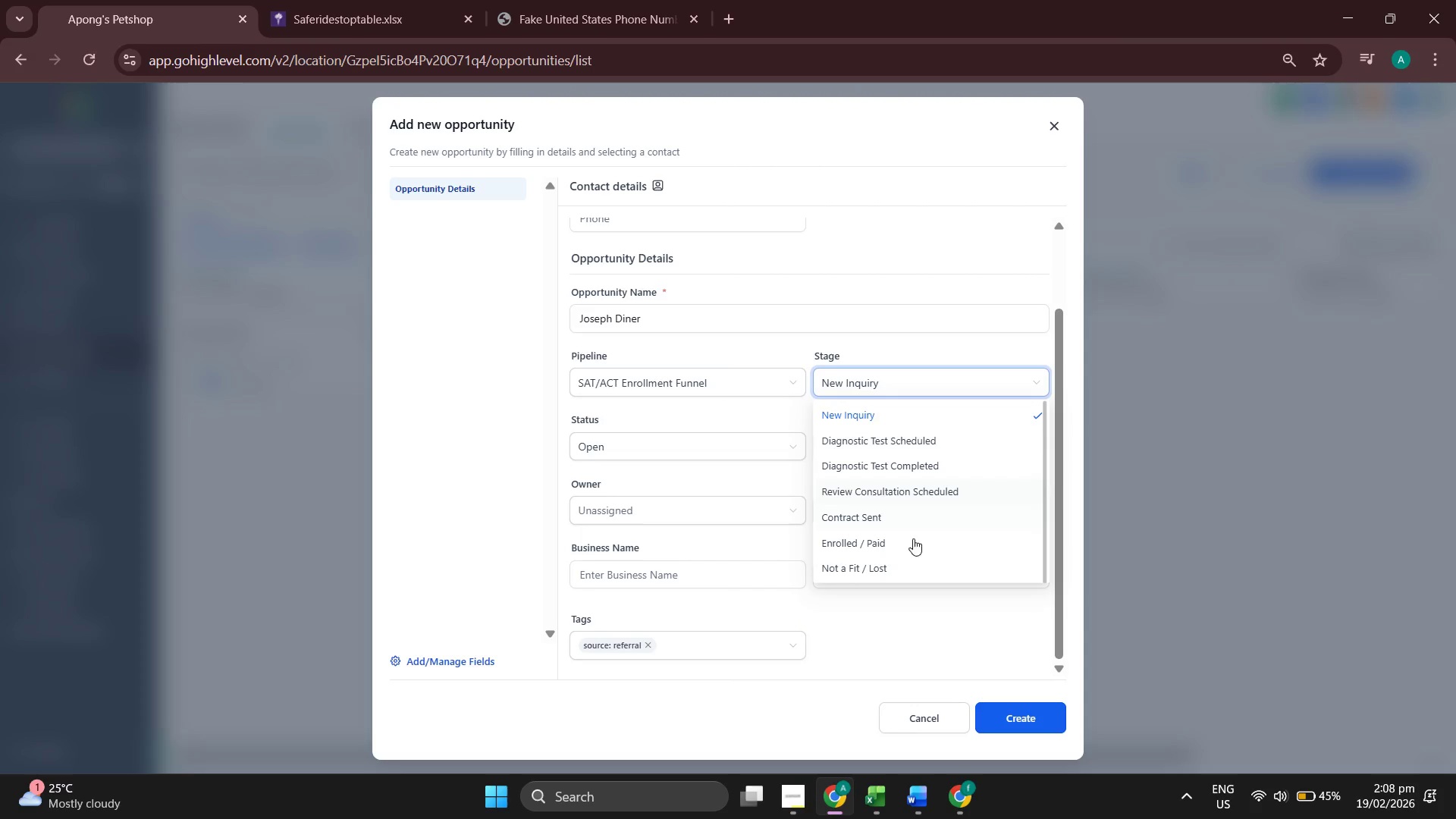 
left_click([907, 548])
 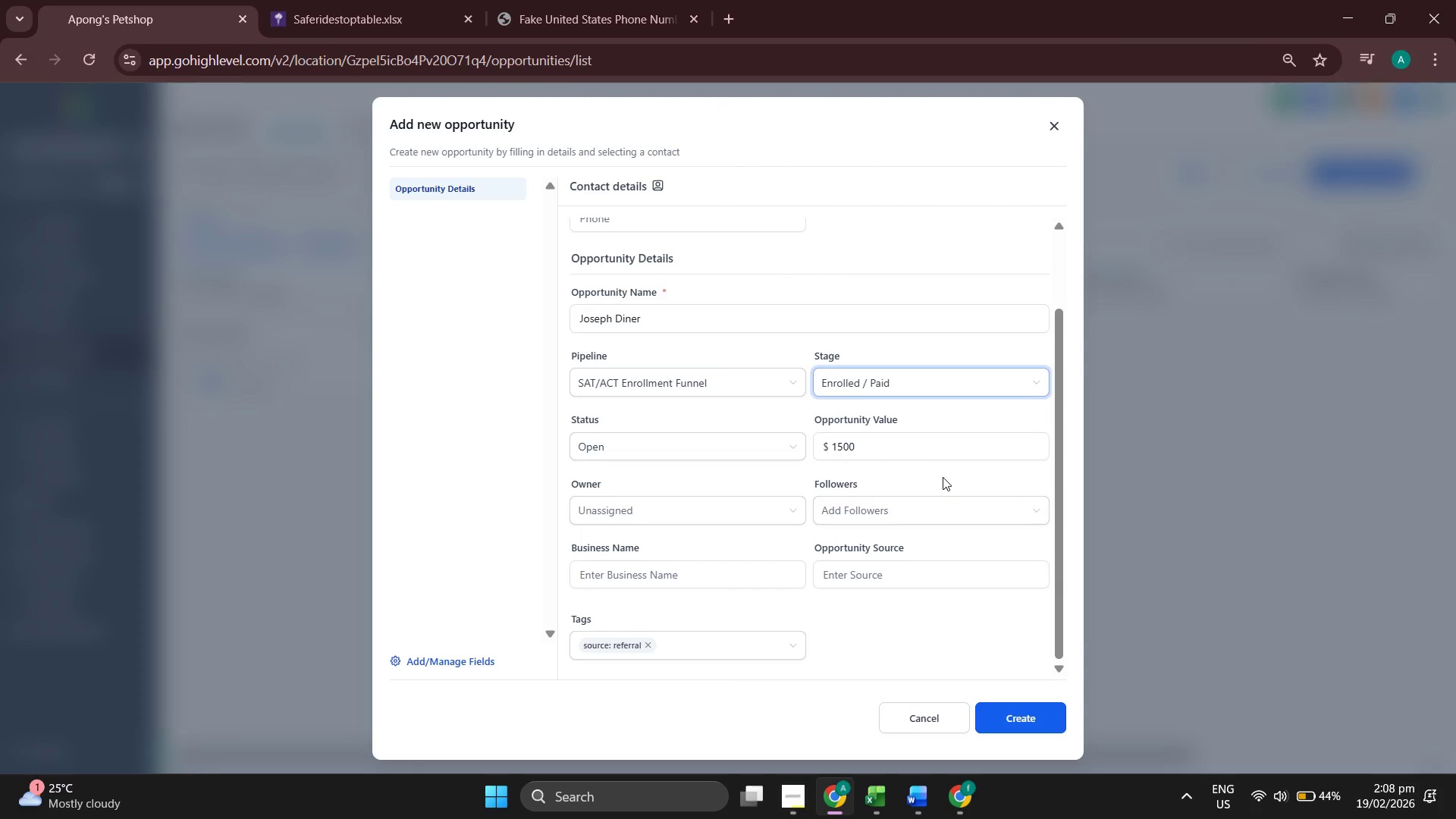 
scroll: coordinate [945, 497], scroll_direction: up, amount: 2.0
 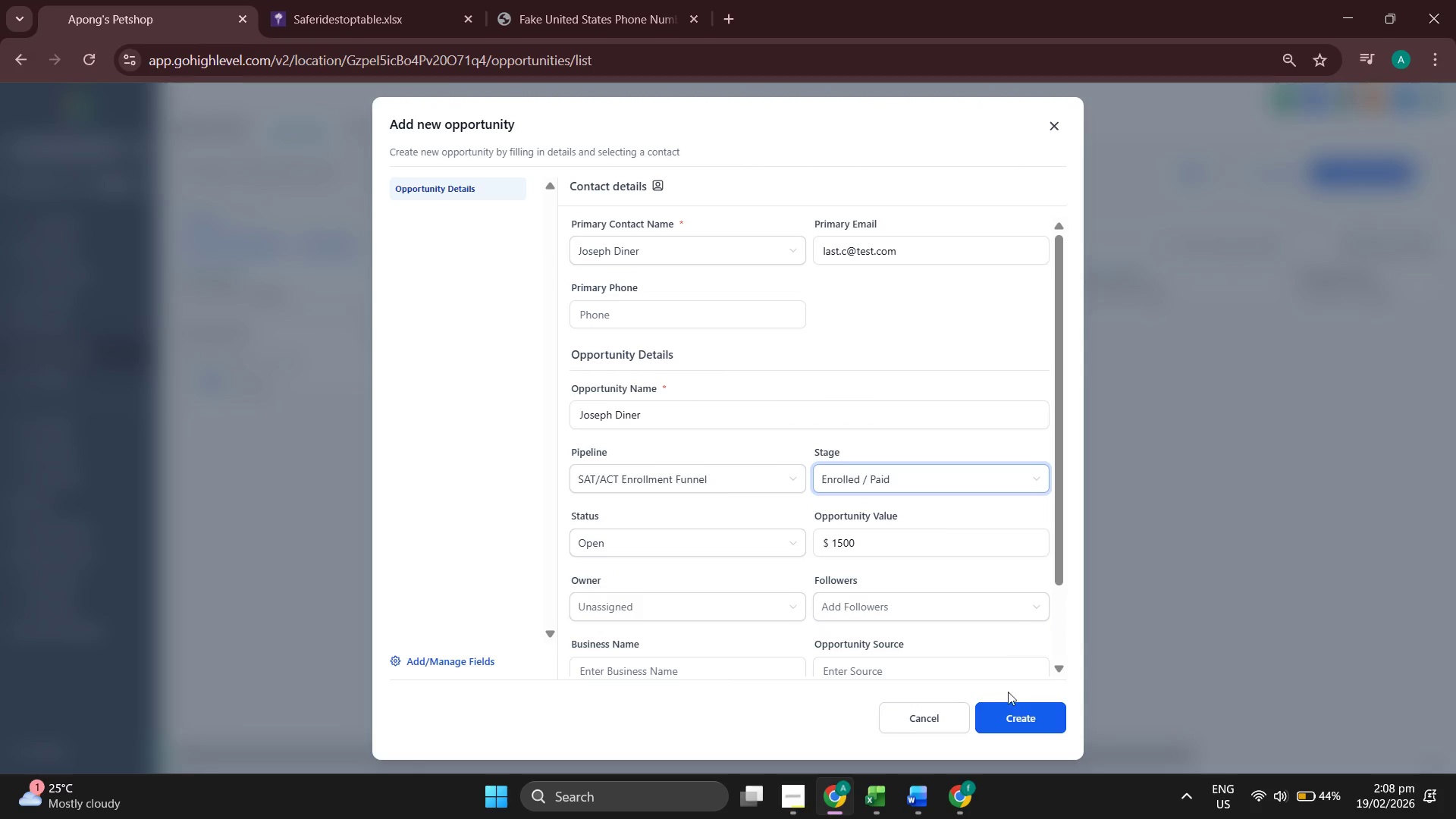 
left_click([1027, 719])
 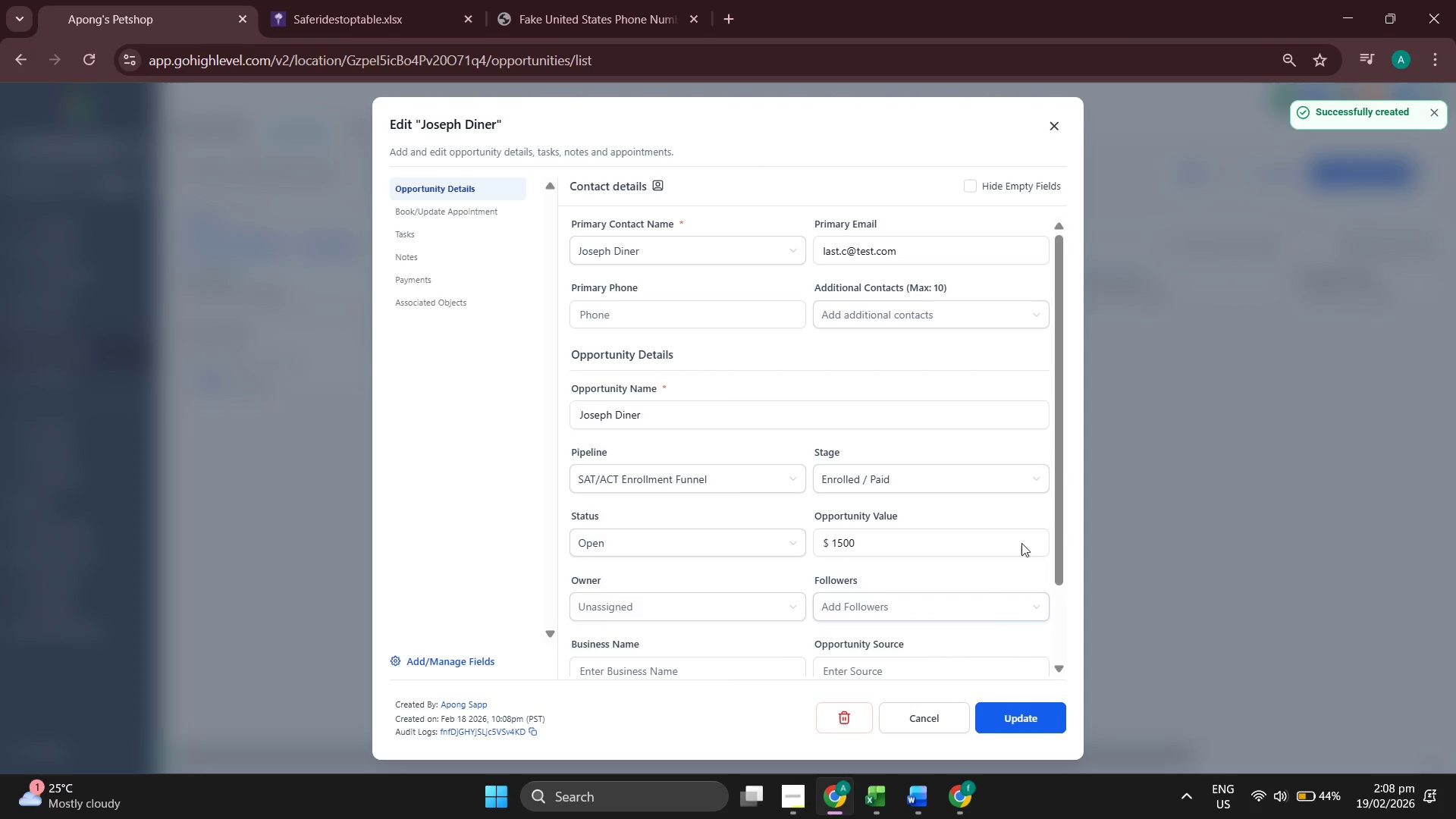 
left_click([1053, 130])
 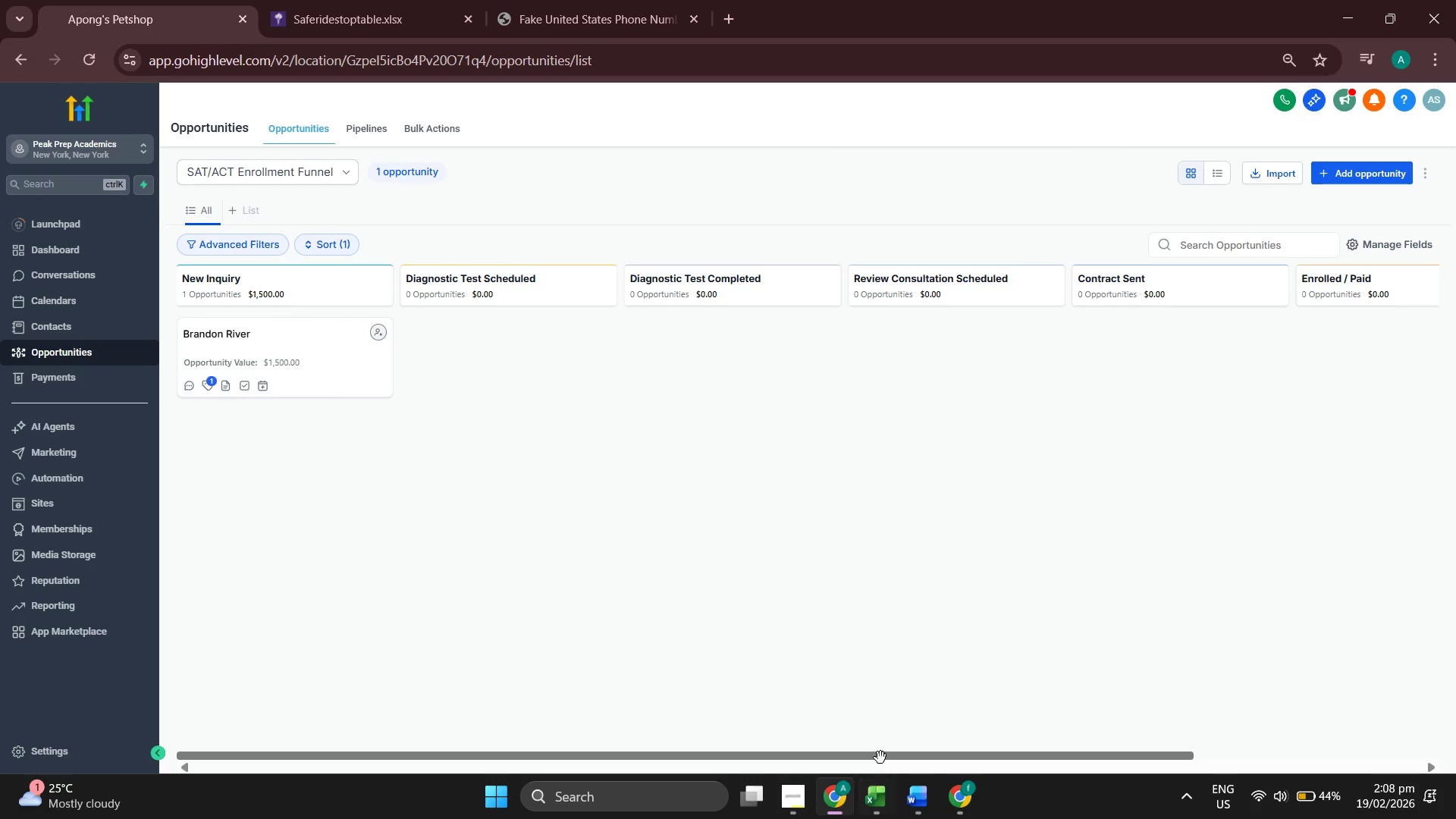 
left_click_drag(start_coordinate=[886, 761], to_coordinate=[905, 755])
 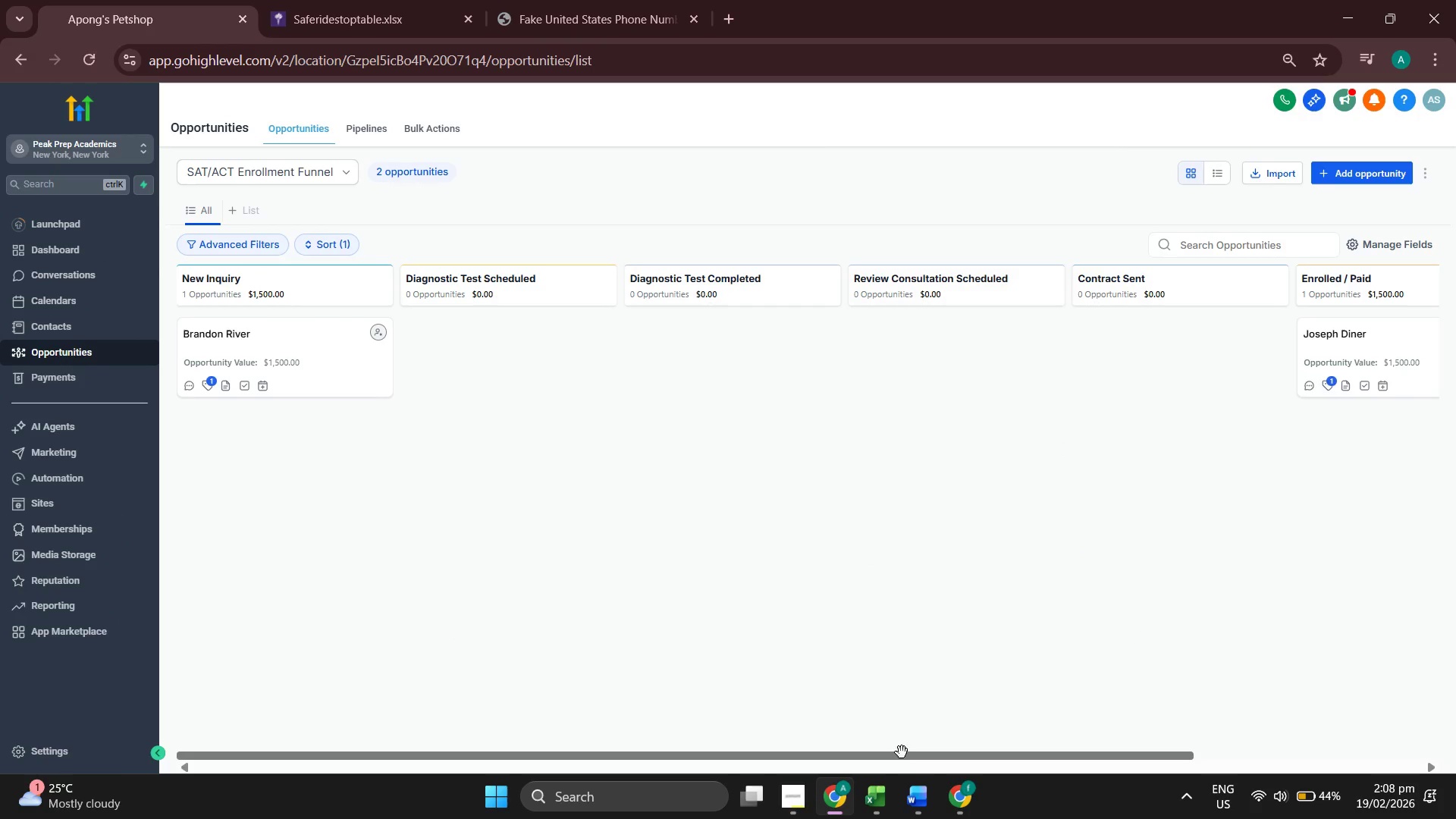 
left_click_drag(start_coordinate=[902, 752], to_coordinate=[990, 752])
 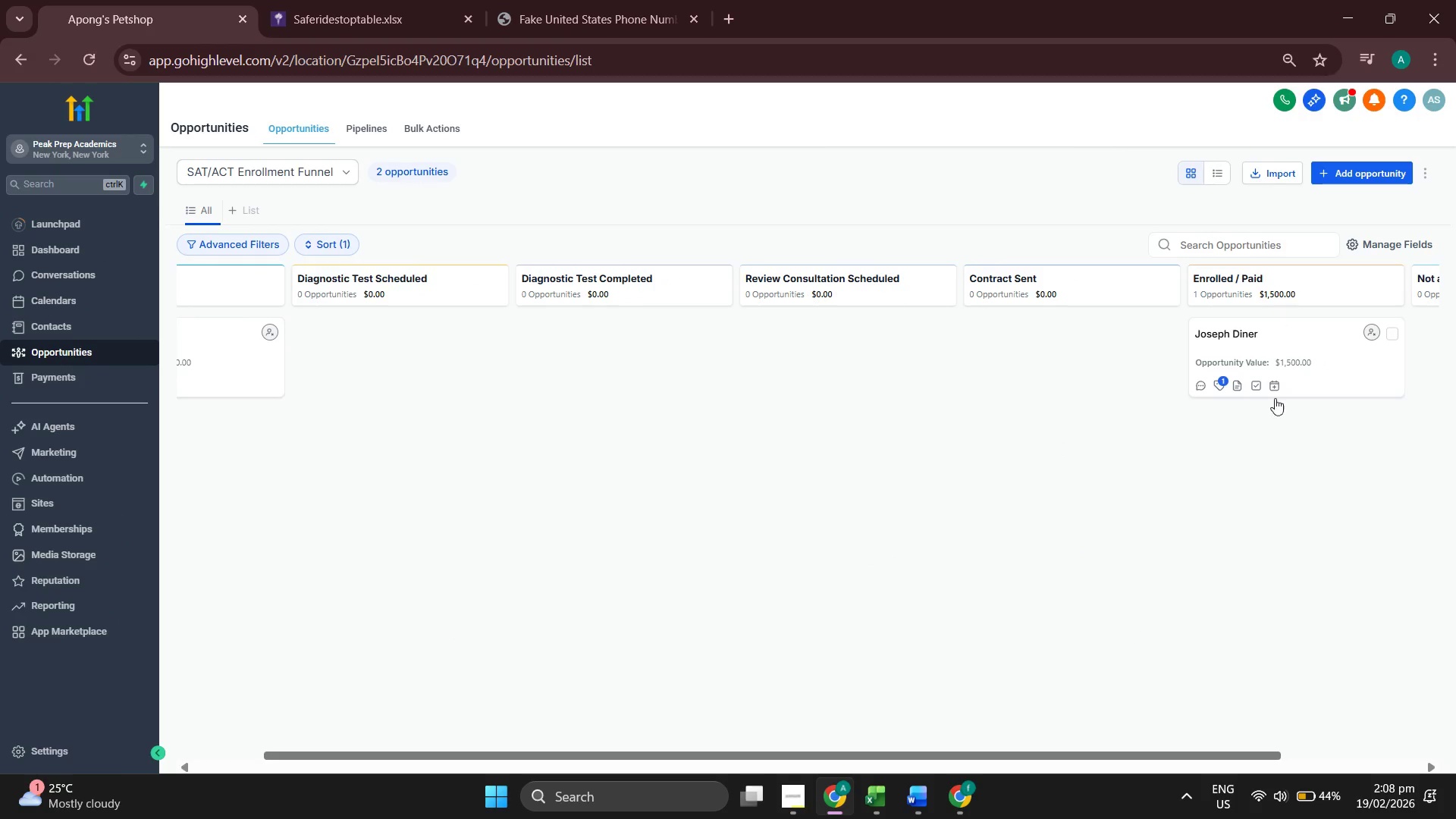 
left_click_drag(start_coordinate=[1085, 760], to_coordinate=[1042, 761])
 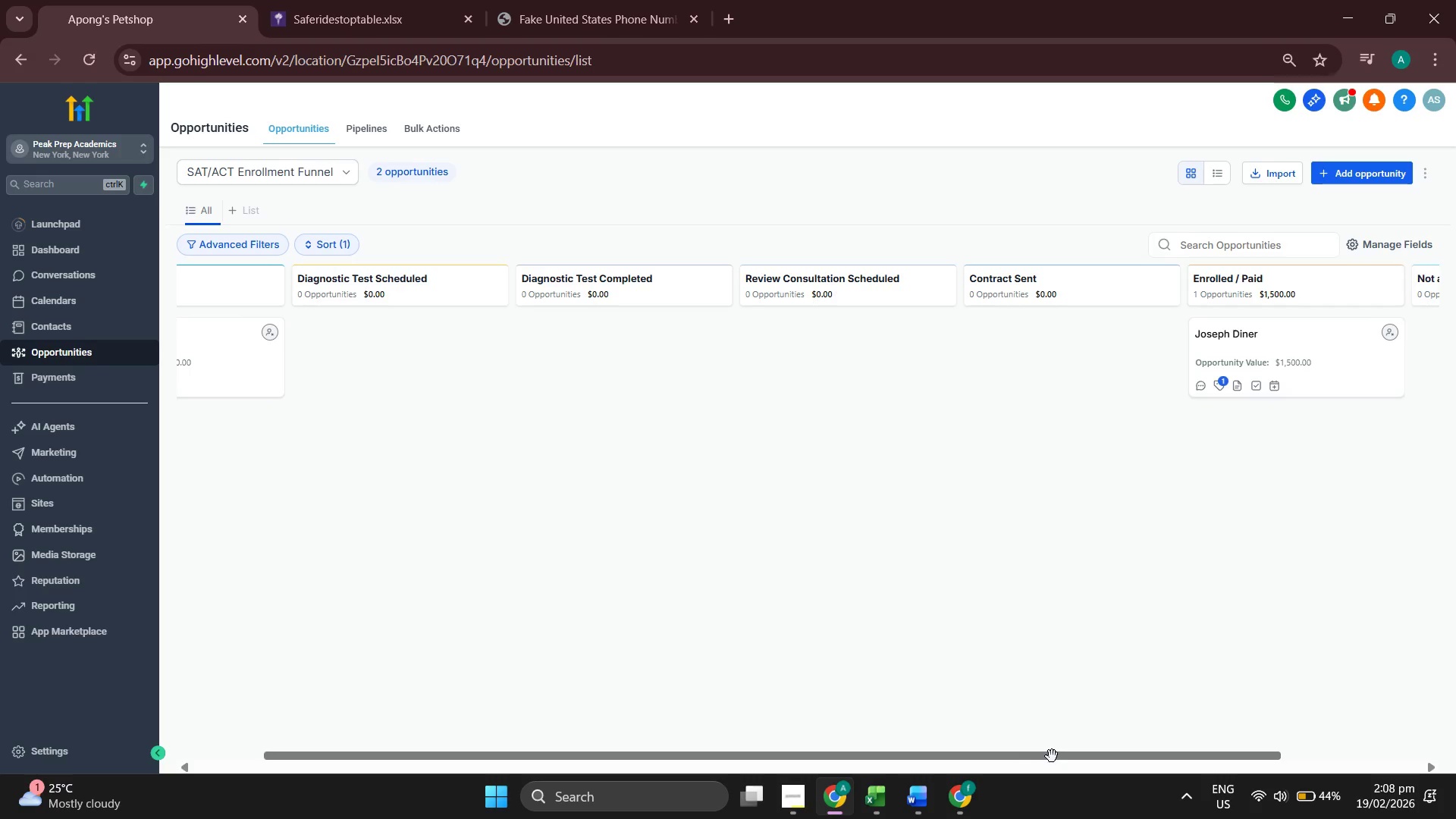 
left_click_drag(start_coordinate=[1052, 756], to_coordinate=[962, 754])
 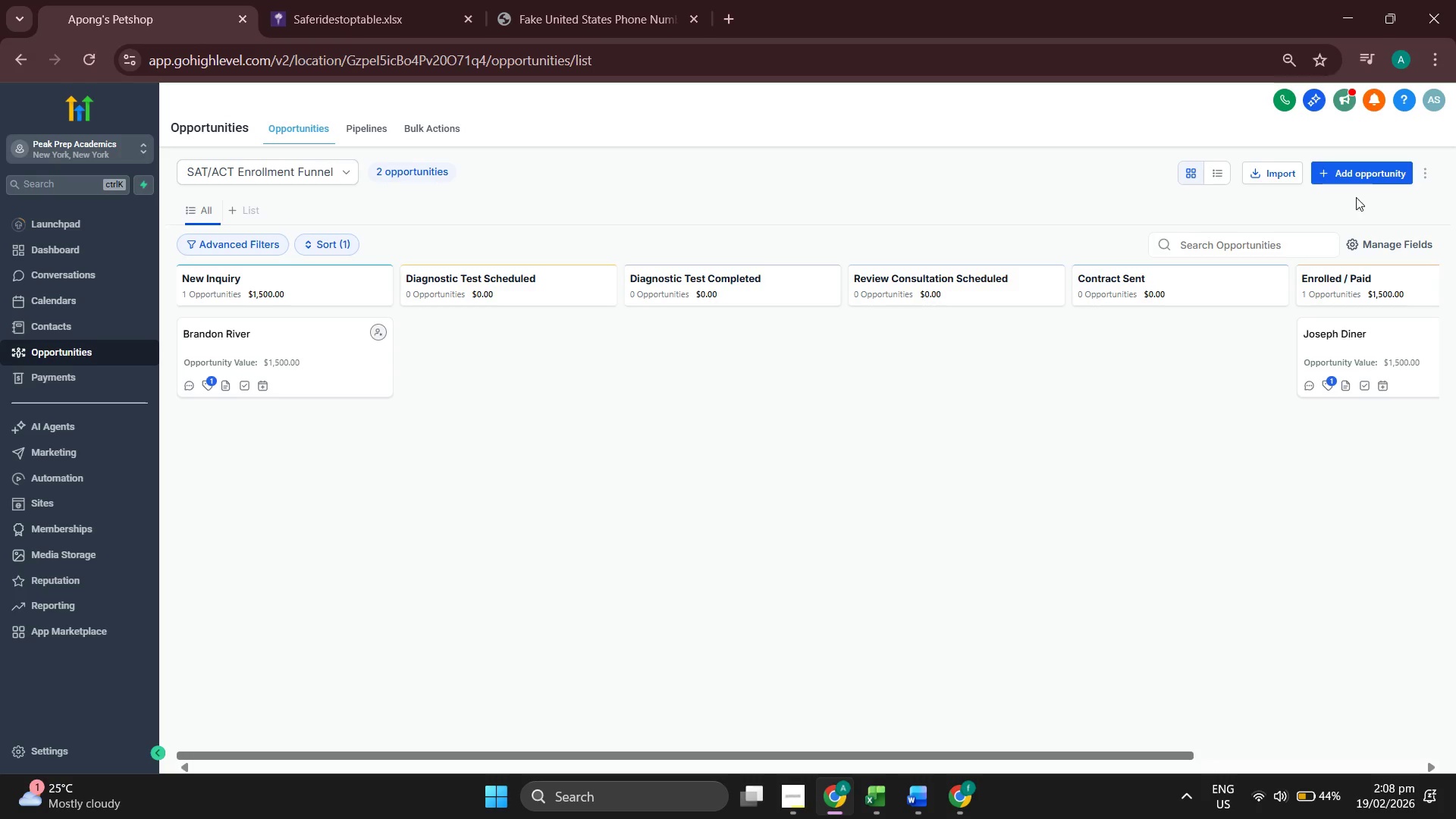 
left_click([1363, 182])
 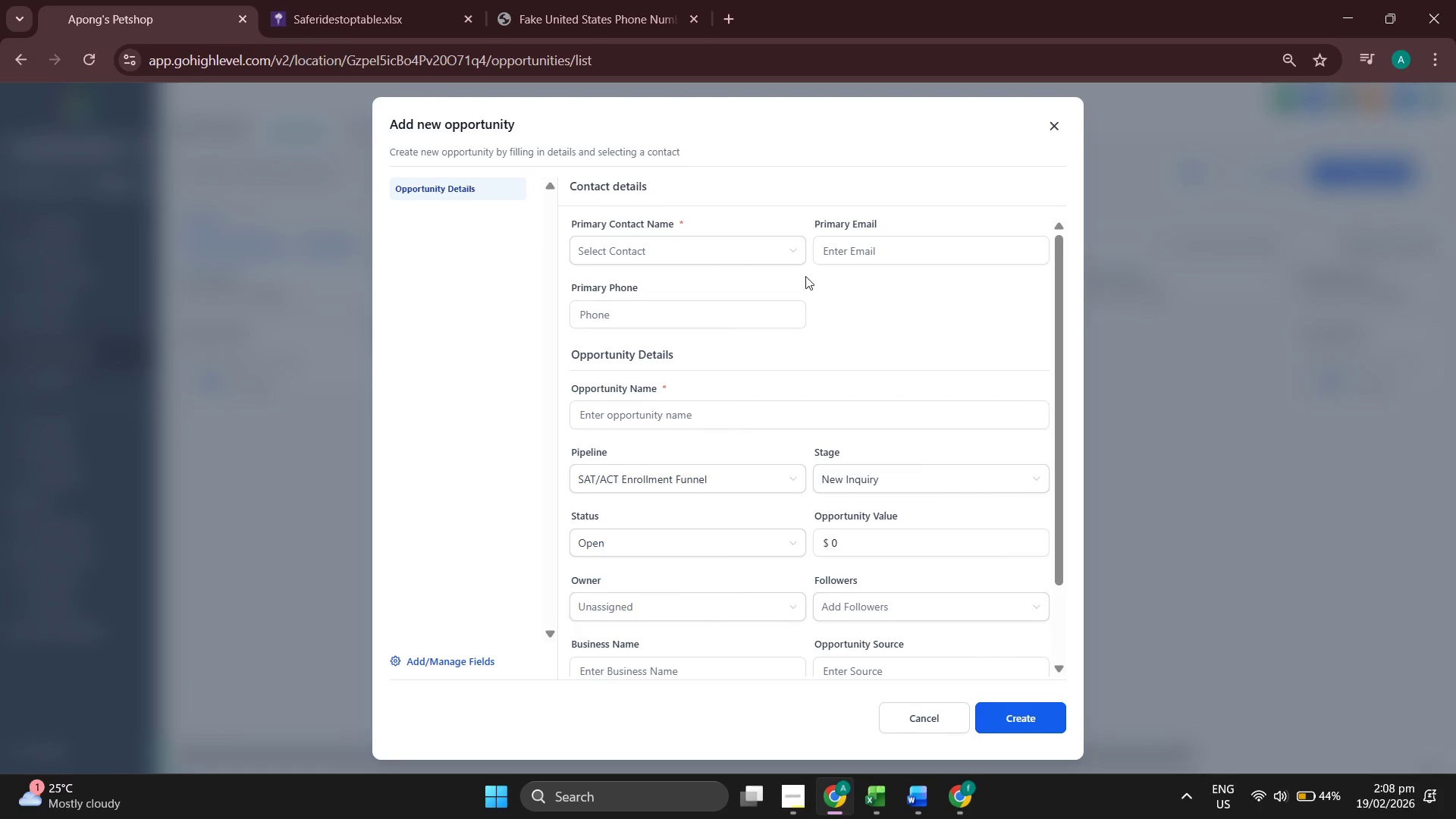 
left_click([726, 243])
 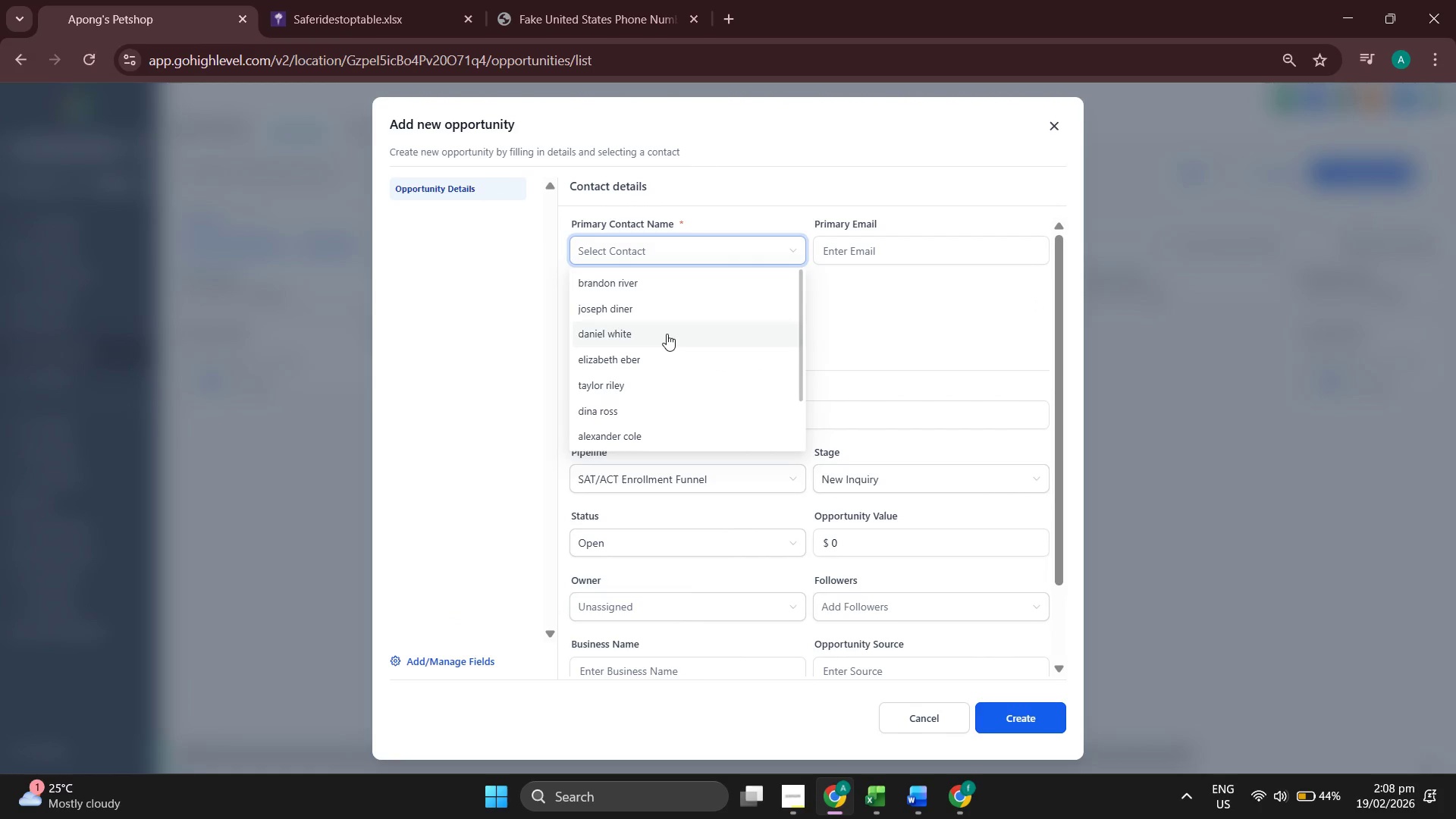 
left_click([666, 334])
 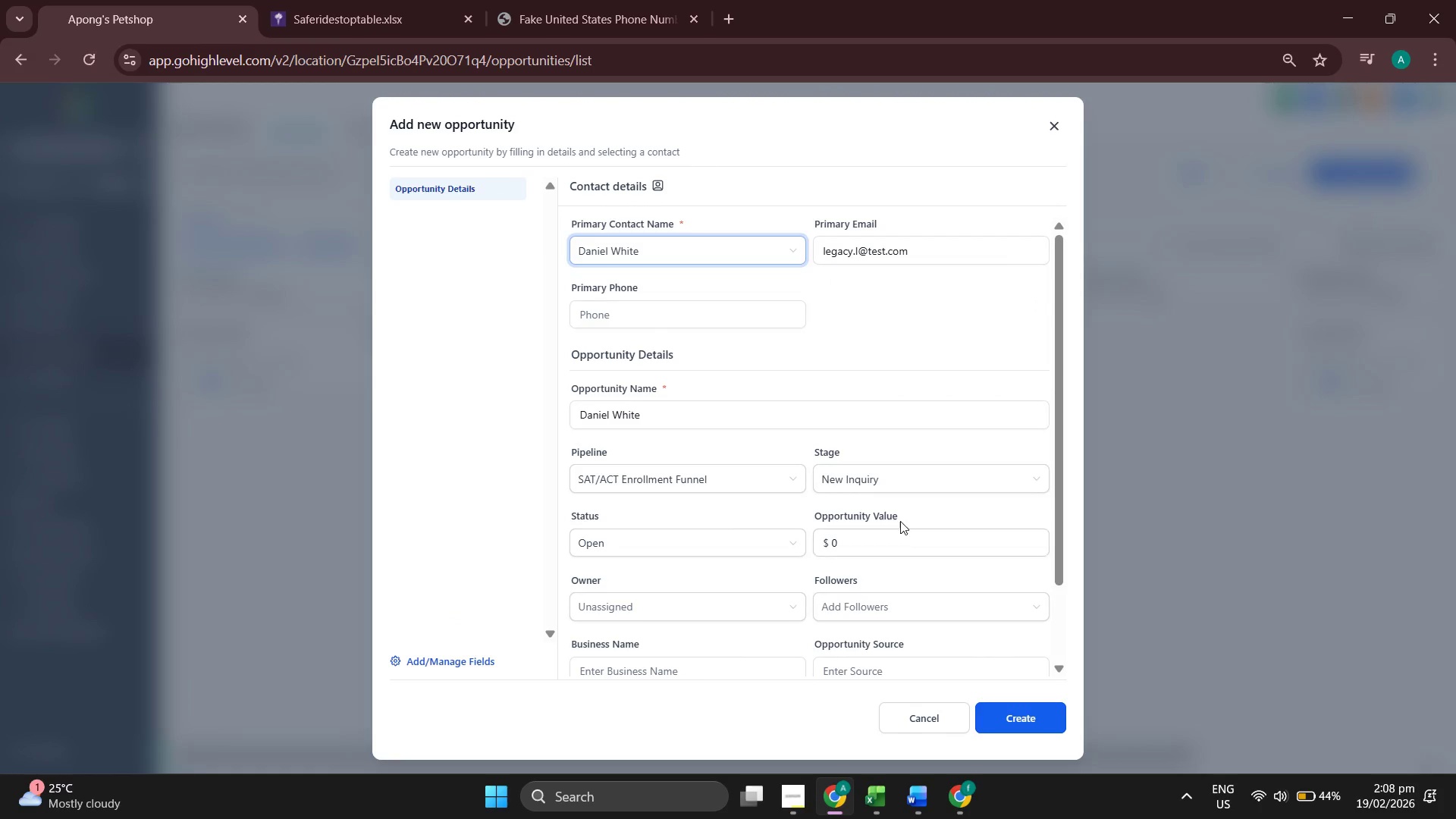 
double_click([853, 548])
 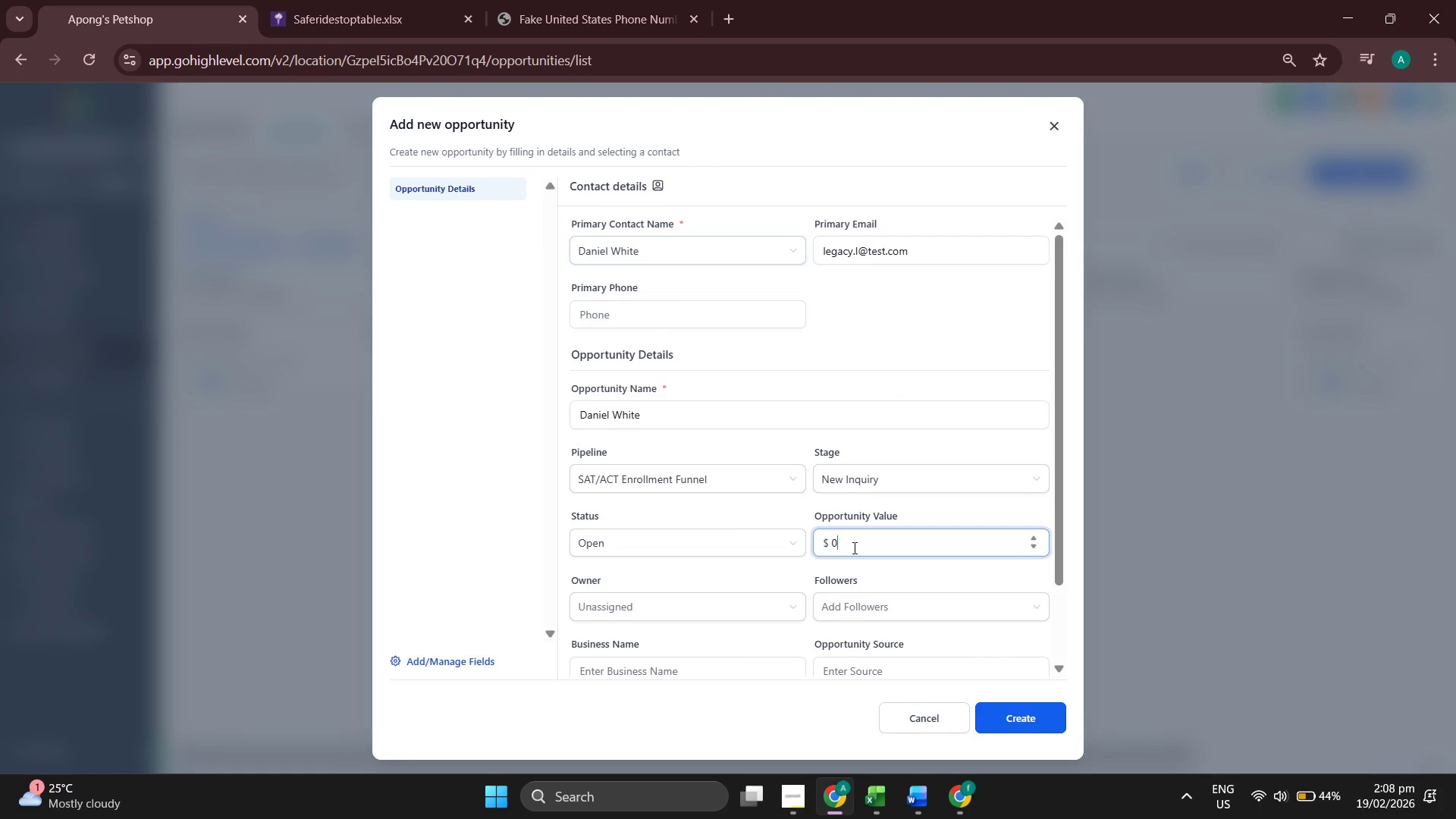 
triple_click([853, 548])
 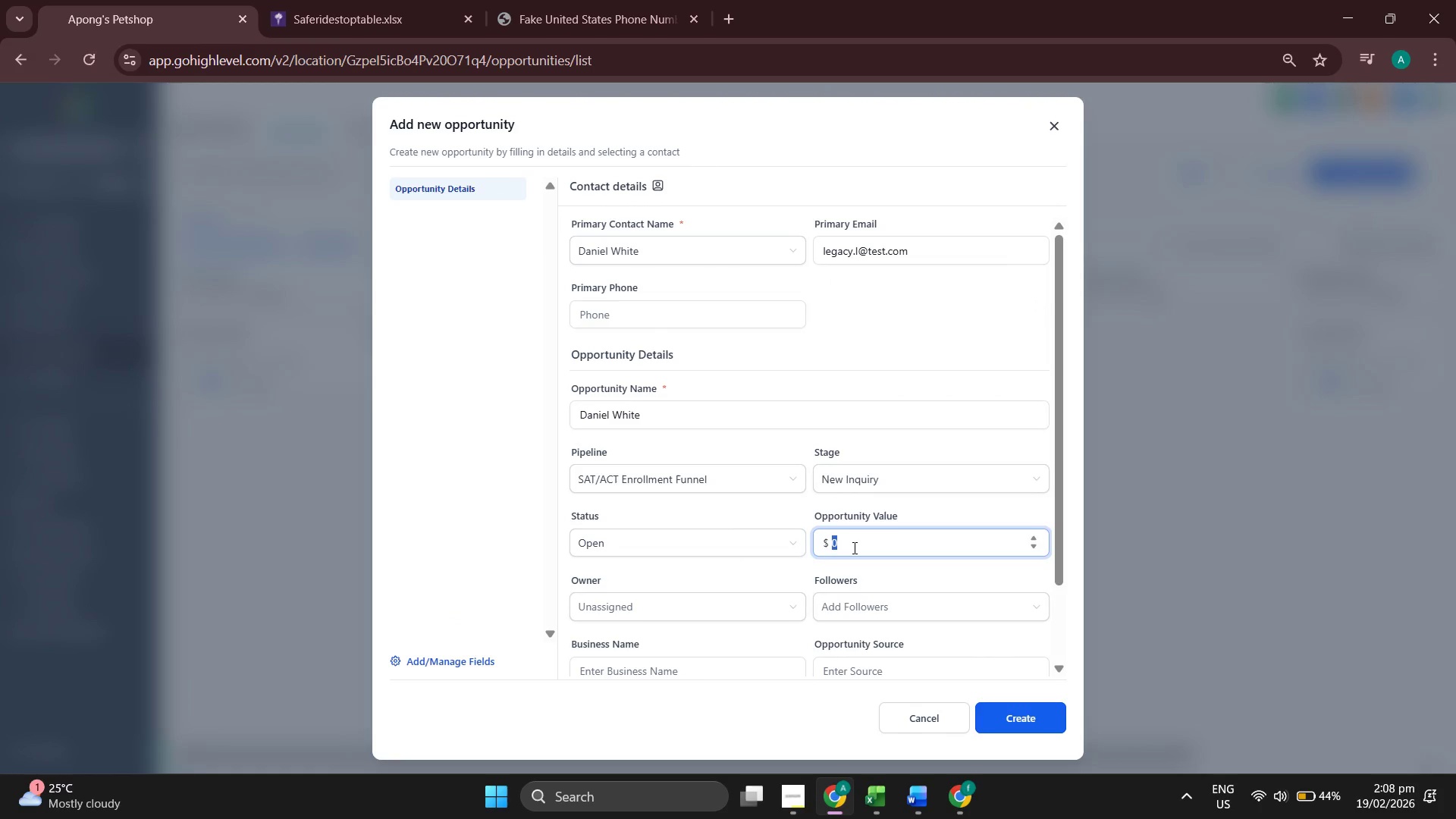 
type(1500)
 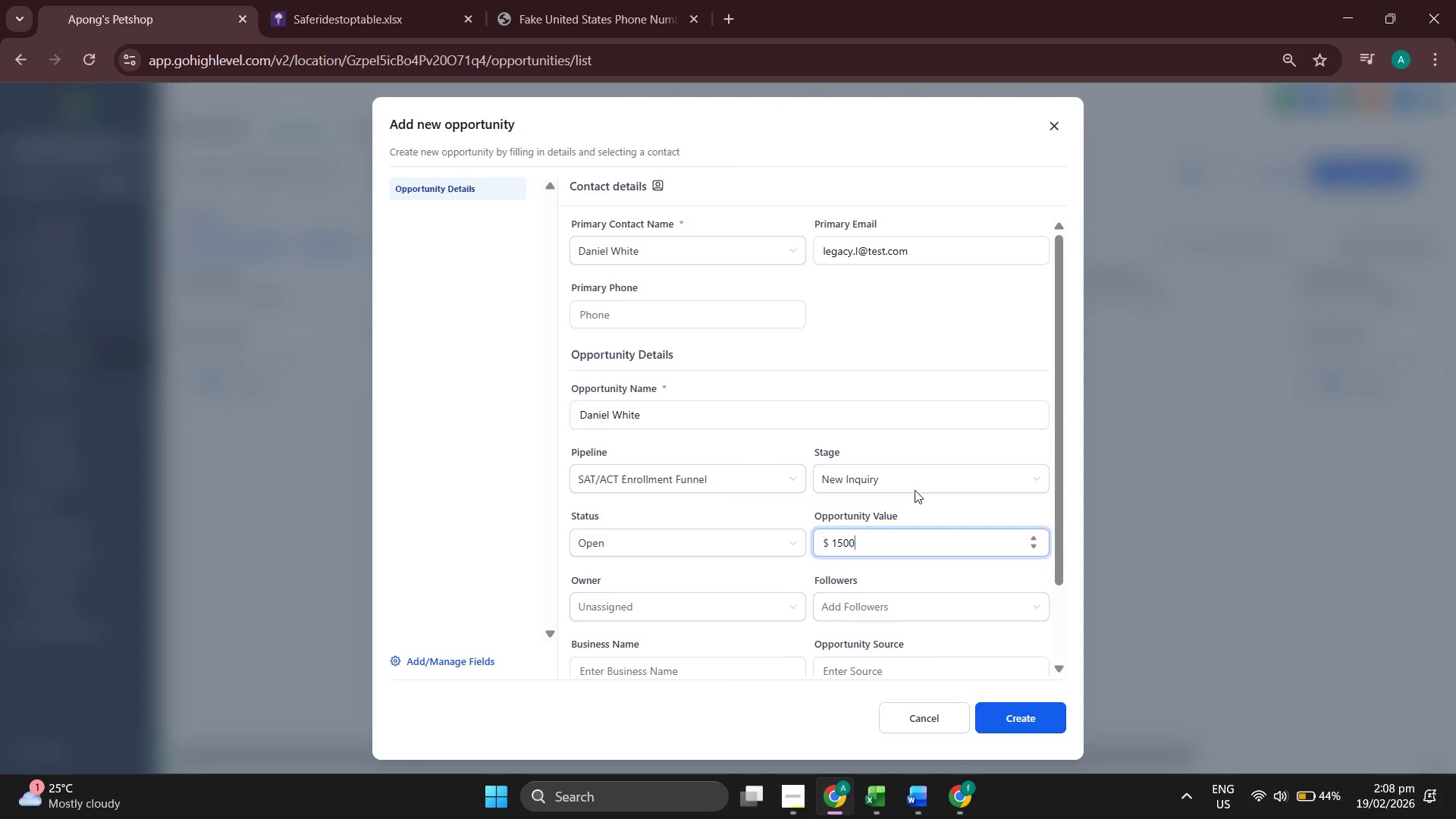 
left_click([923, 470])
 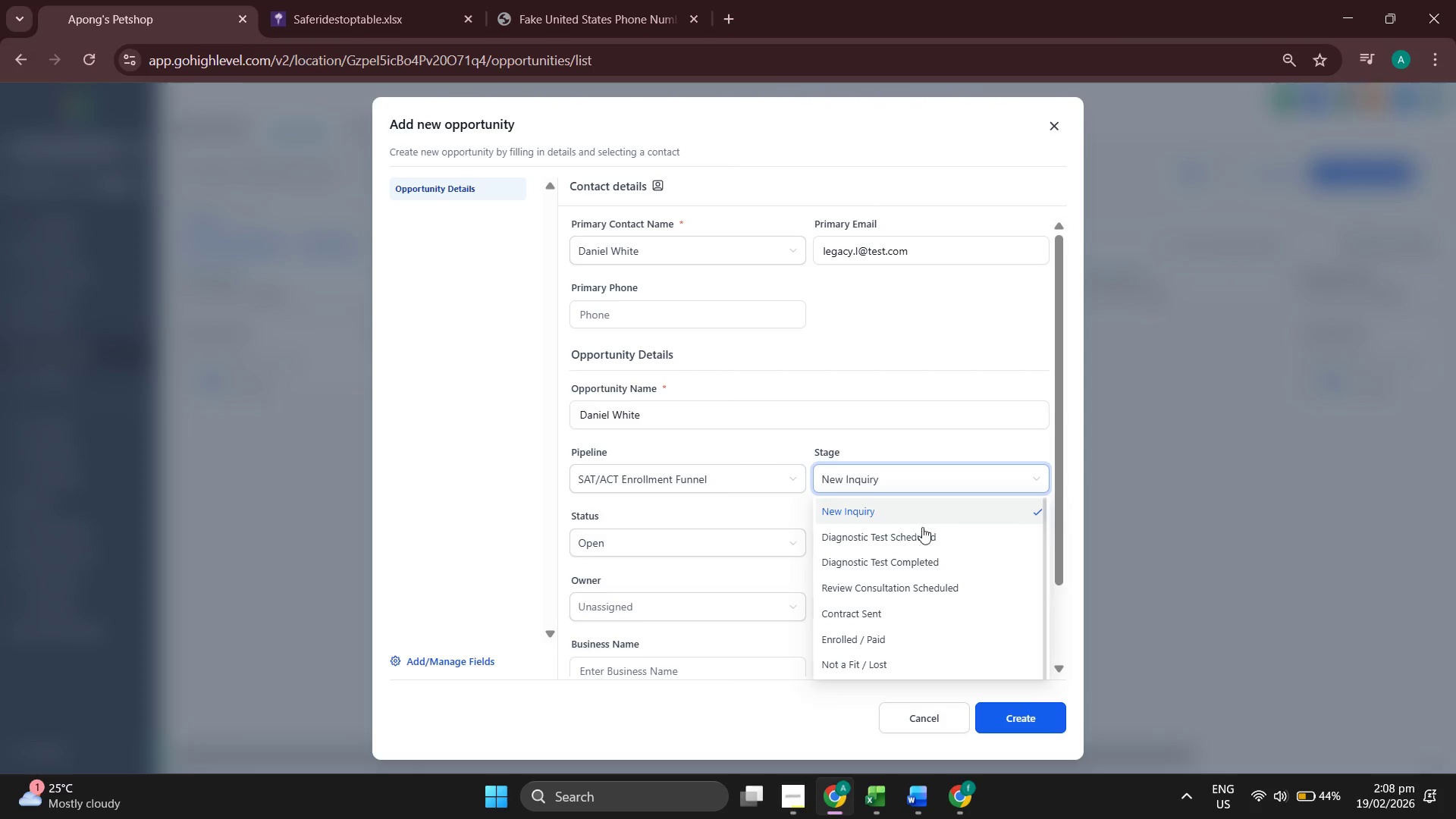 
left_click([914, 560])
 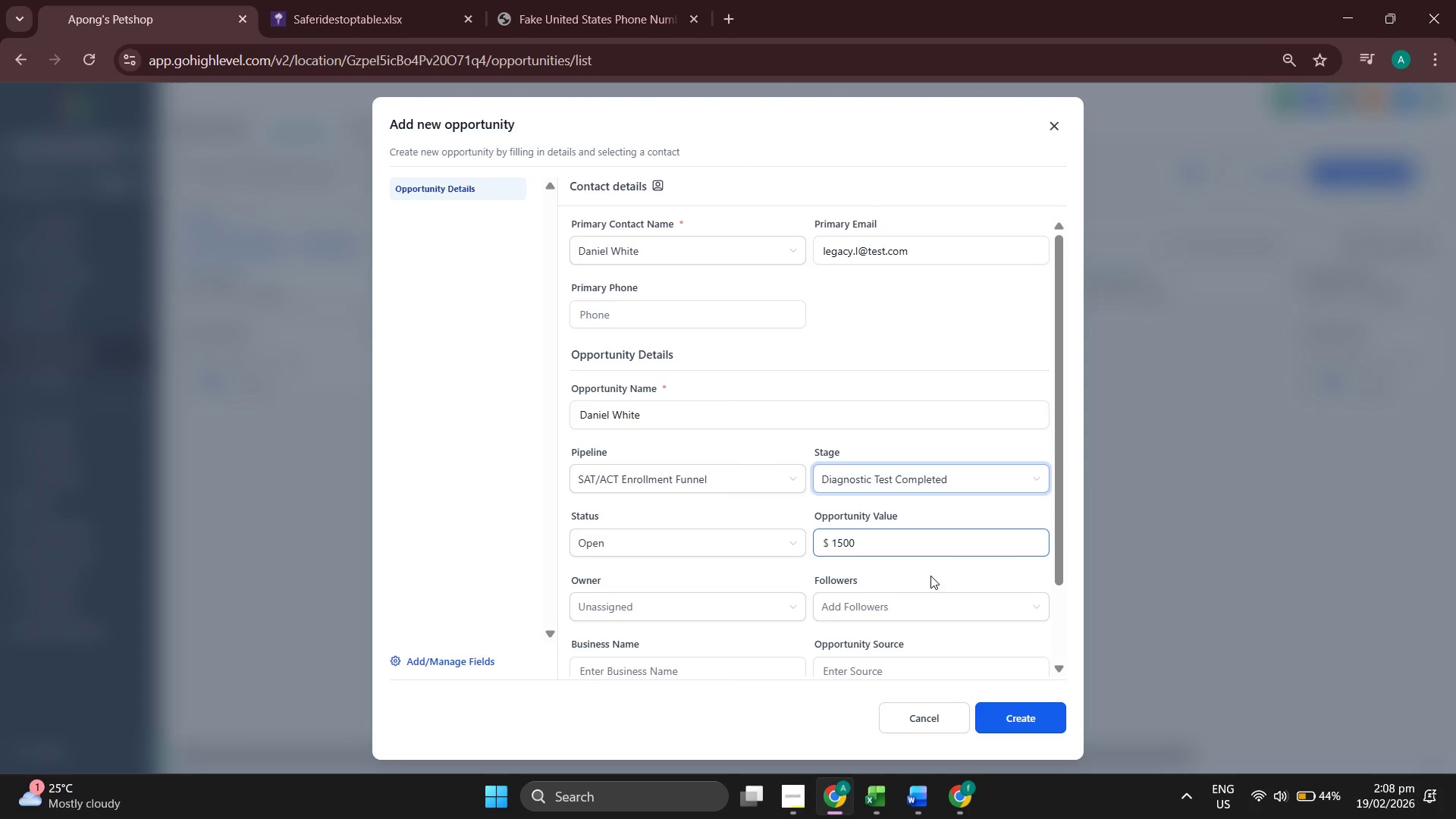 
scroll: coordinate [930, 586], scroll_direction: down, amount: 1.0
 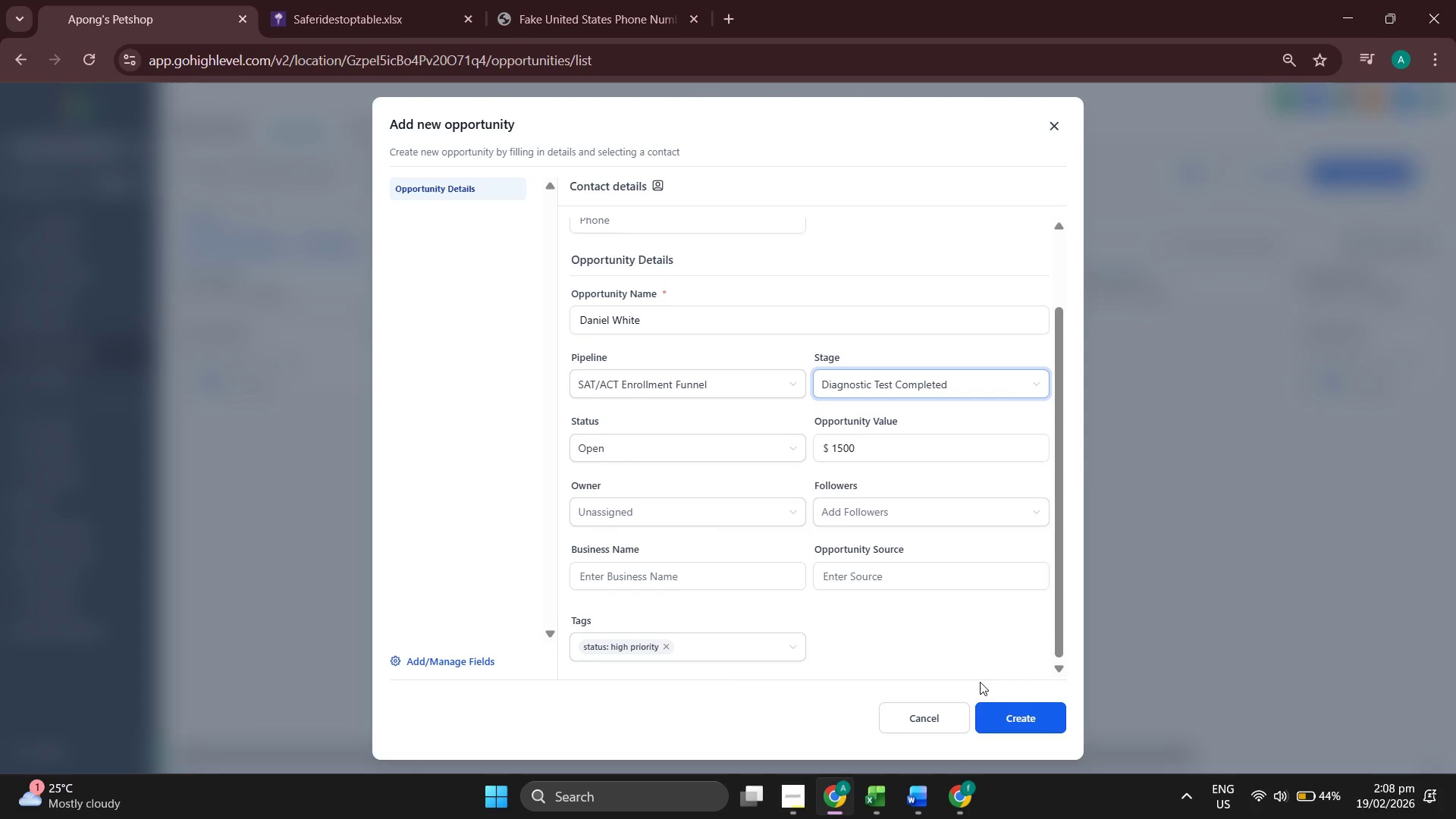 
left_click([1020, 714])
 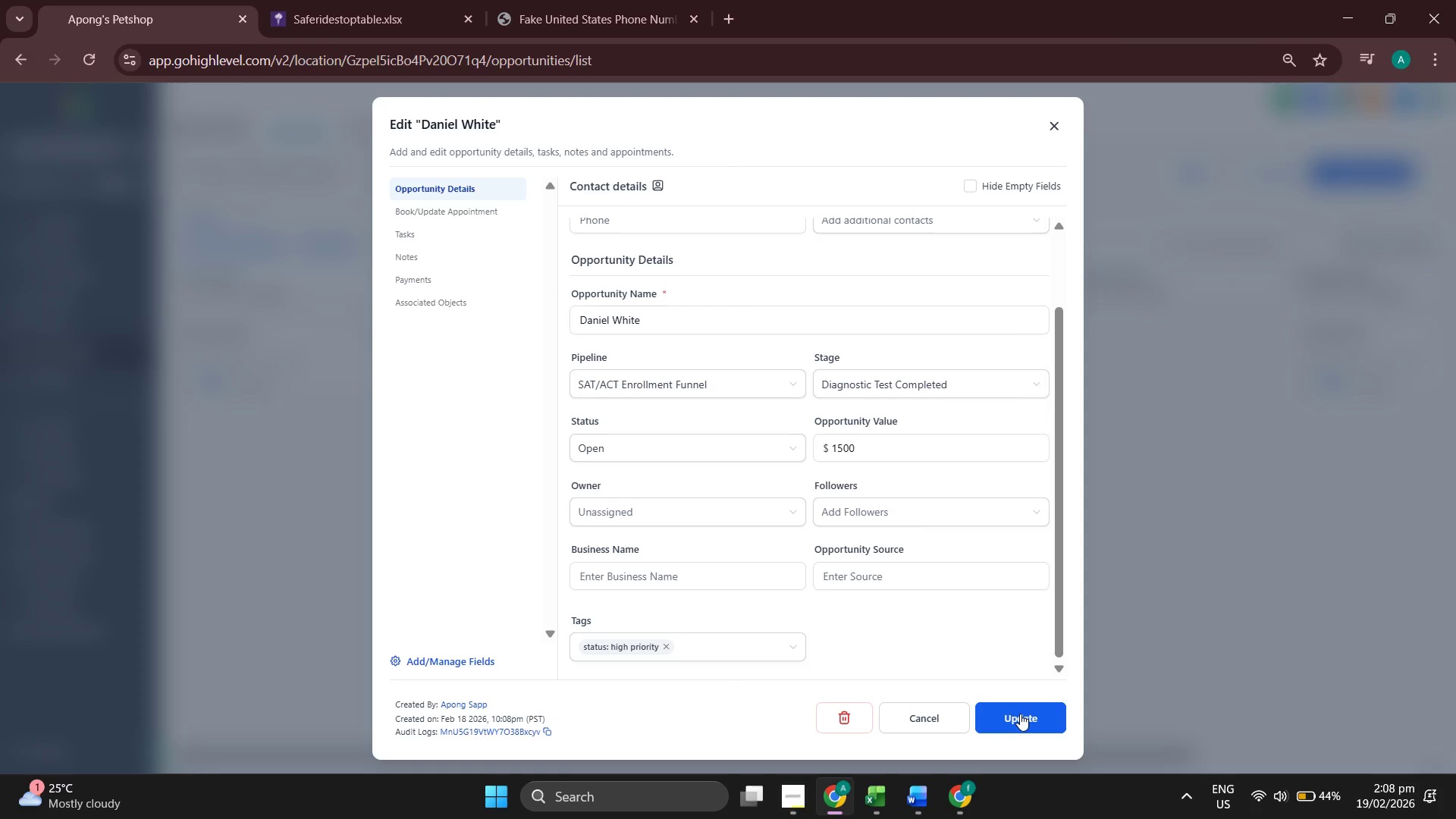 
wait(5.45)
 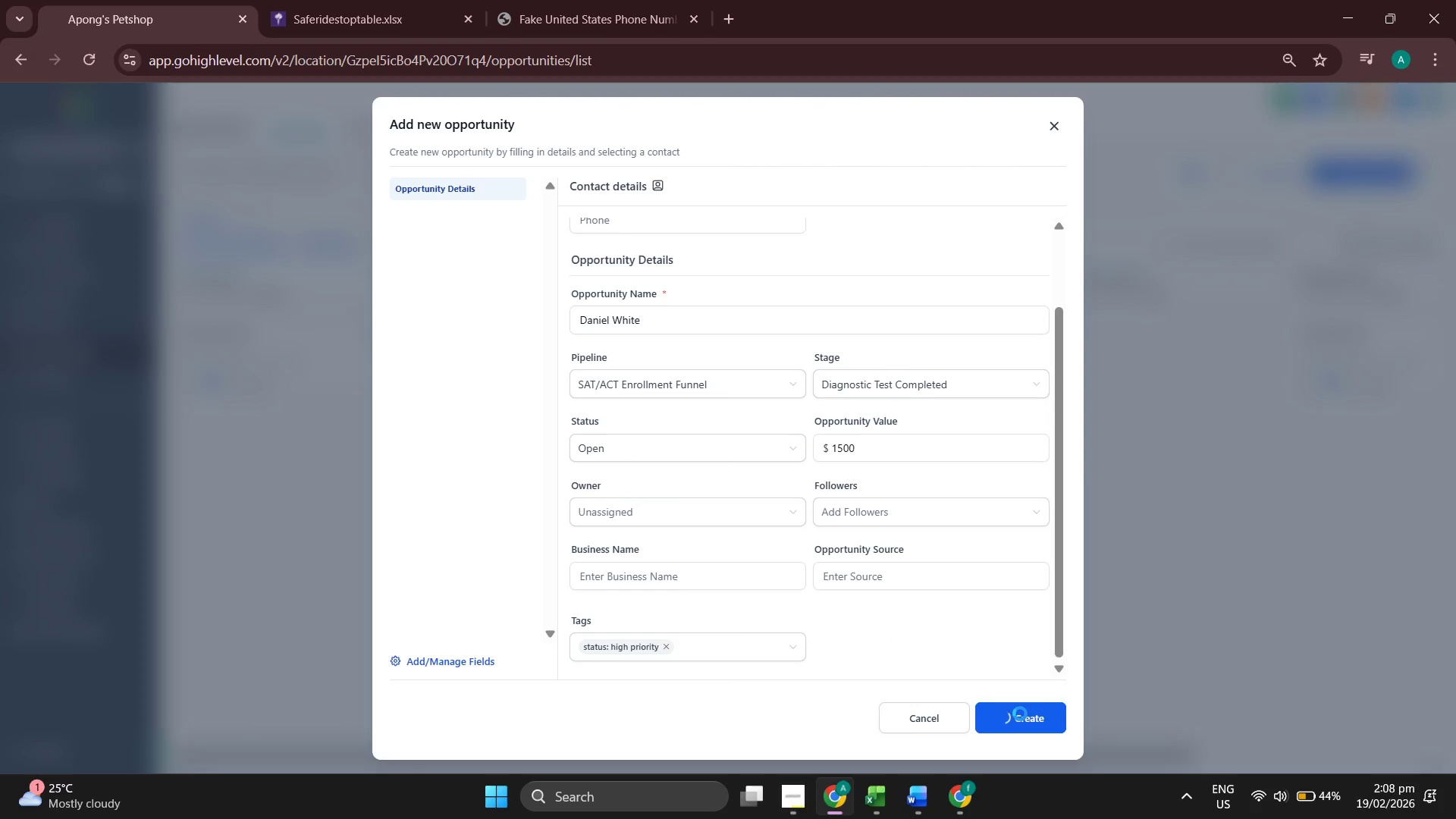 
left_click([1020, 714])
 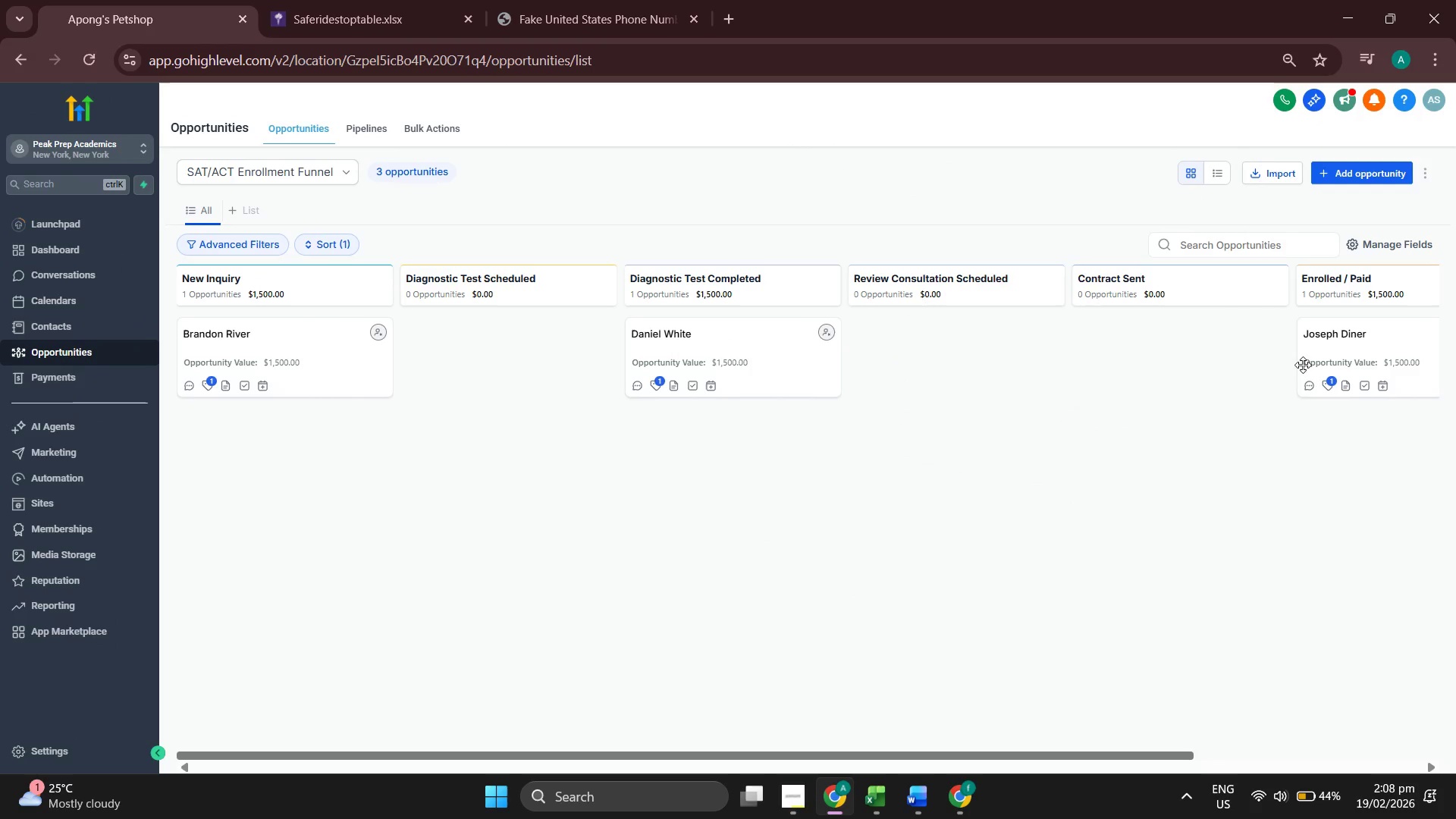 
wait(7.83)
 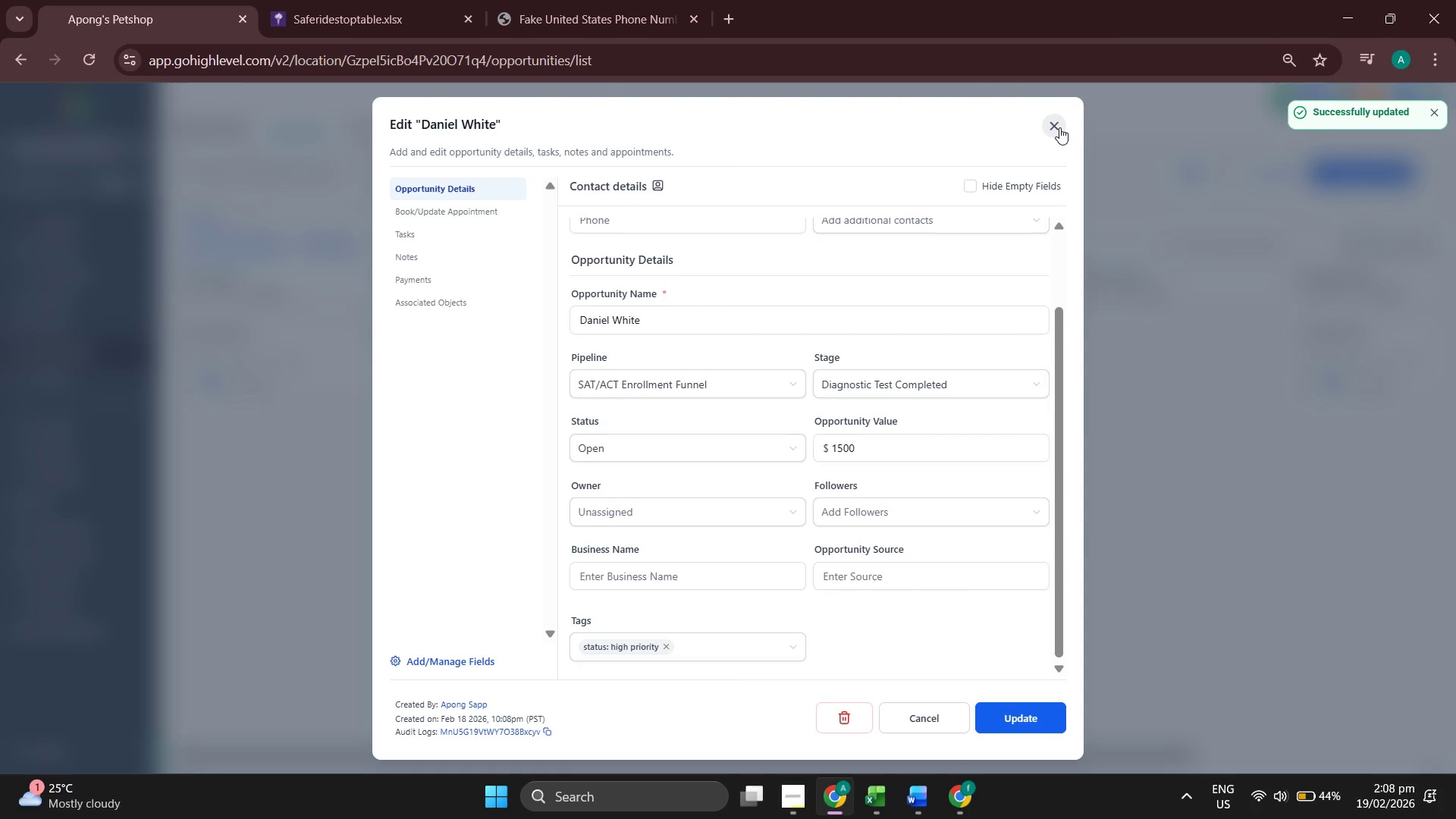 
left_click([1367, 173])
 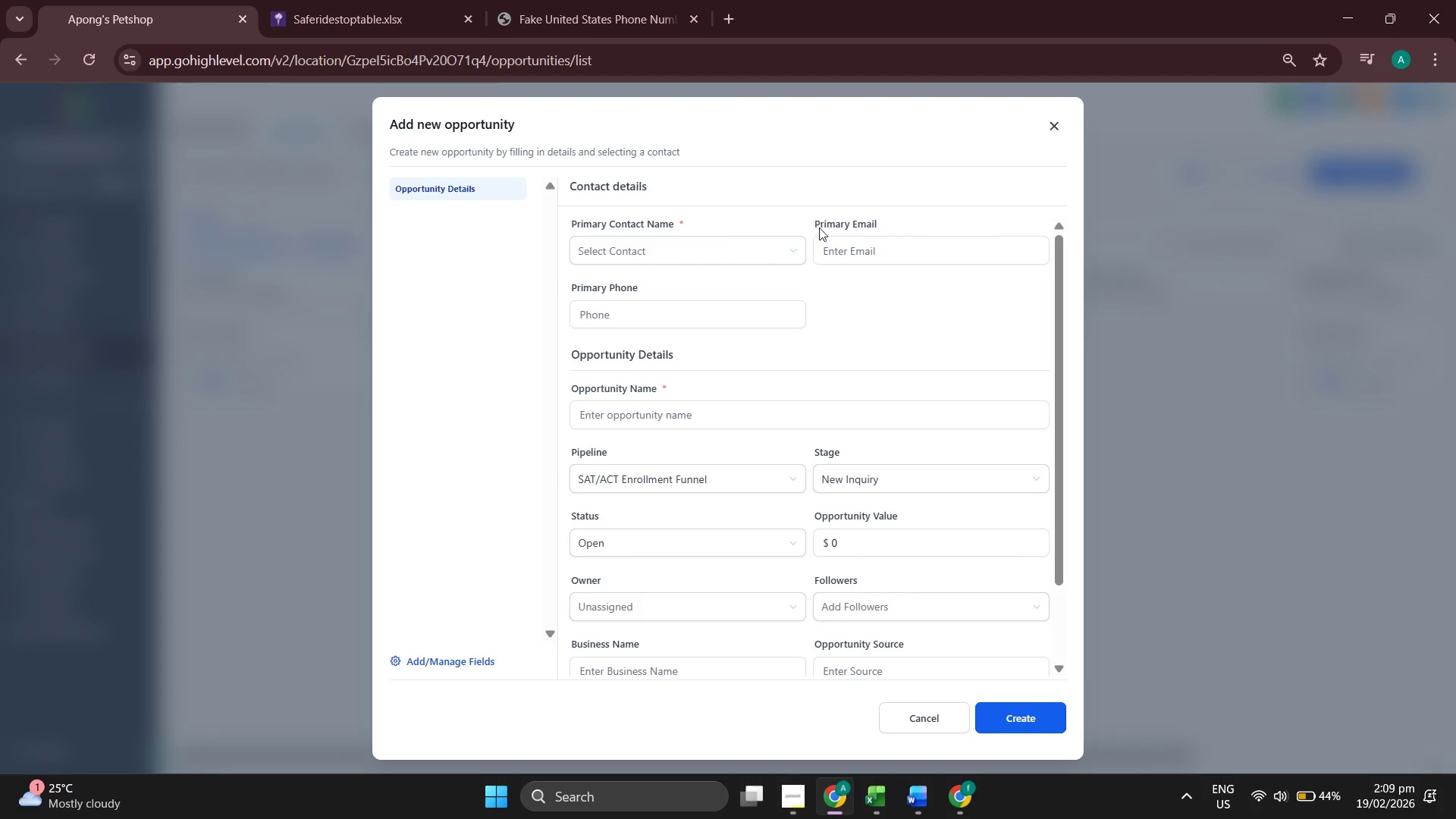 
left_click([733, 246])
 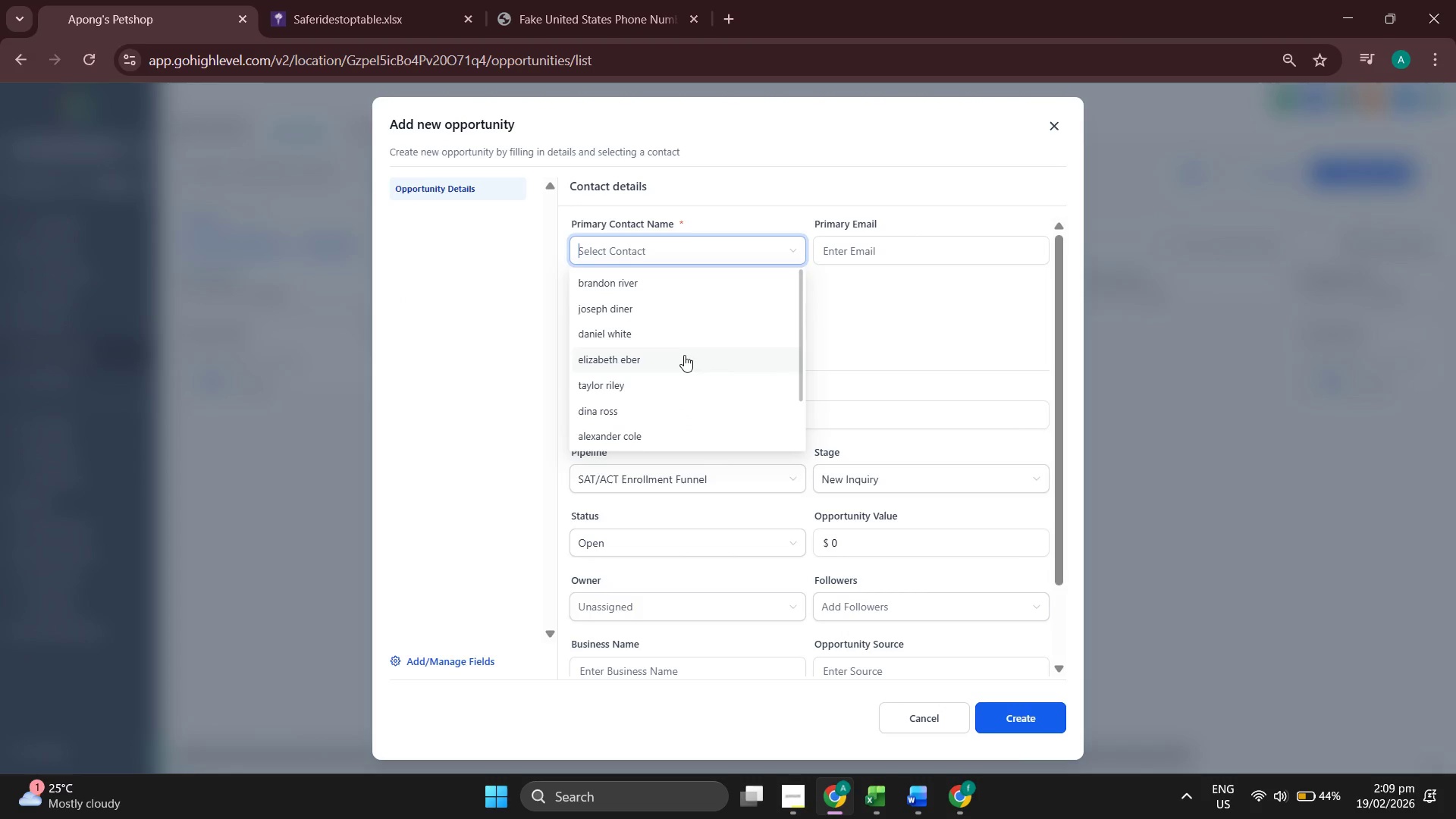 
left_click([684, 359])
 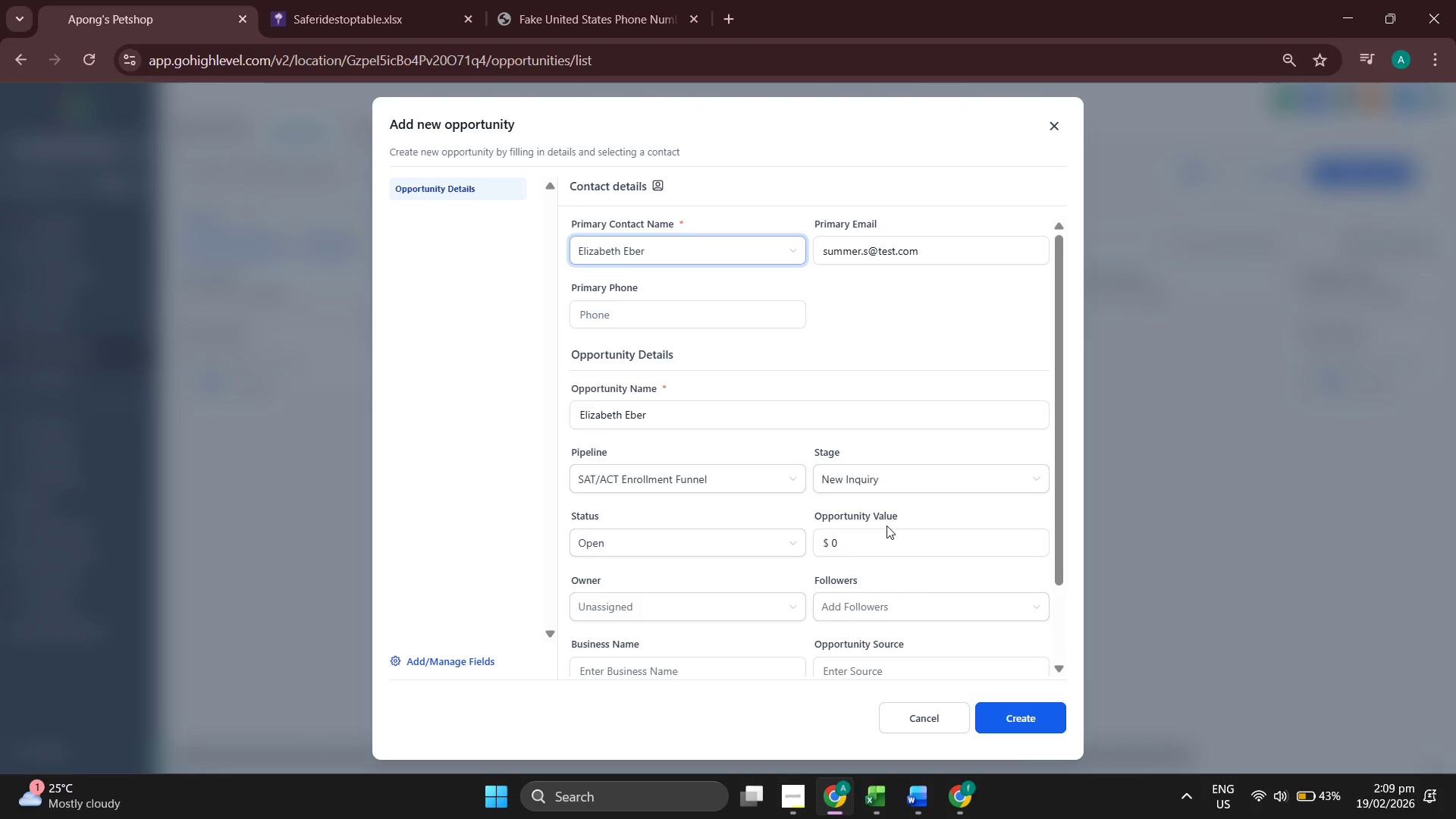 
double_click([879, 541])
 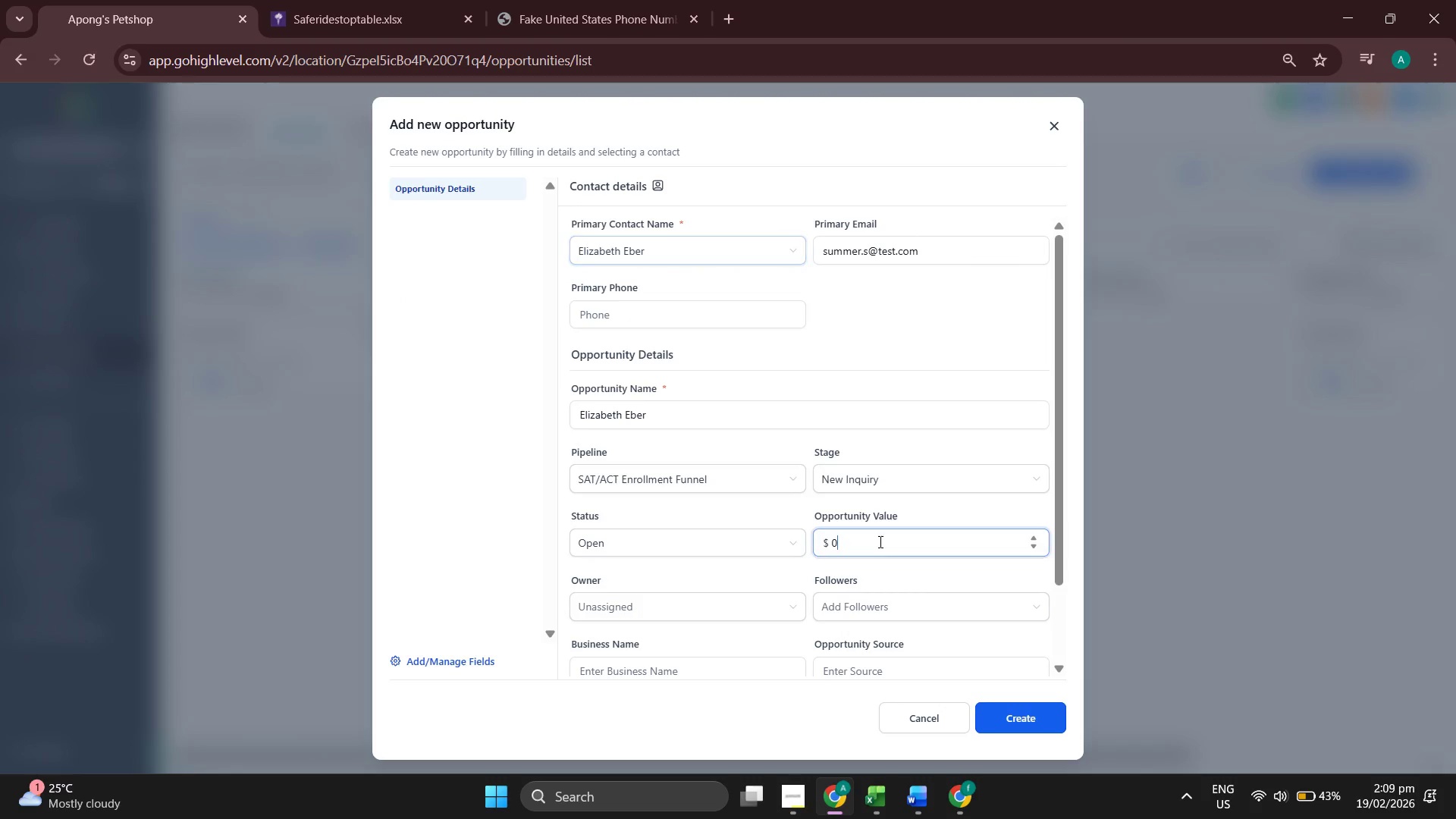 
triple_click([879, 541])
 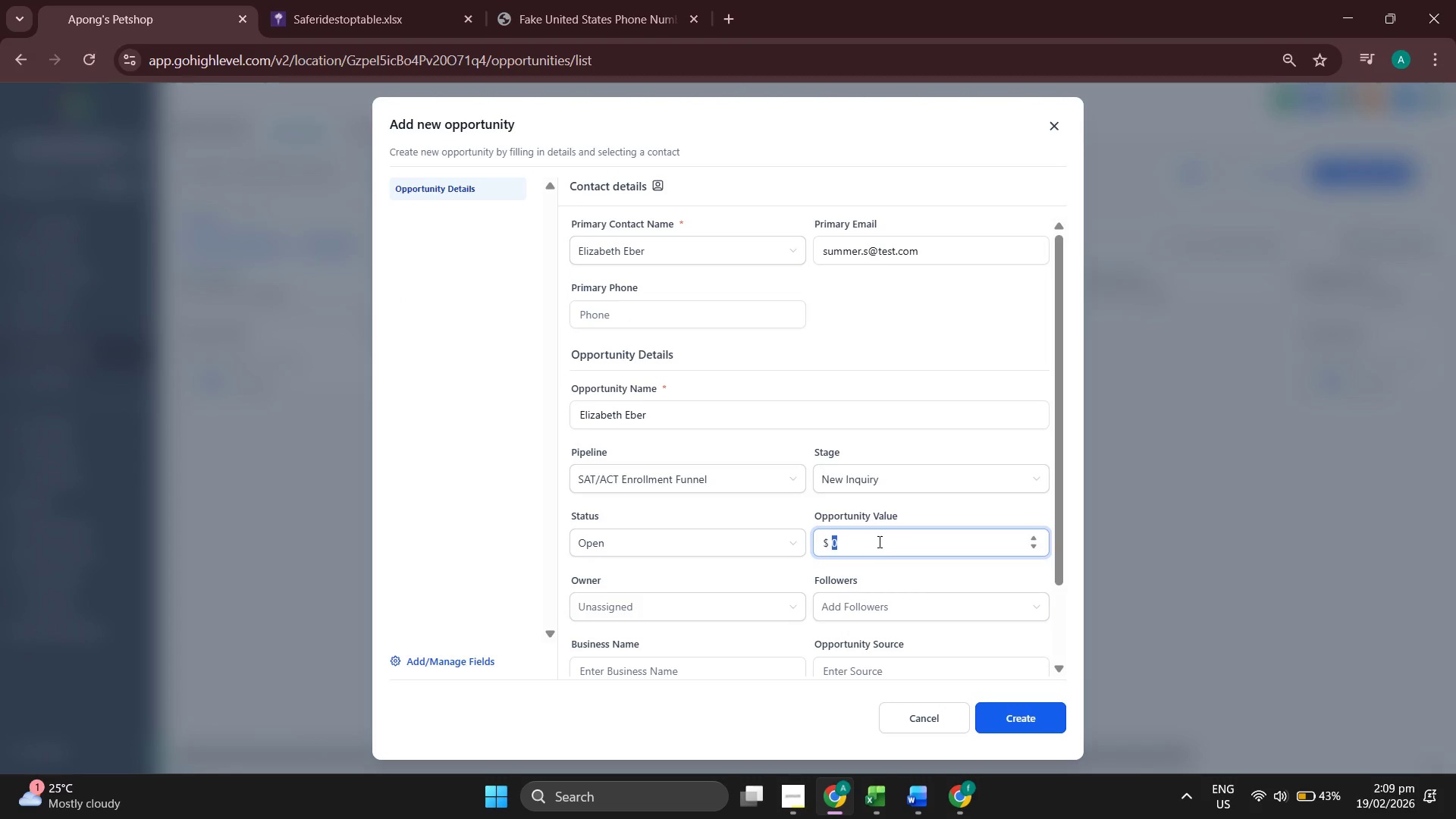 
type(1500)
 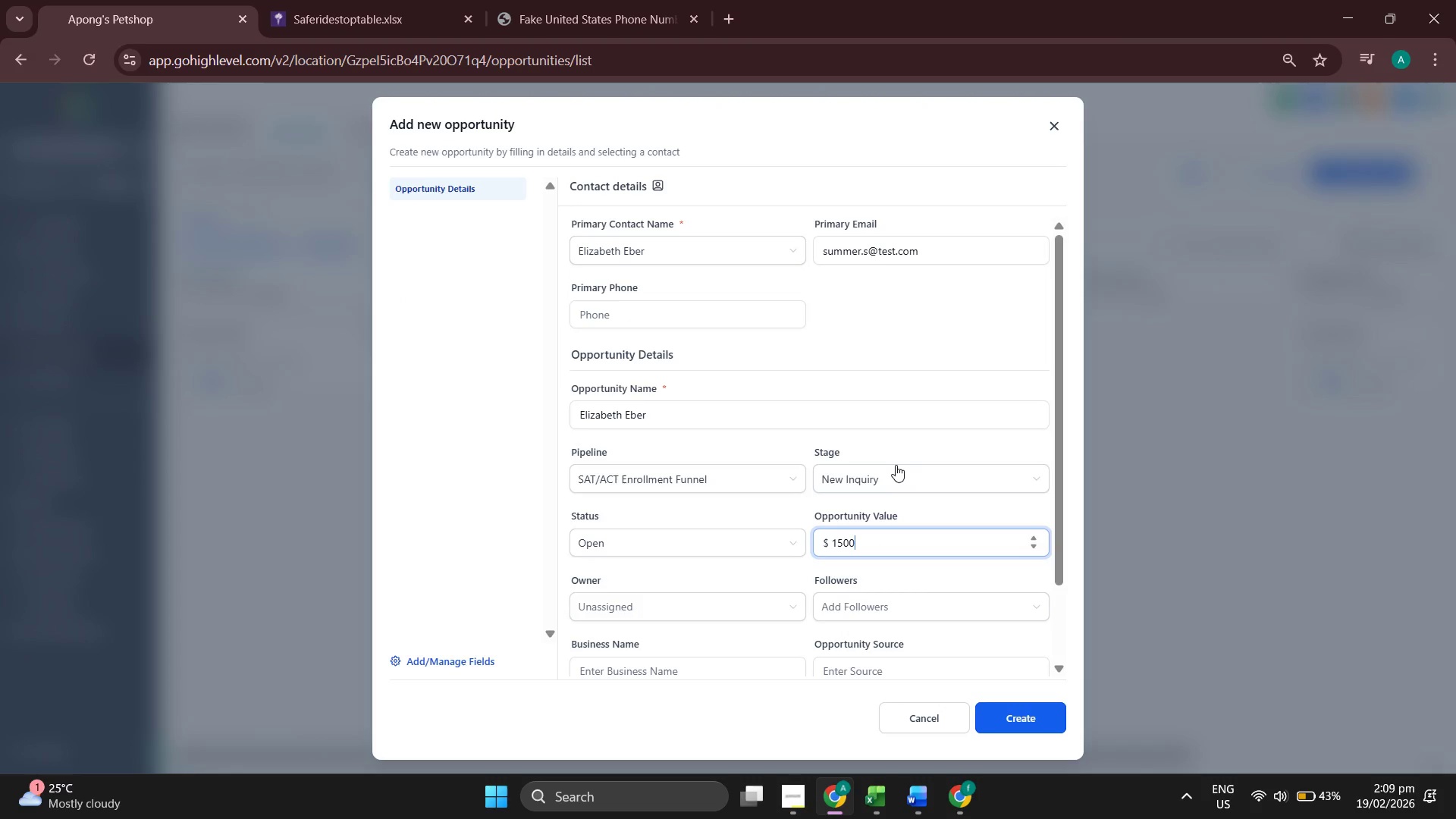 
left_click([896, 479])
 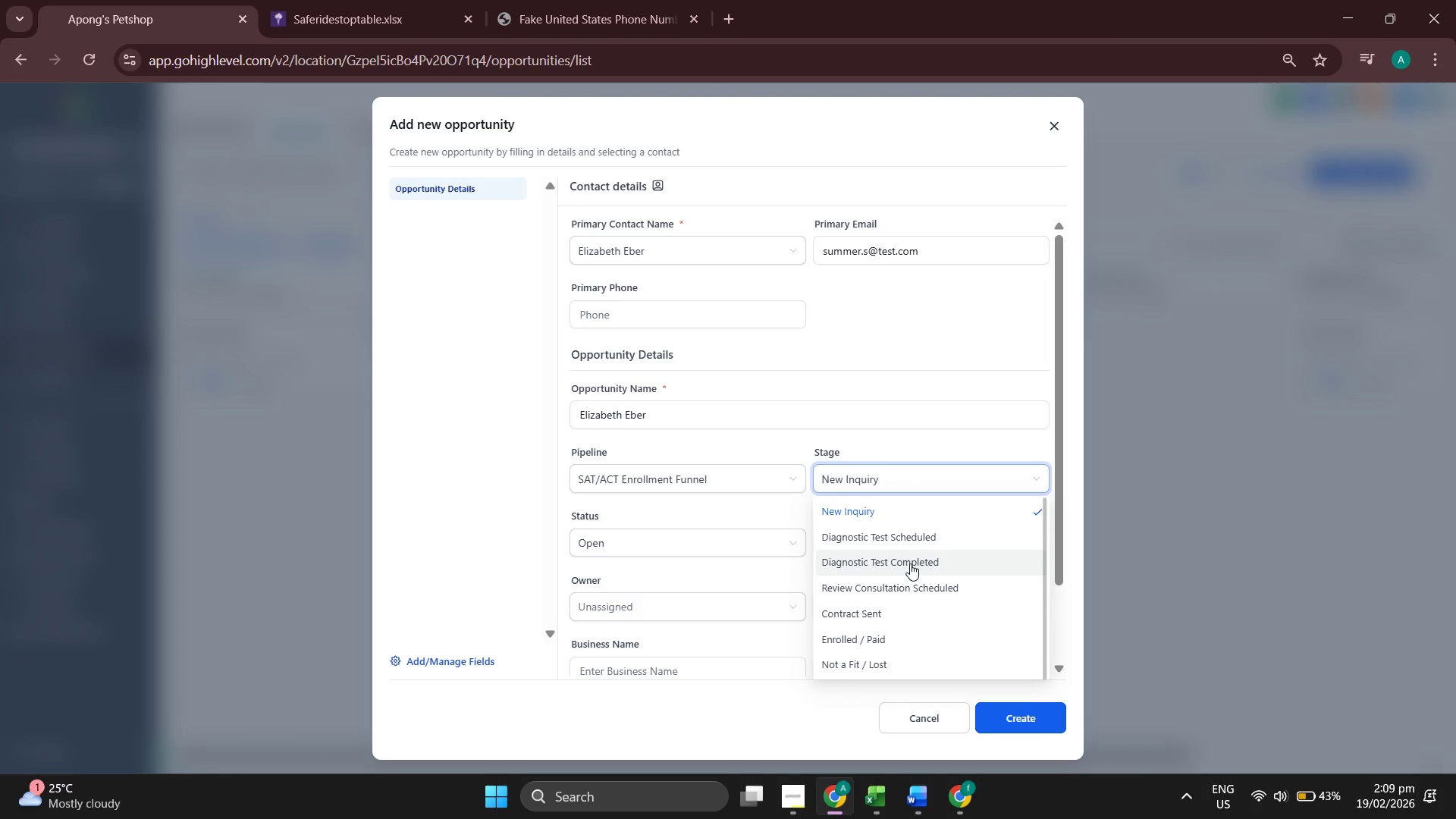 
left_click([911, 535])
 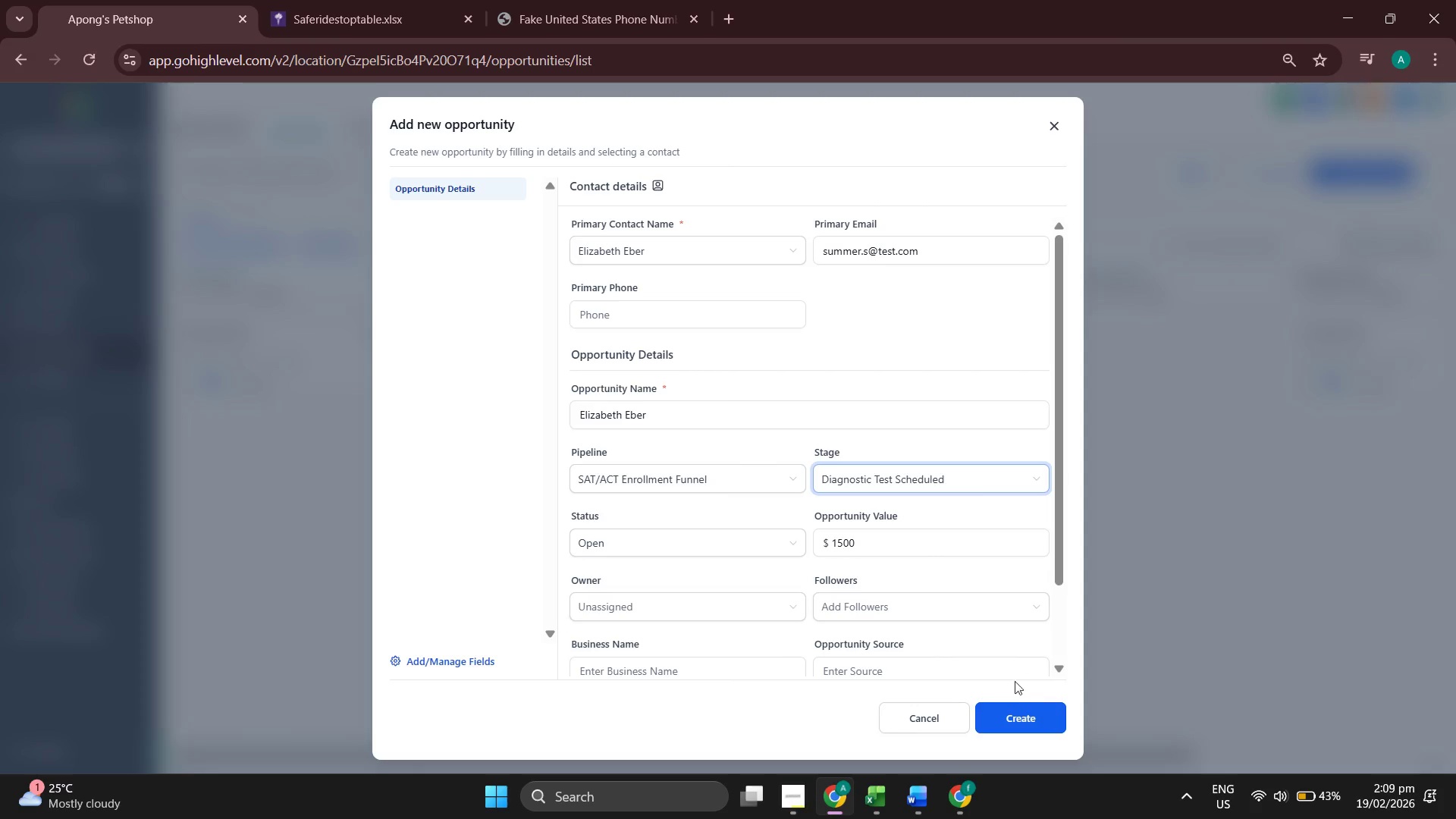 
scroll: coordinate [971, 595], scroll_direction: down, amount: 1.0
 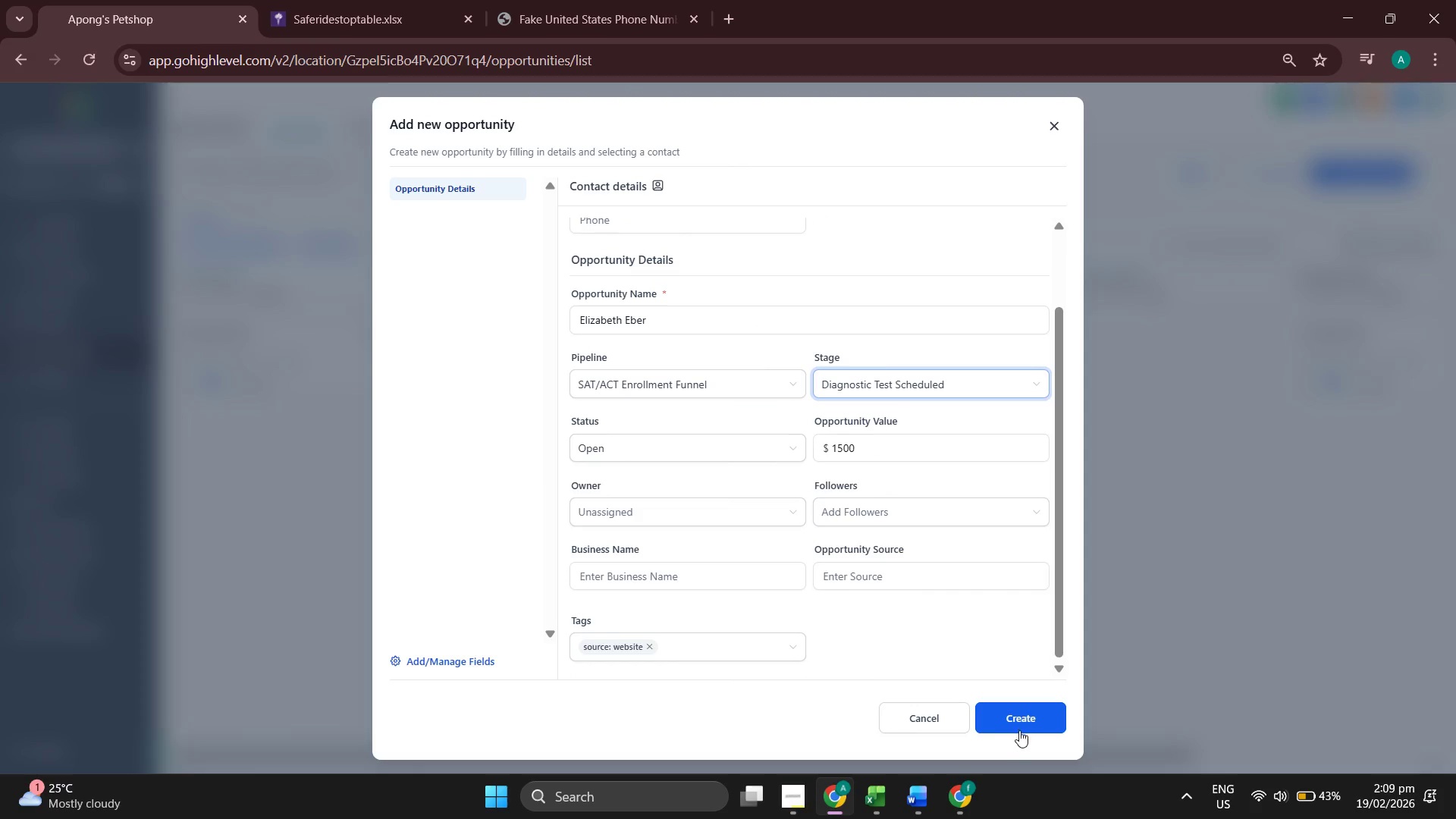 
left_click([1020, 719])
 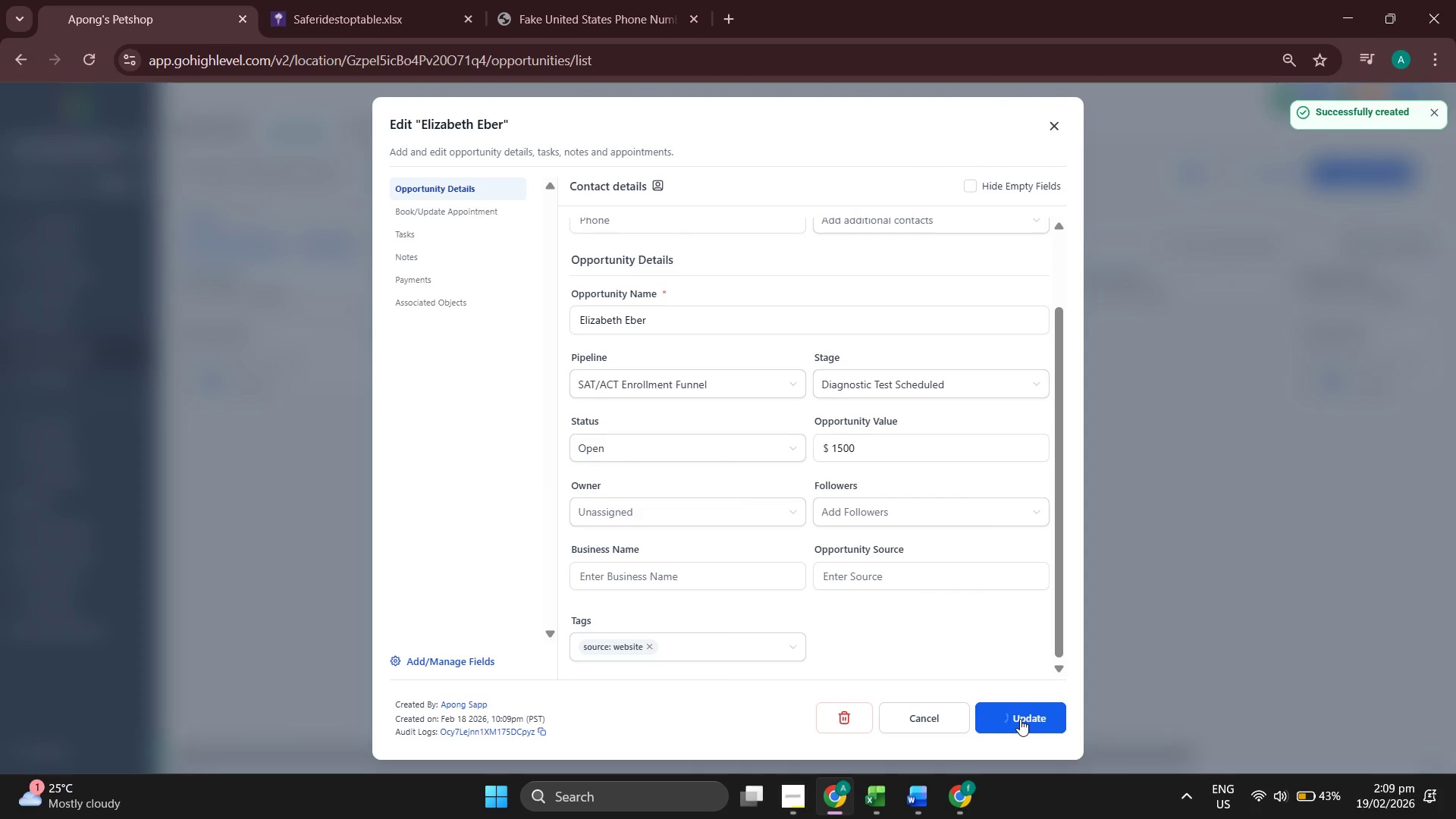 
left_click([1020, 719])
 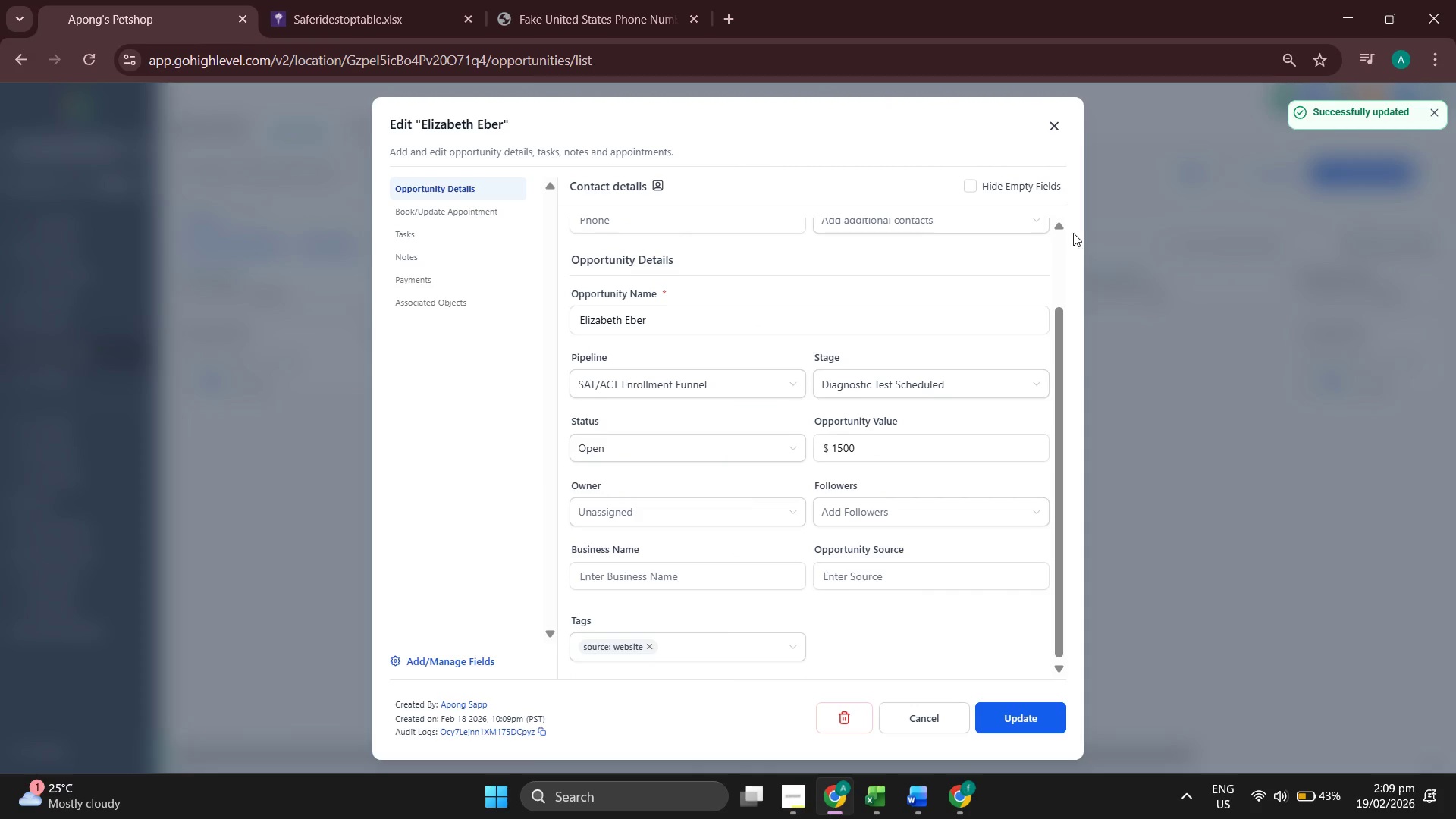 
left_click([1057, 123])
 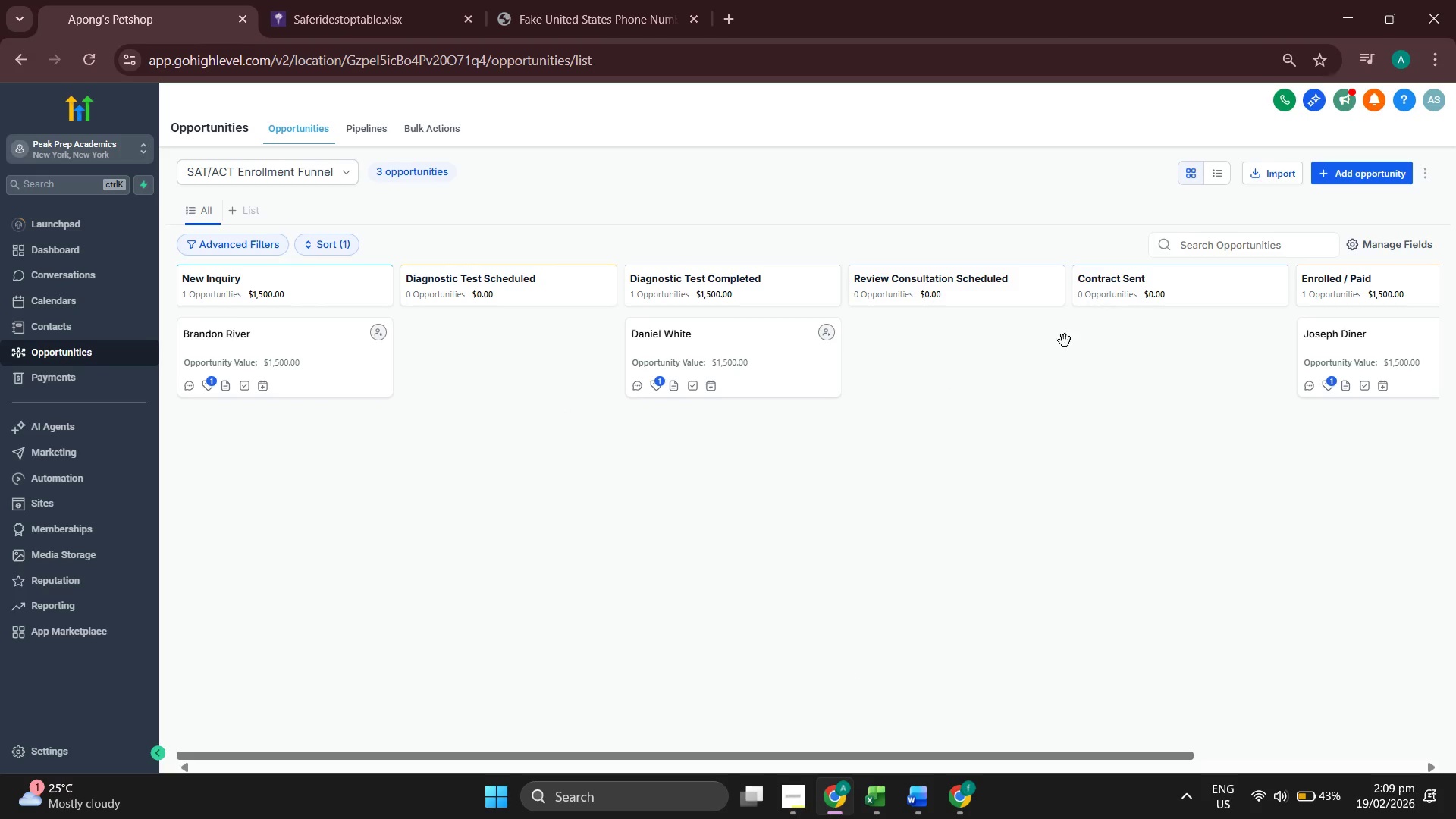 
wait(9.36)
 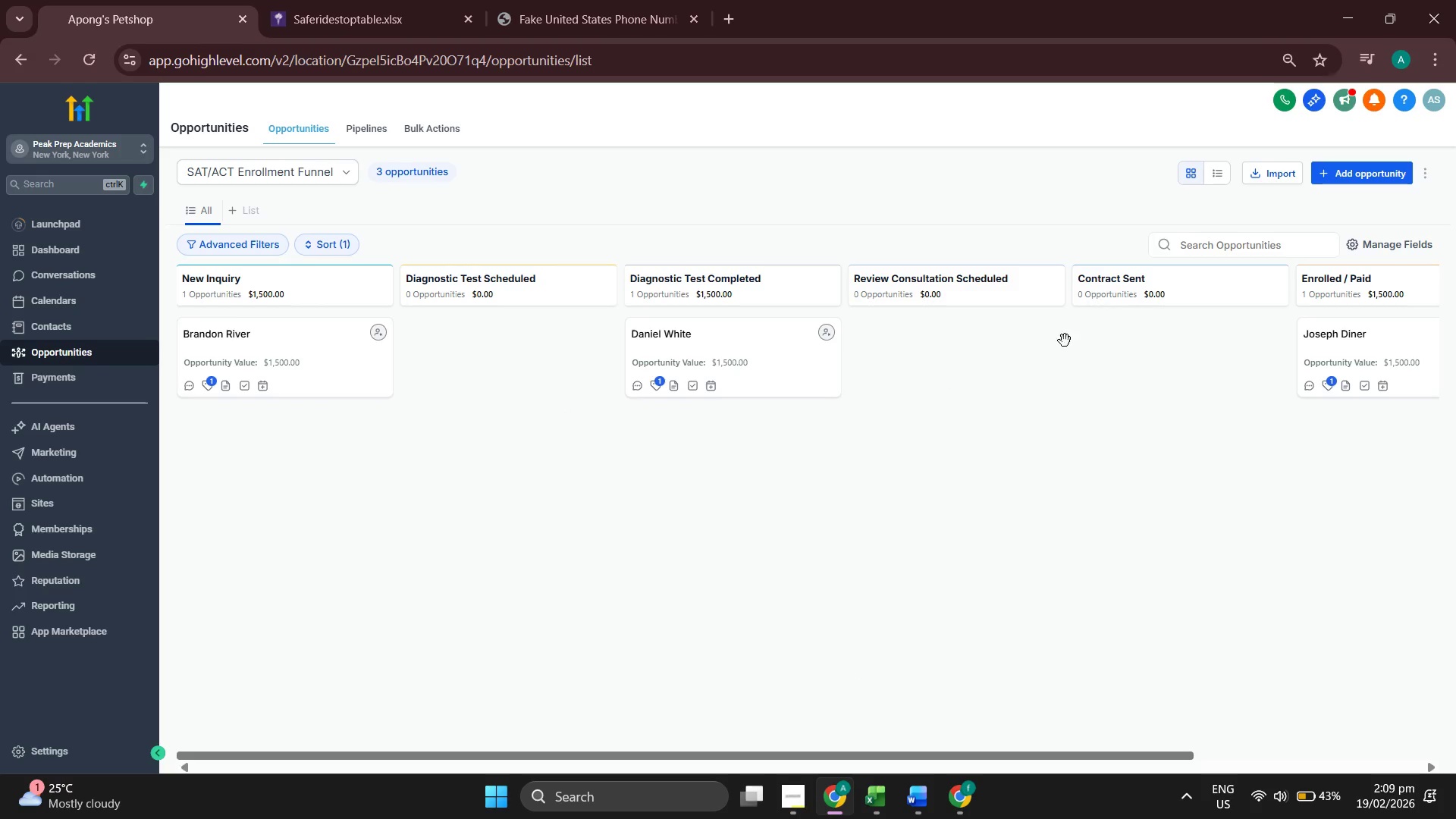 
left_click([1365, 176])
 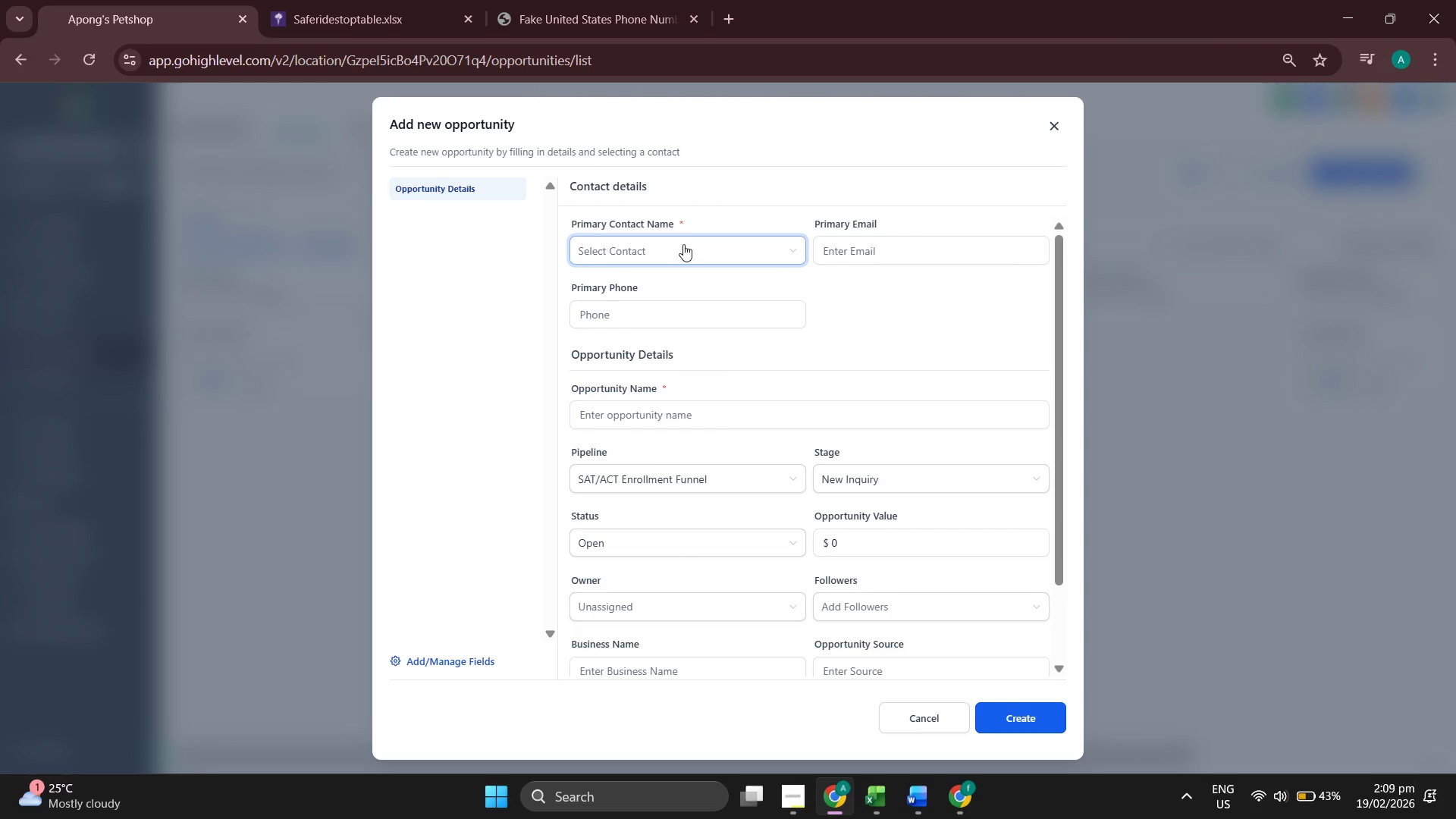 
left_click([688, 250])
 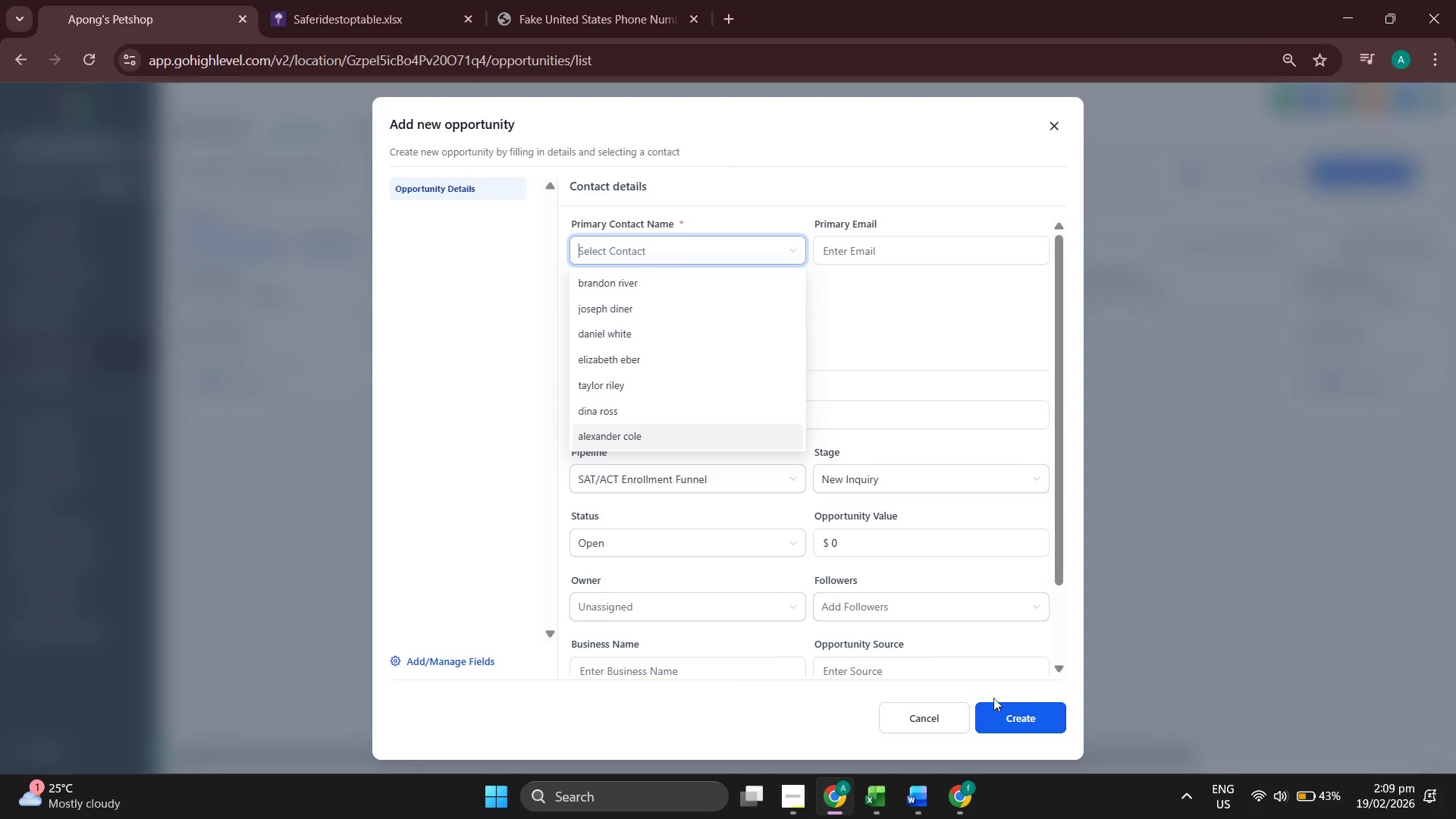 
left_click([1060, 122])
 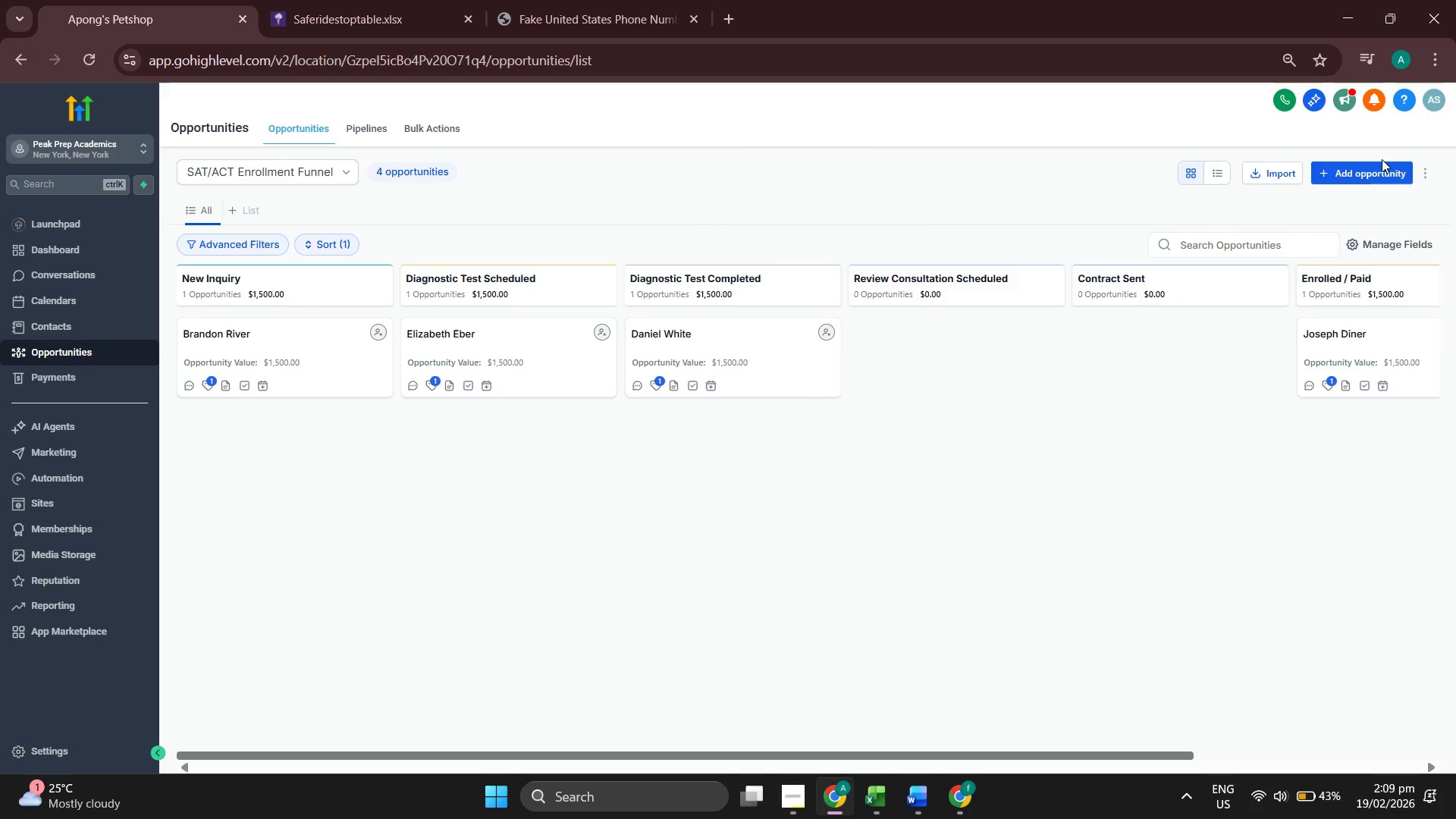 
double_click([1372, 165])
 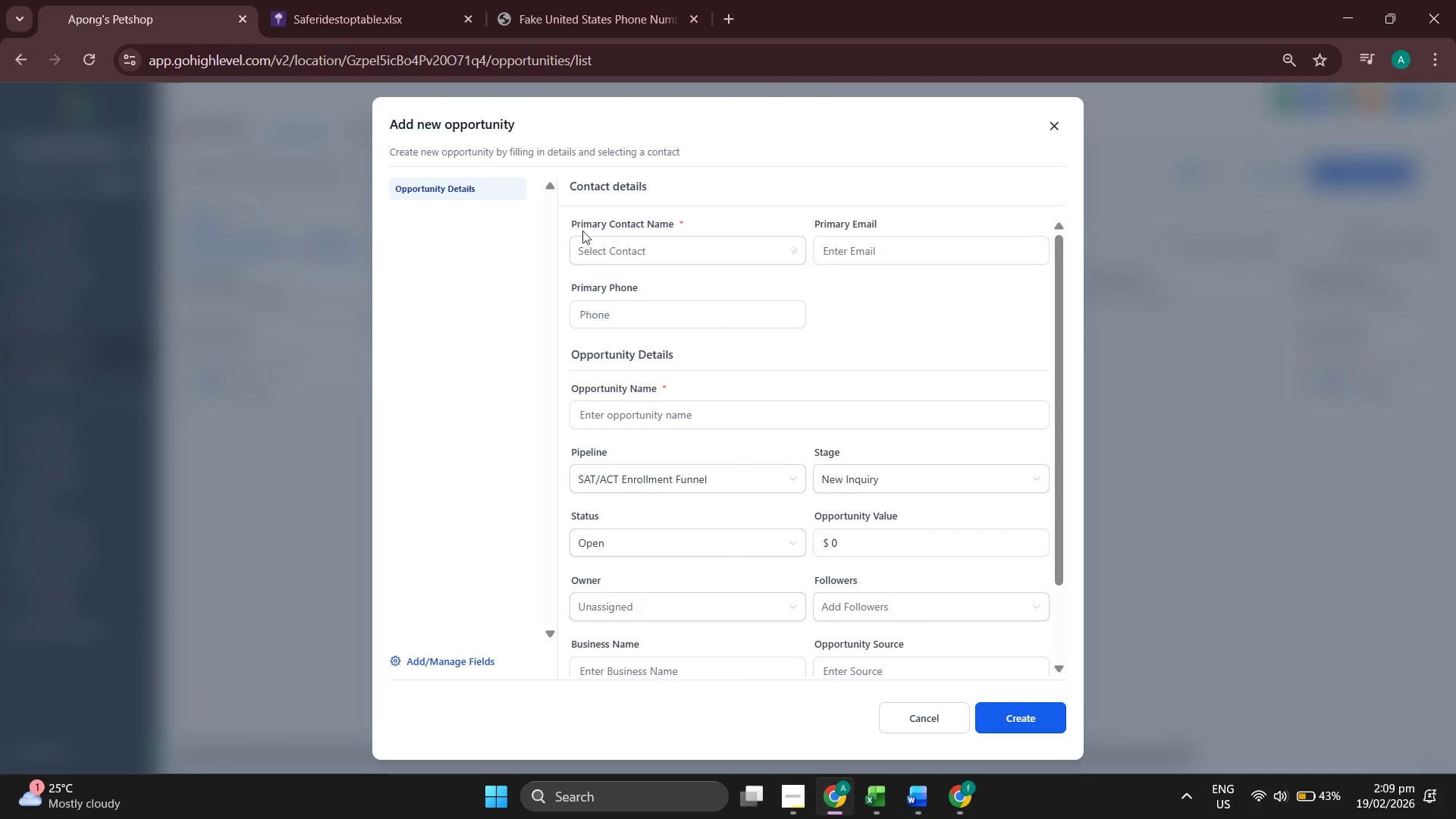 
left_click([608, 240])
 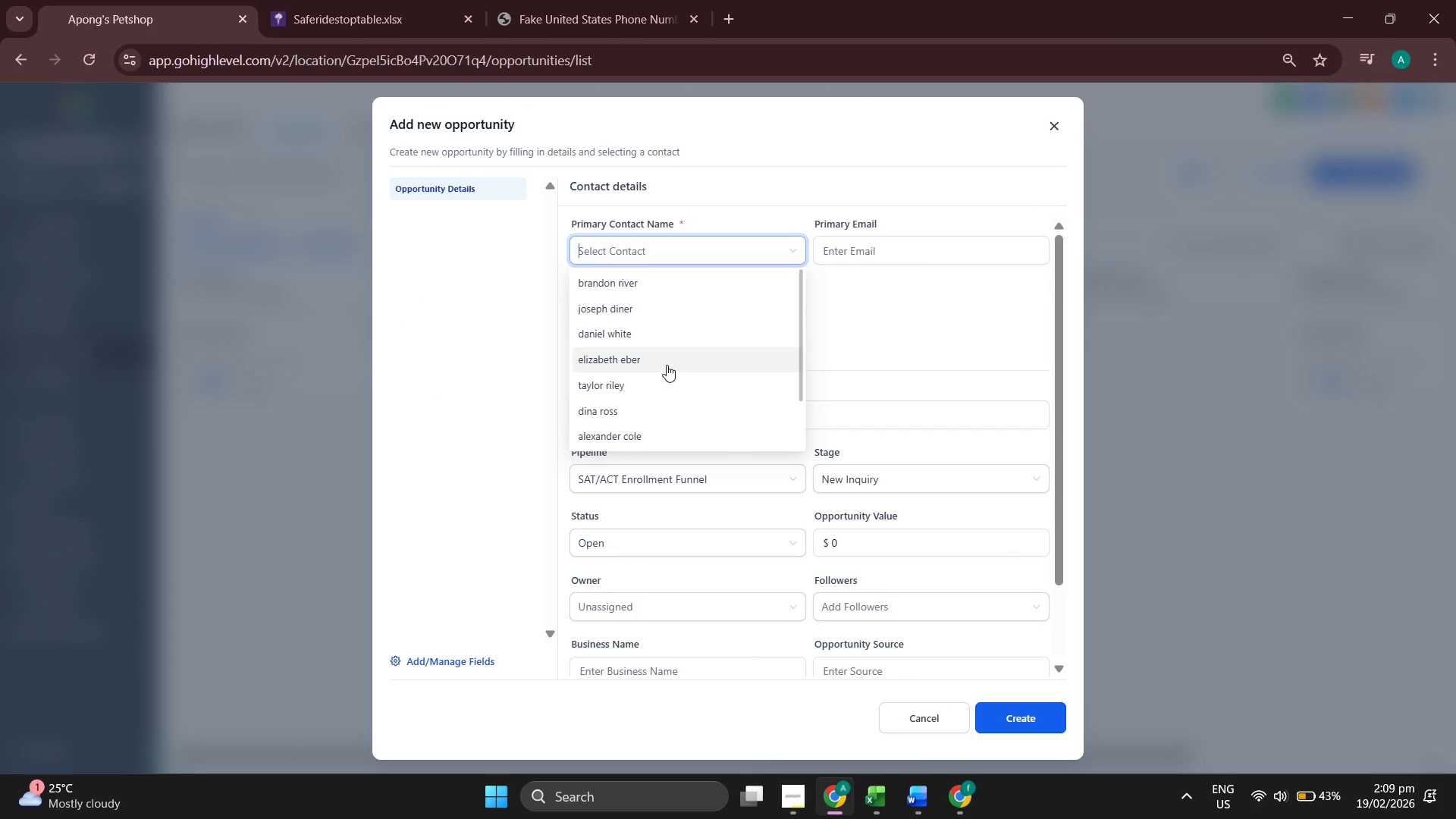 
left_click([661, 378])
 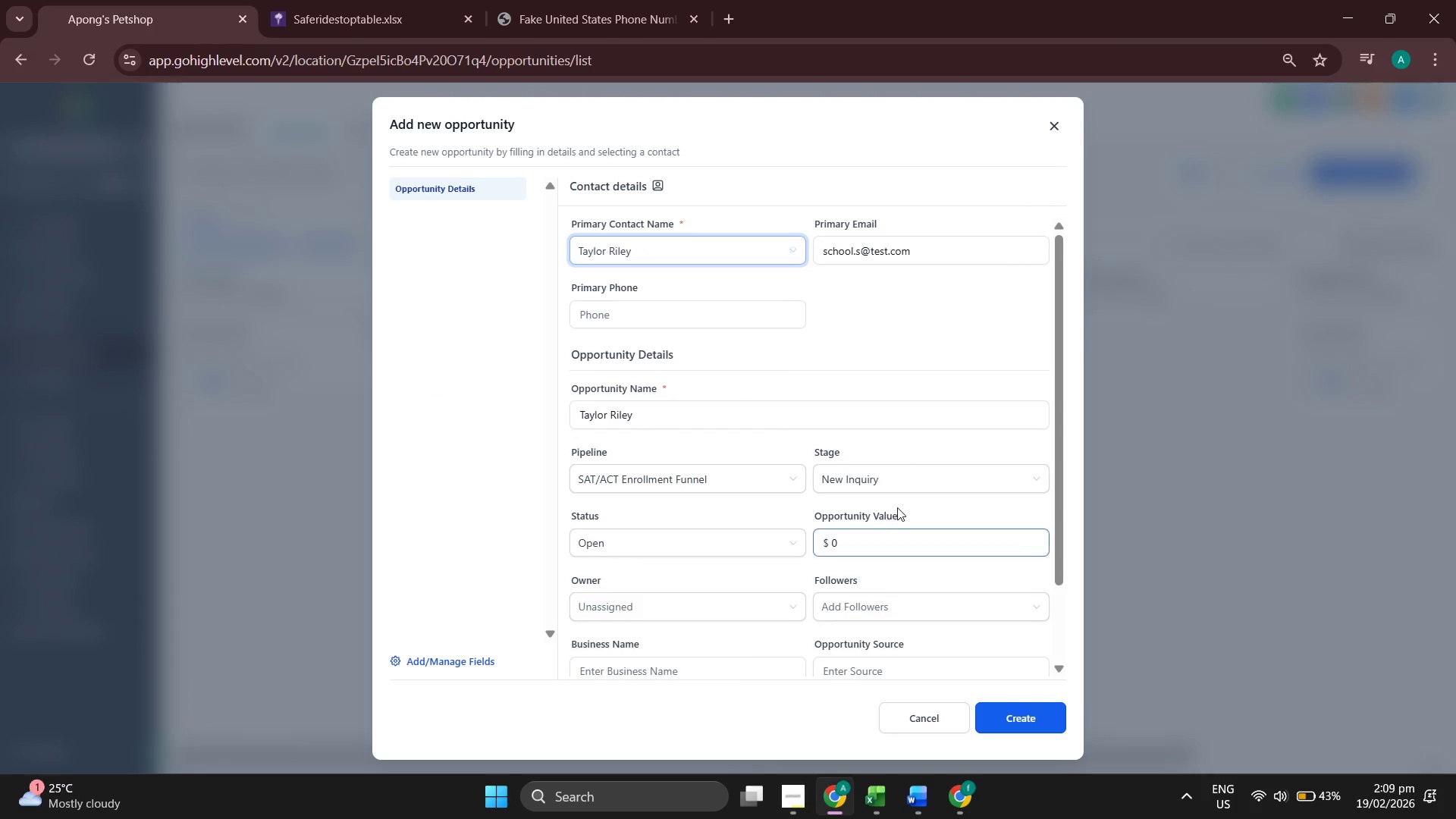 
double_click([880, 549])
 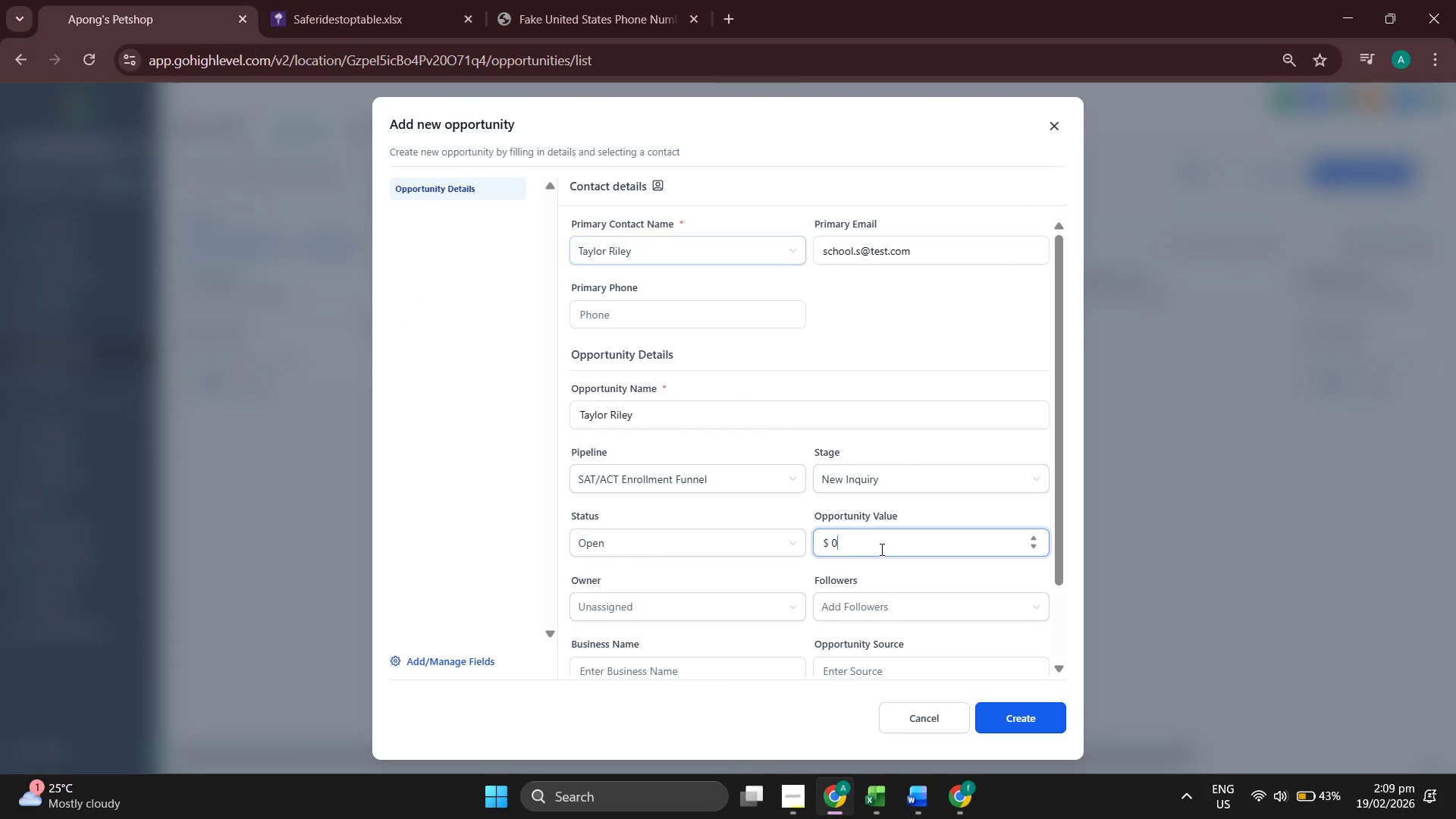 
triple_click([880, 549])
 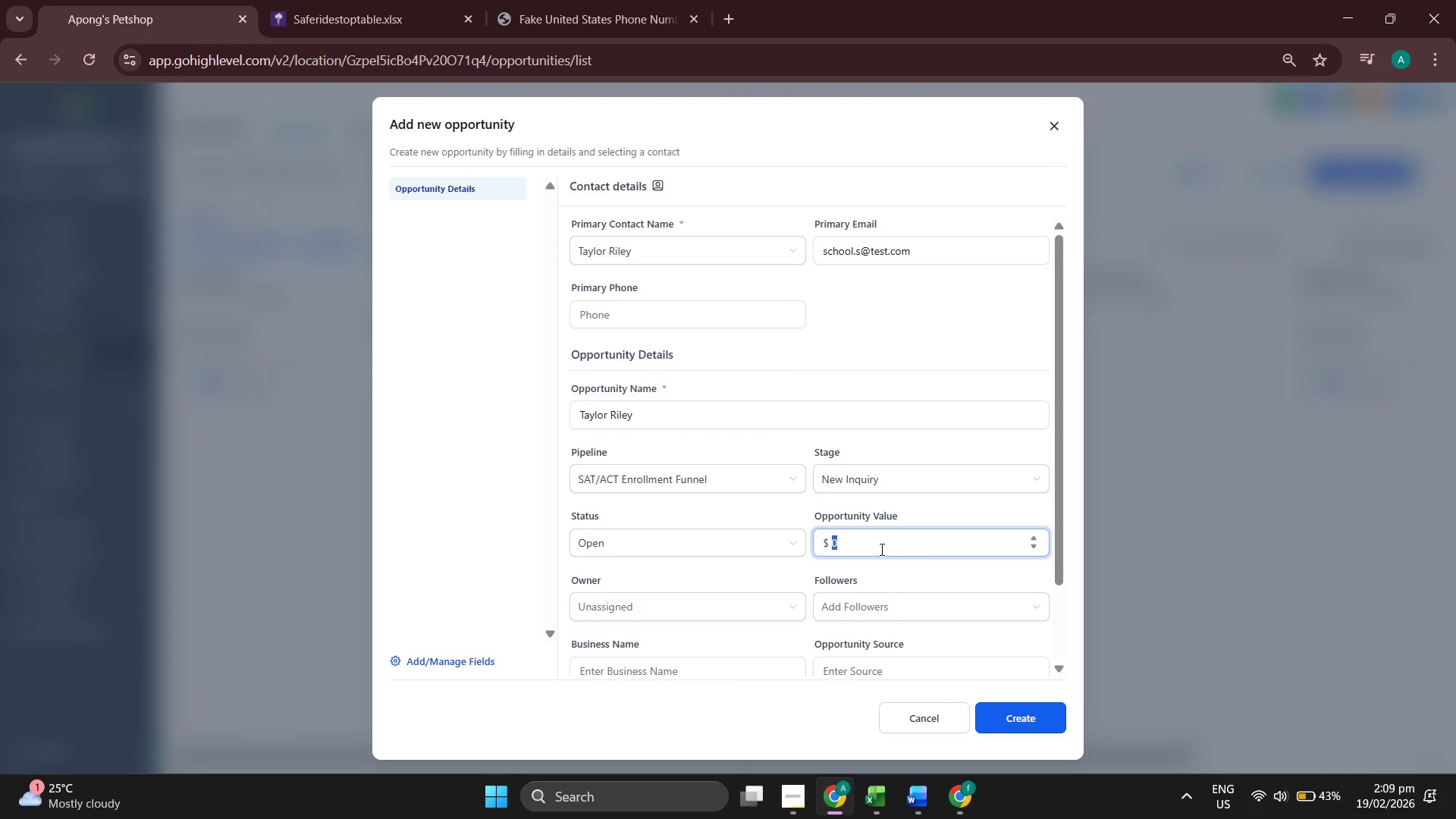 
type(1500)
 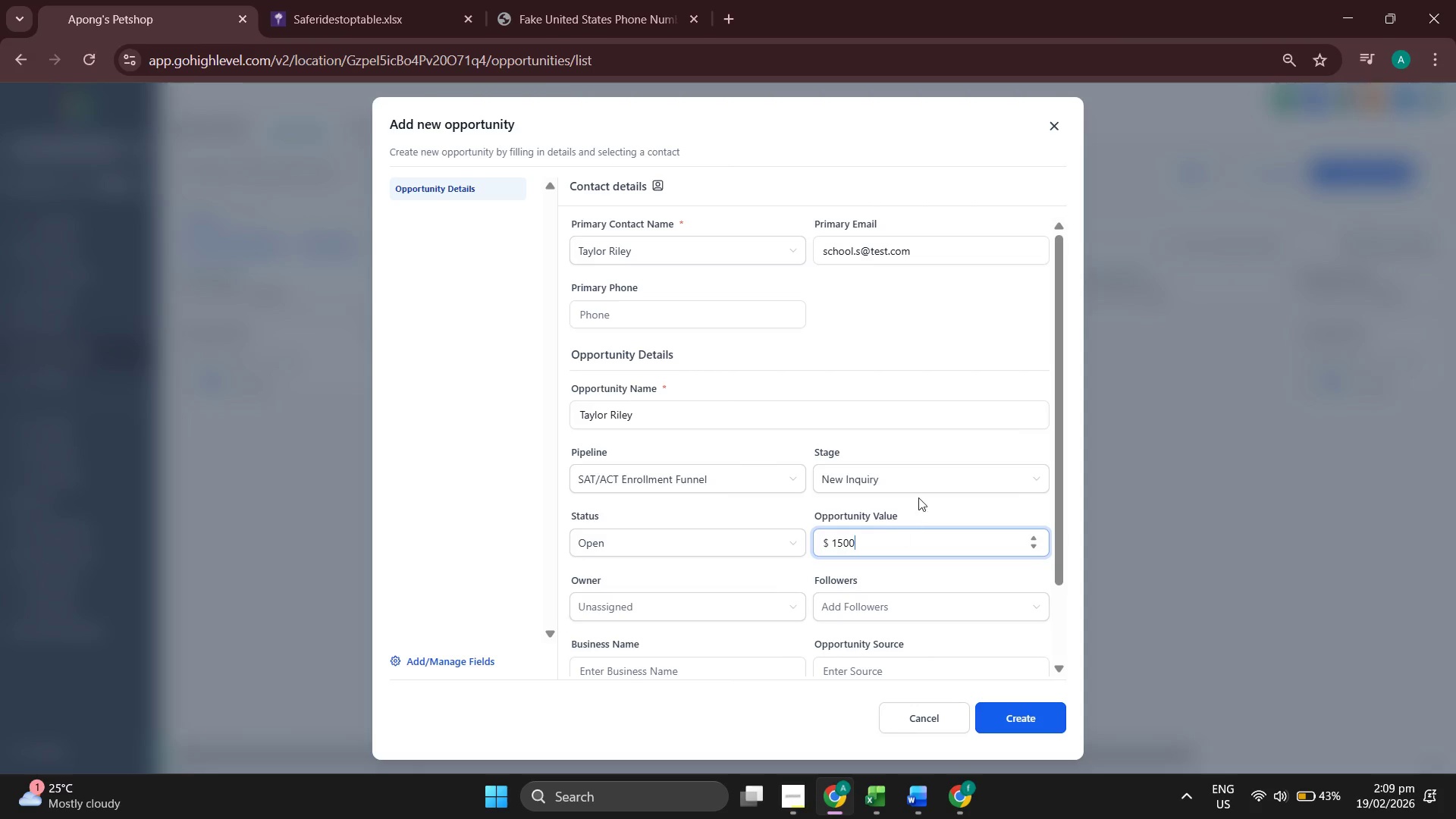 
left_click([923, 473])
 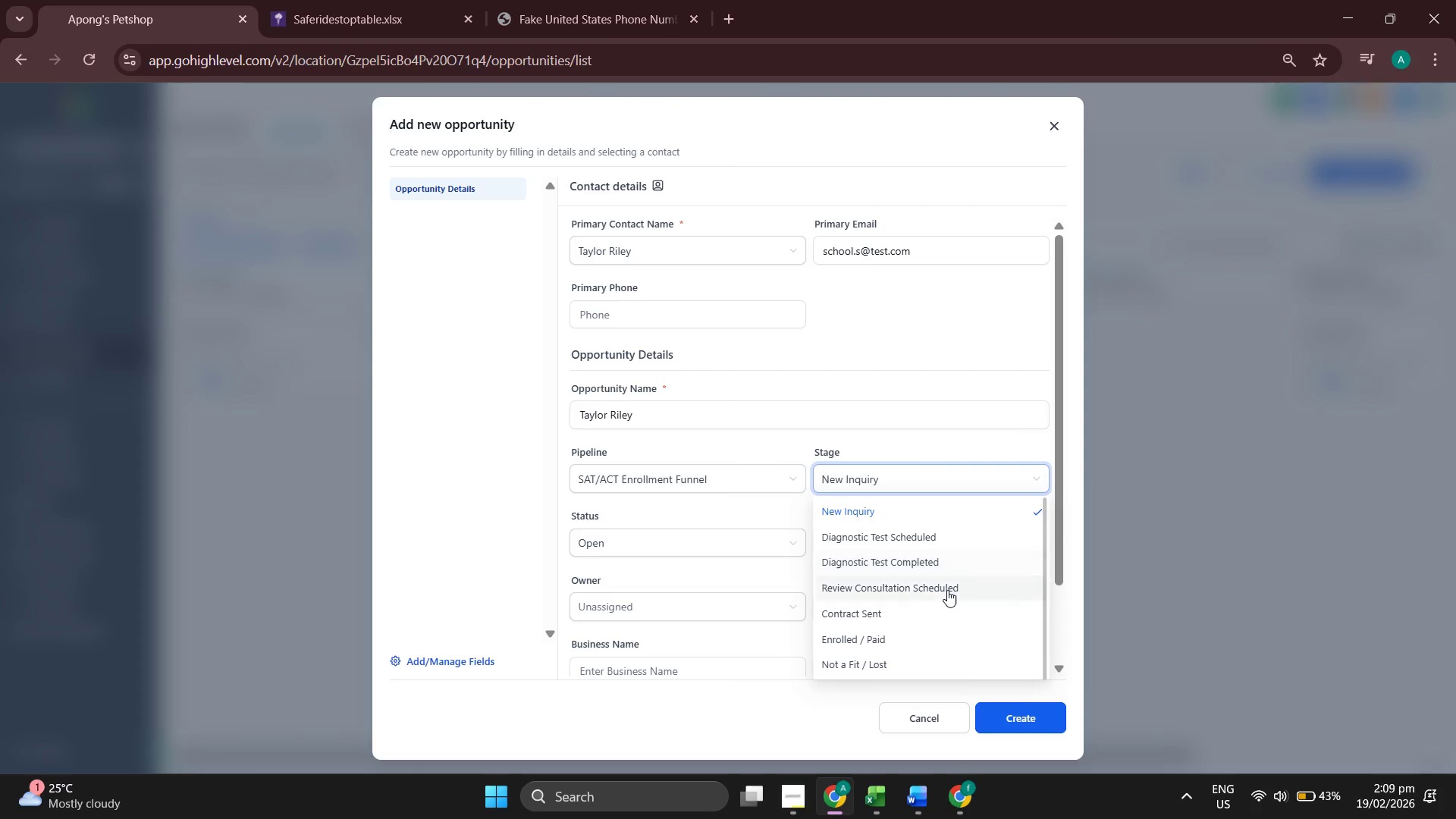 
left_click([947, 590])
 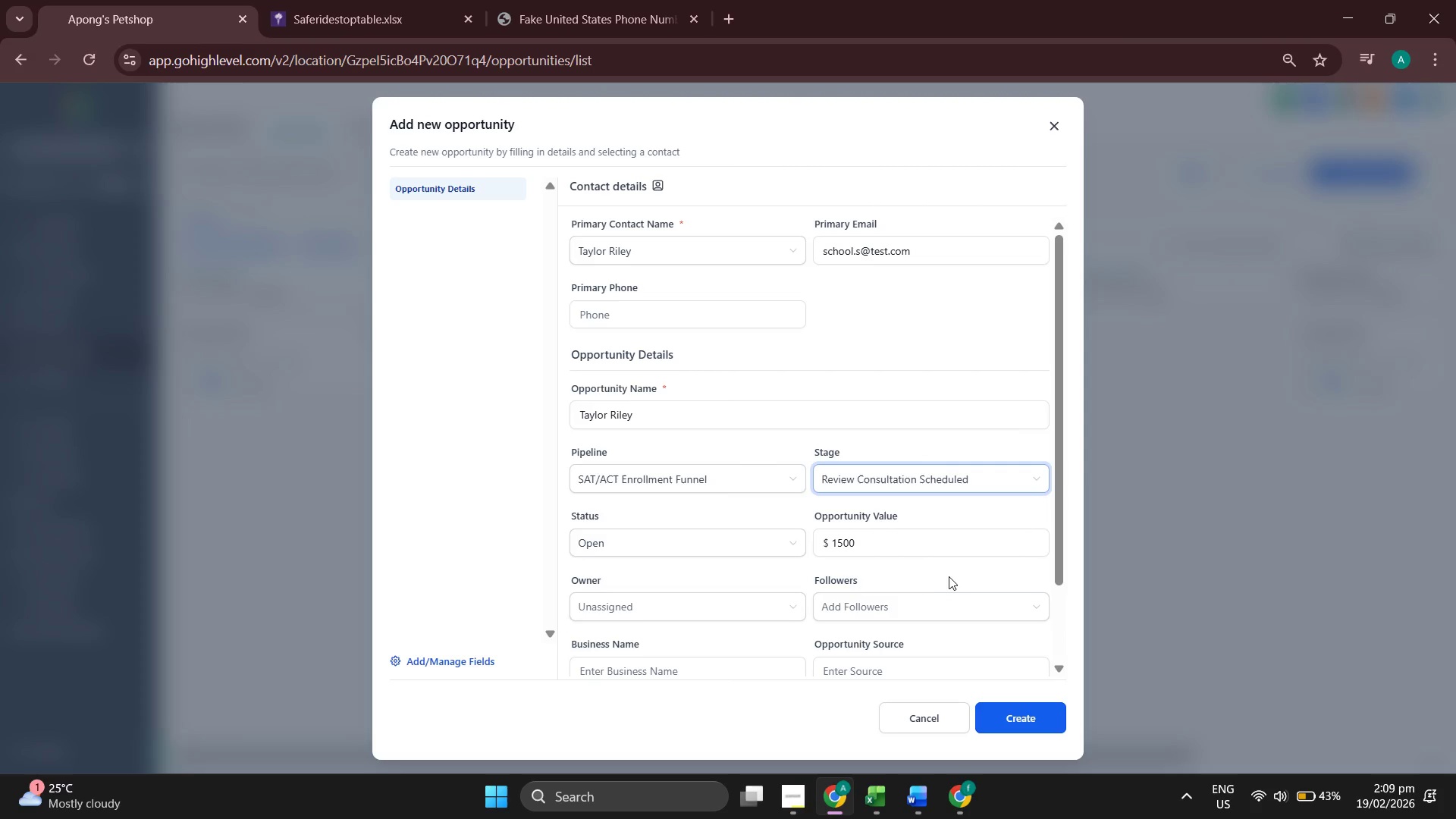 
scroll: coordinate [960, 570], scroll_direction: down, amount: 2.0
 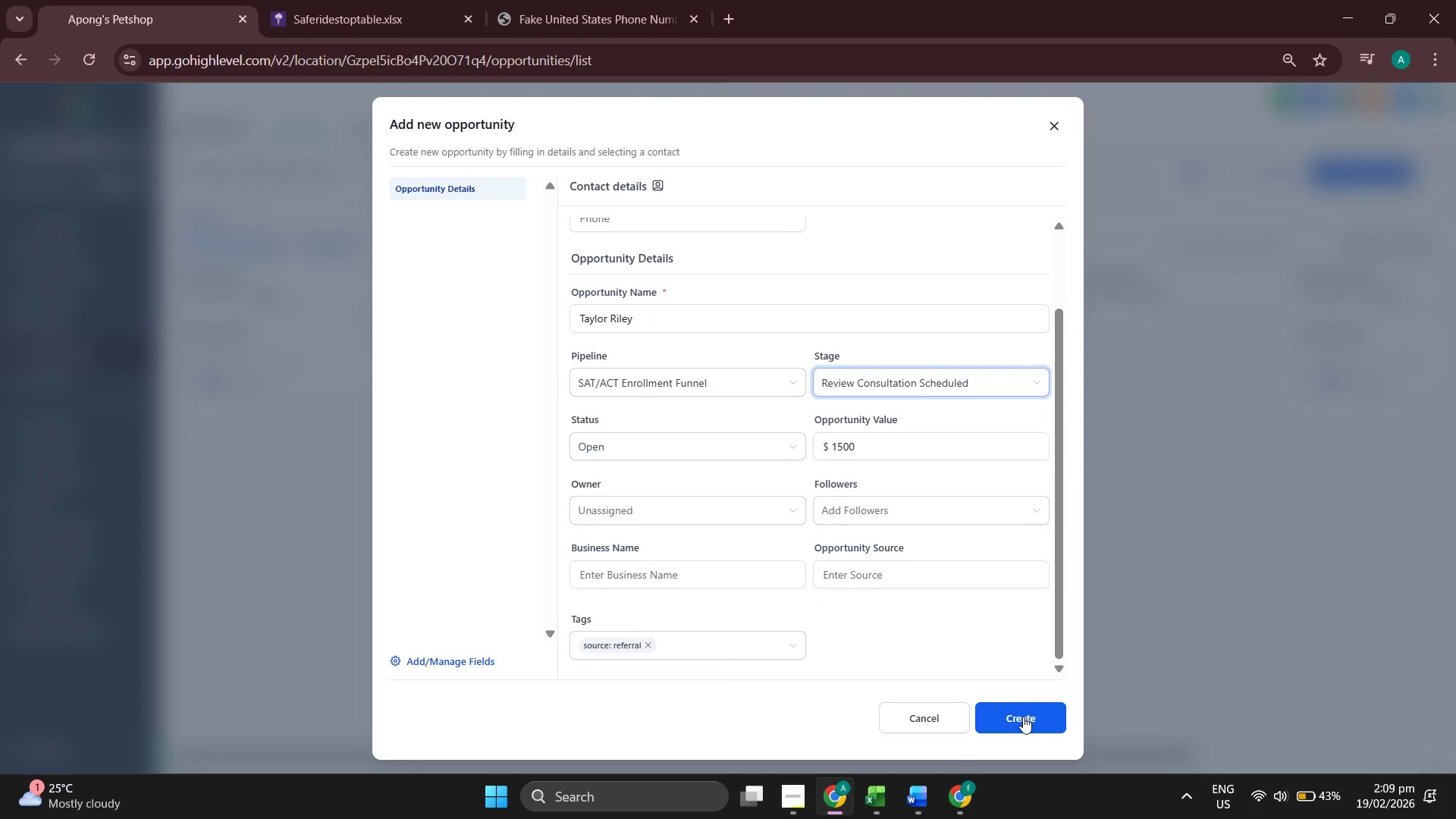 
left_click([1023, 717])
 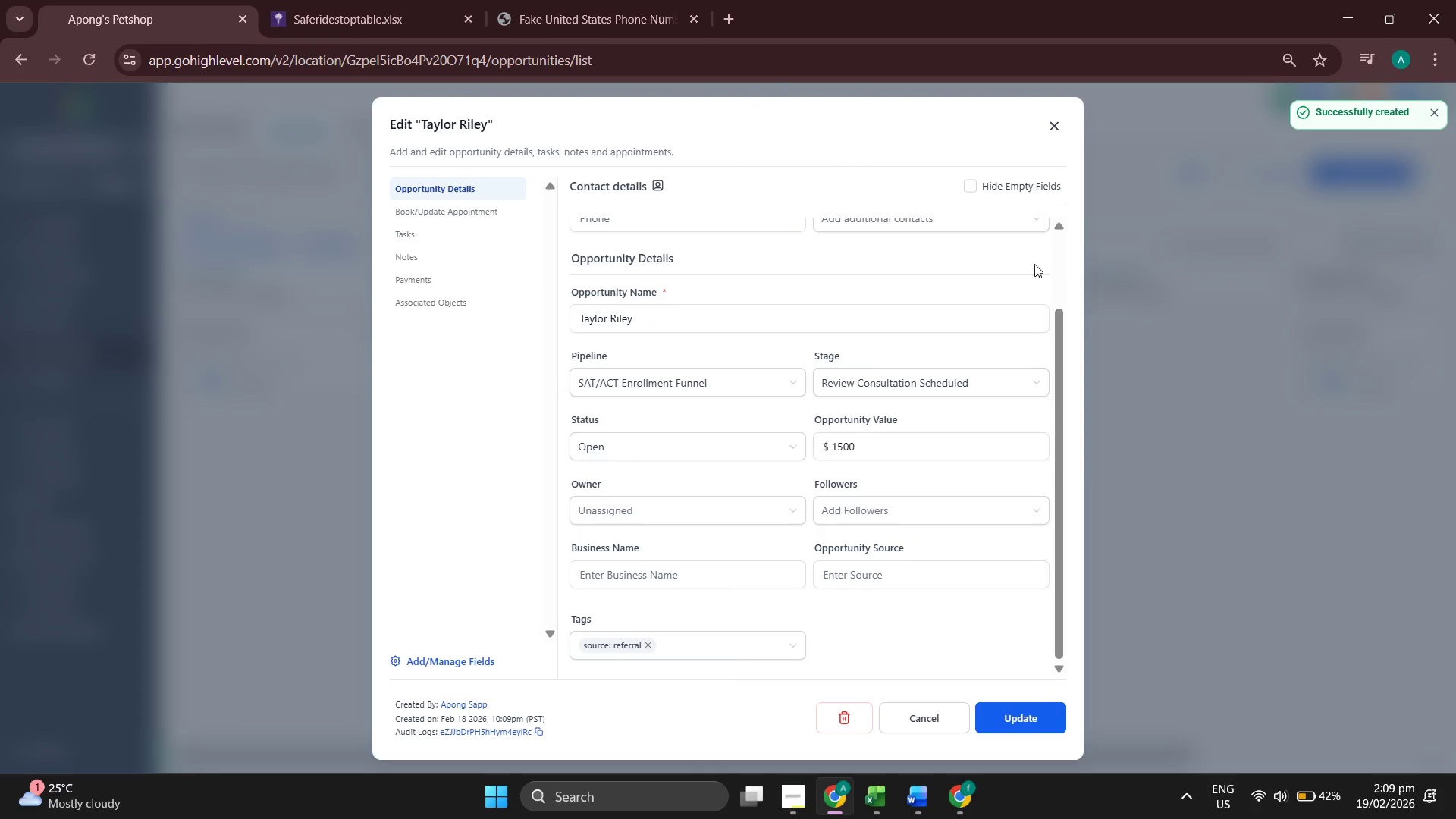 
left_click([1025, 710])
 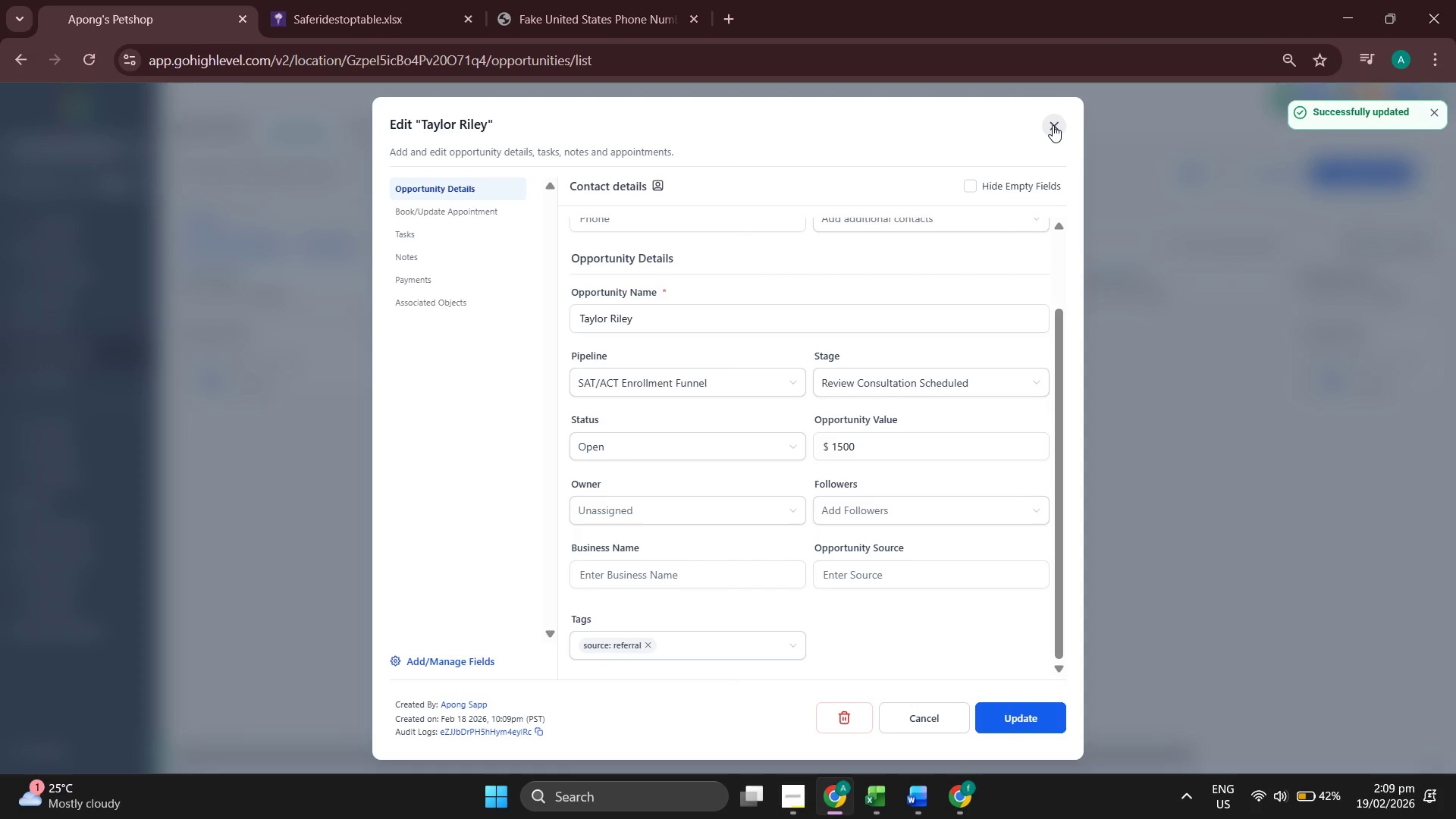 
left_click([1053, 125])
 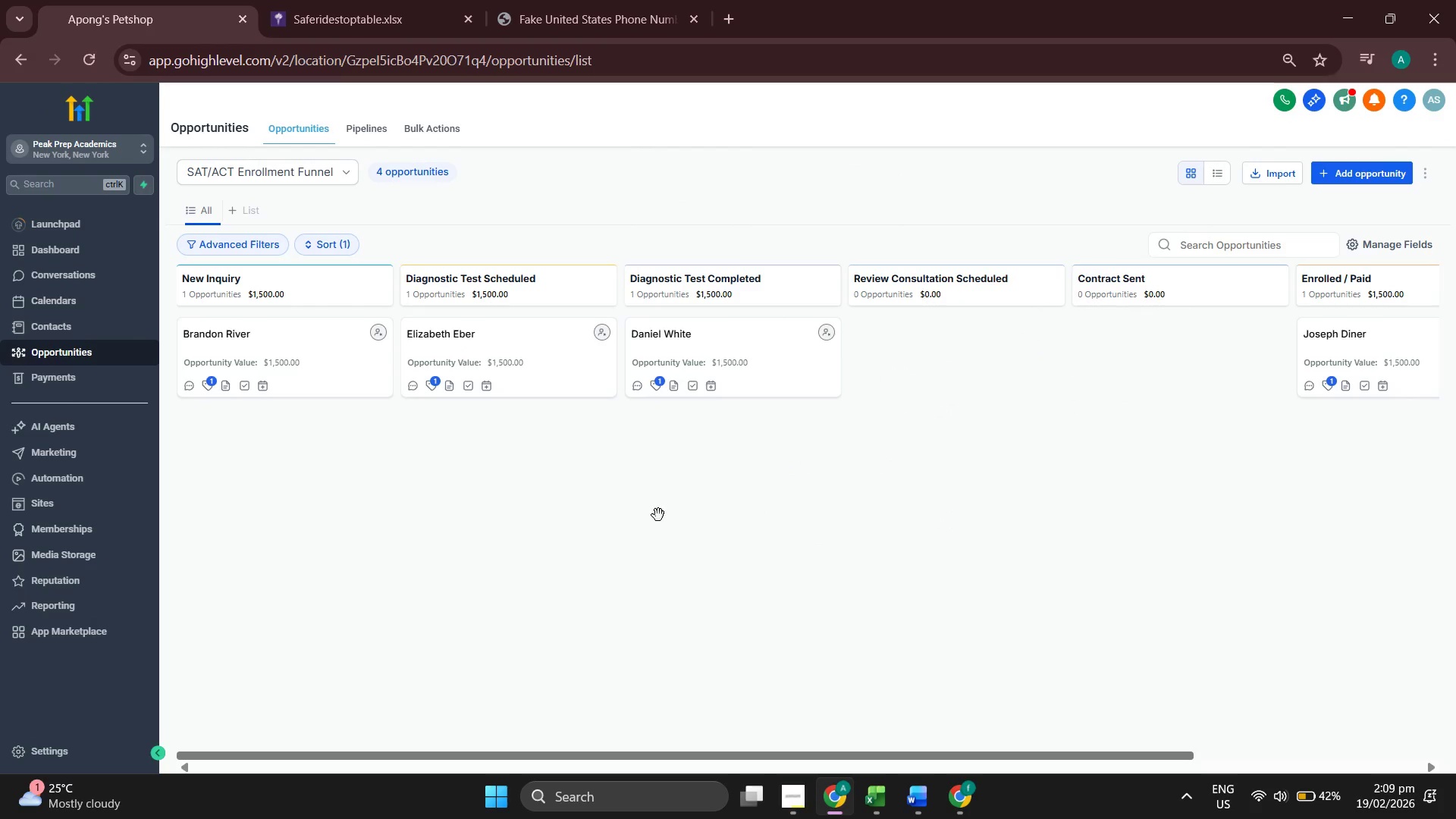 
left_click_drag(start_coordinate=[830, 760], to_coordinate=[845, 747])
 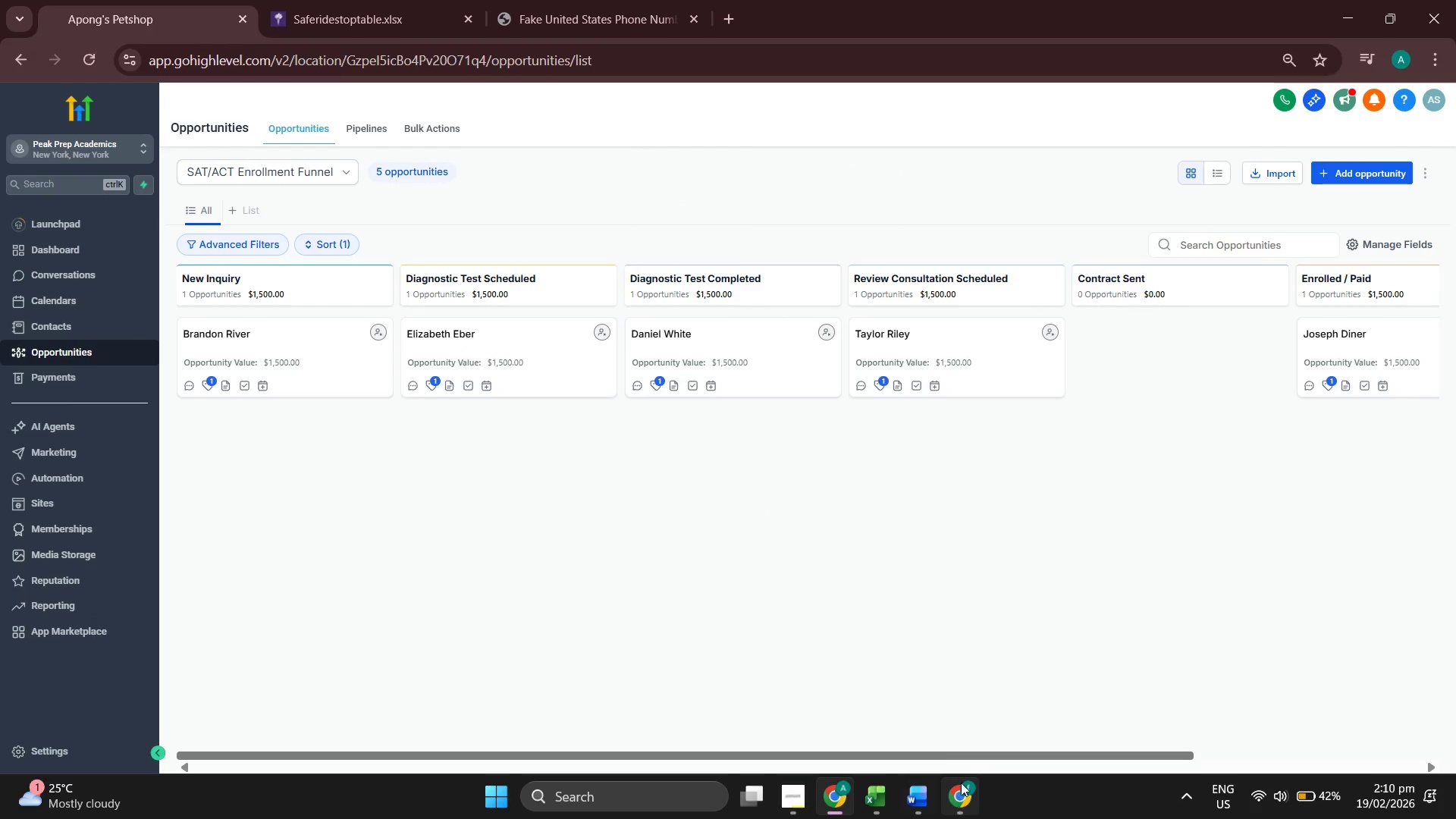 
left_click_drag(start_coordinate=[960, 758], to_coordinate=[899, 732])
 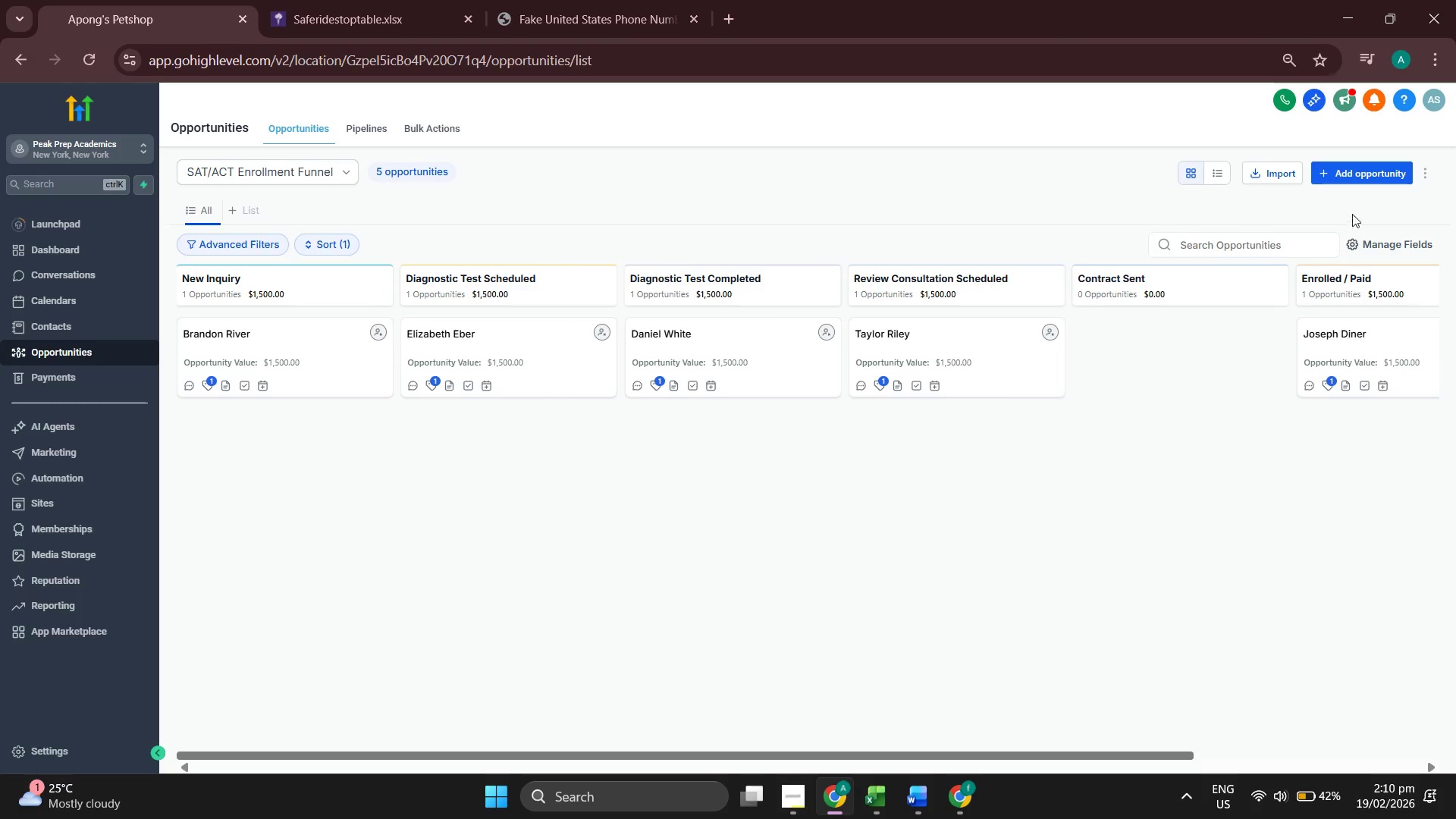 
left_click([1360, 181])
 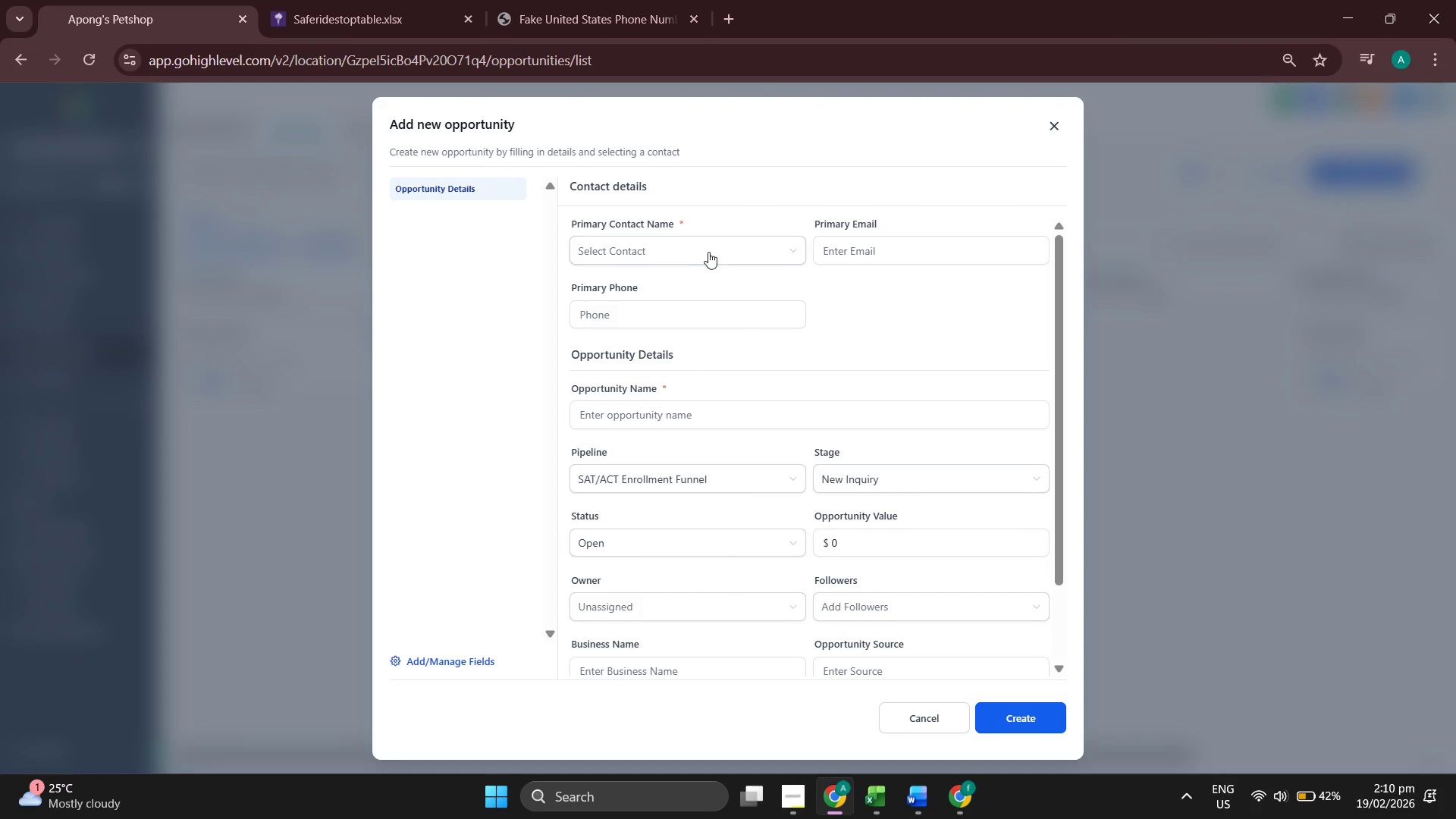 
left_click([689, 240])
 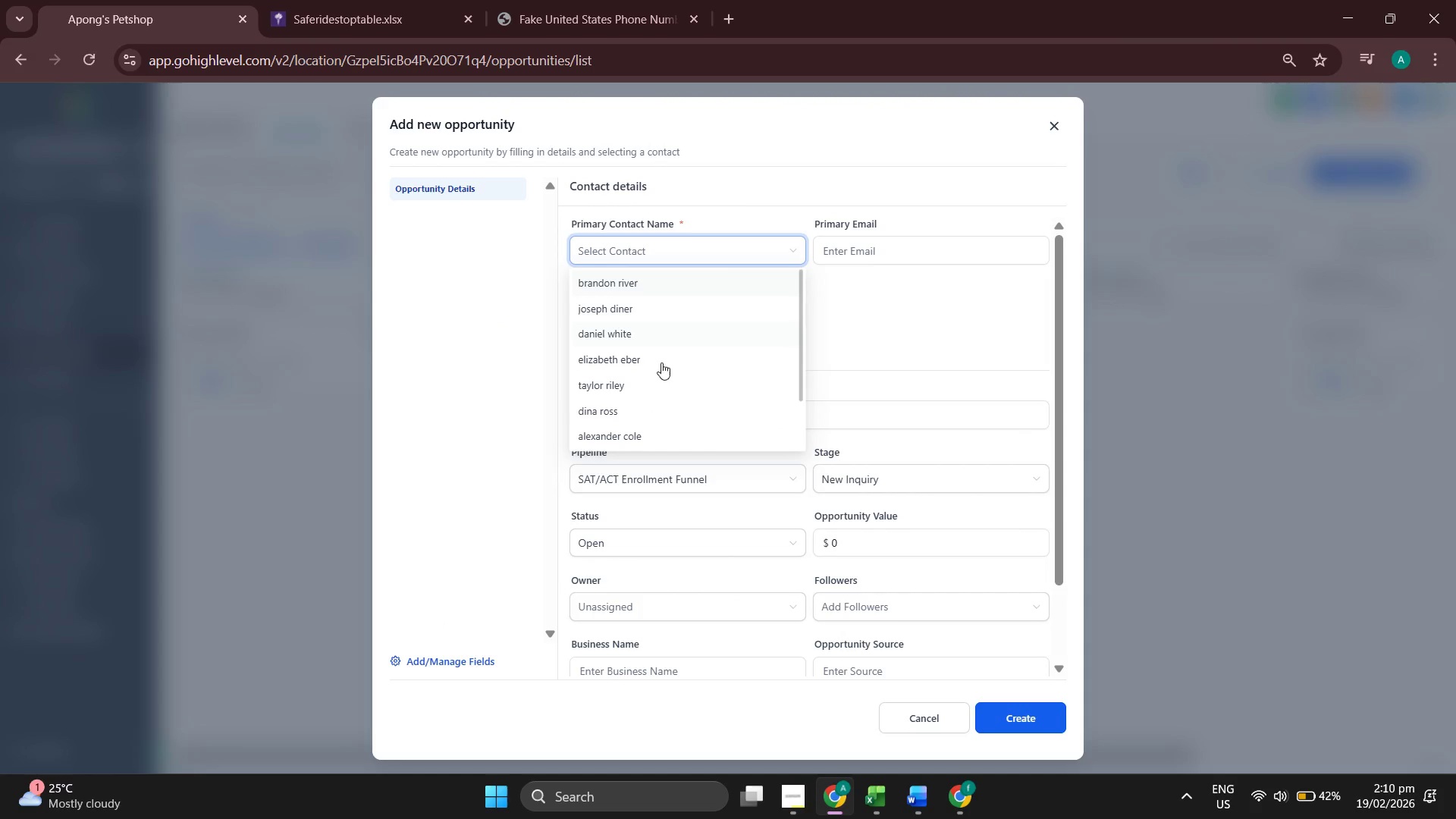 
left_click([648, 410])
 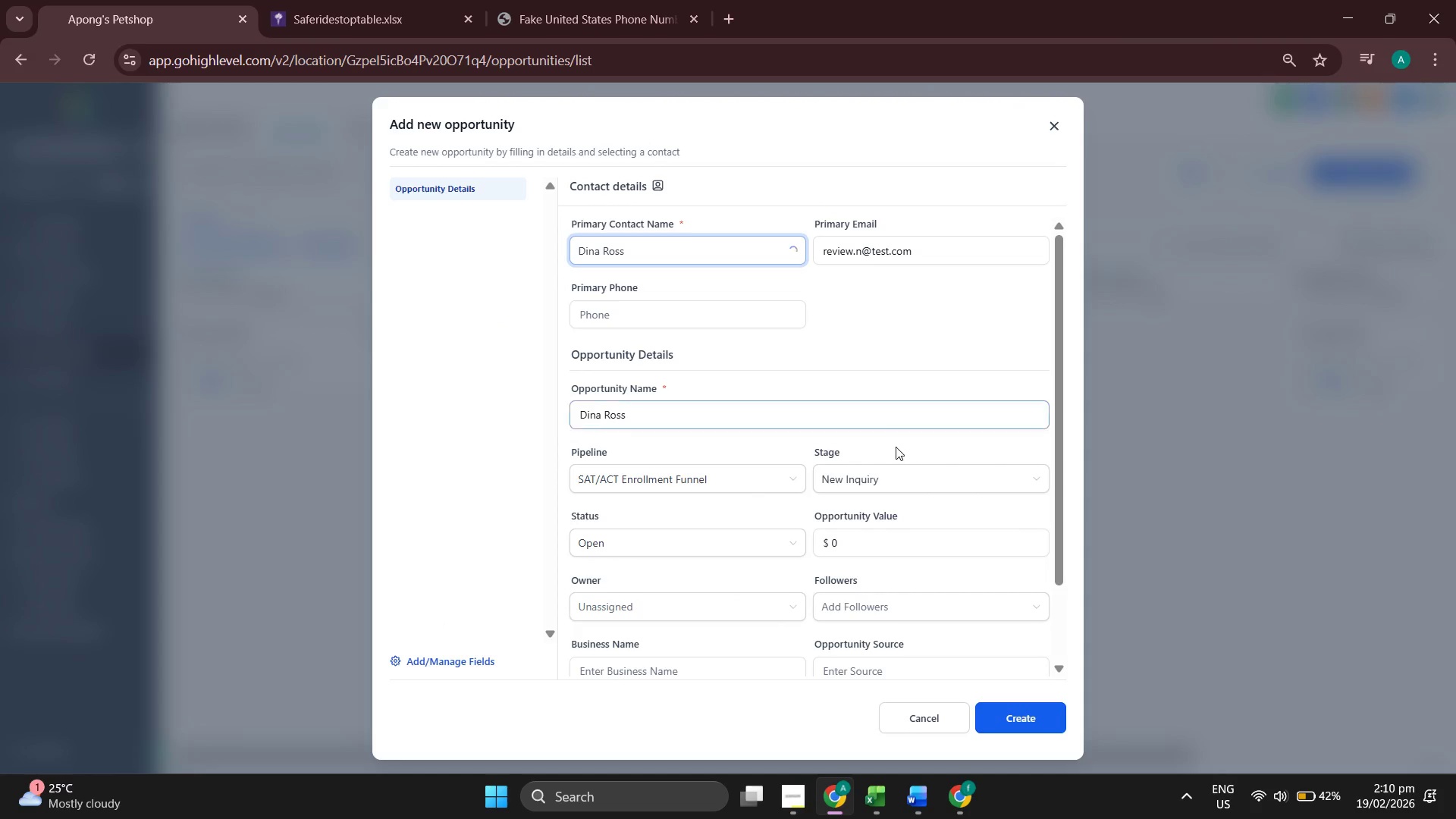 
left_click([896, 472])
 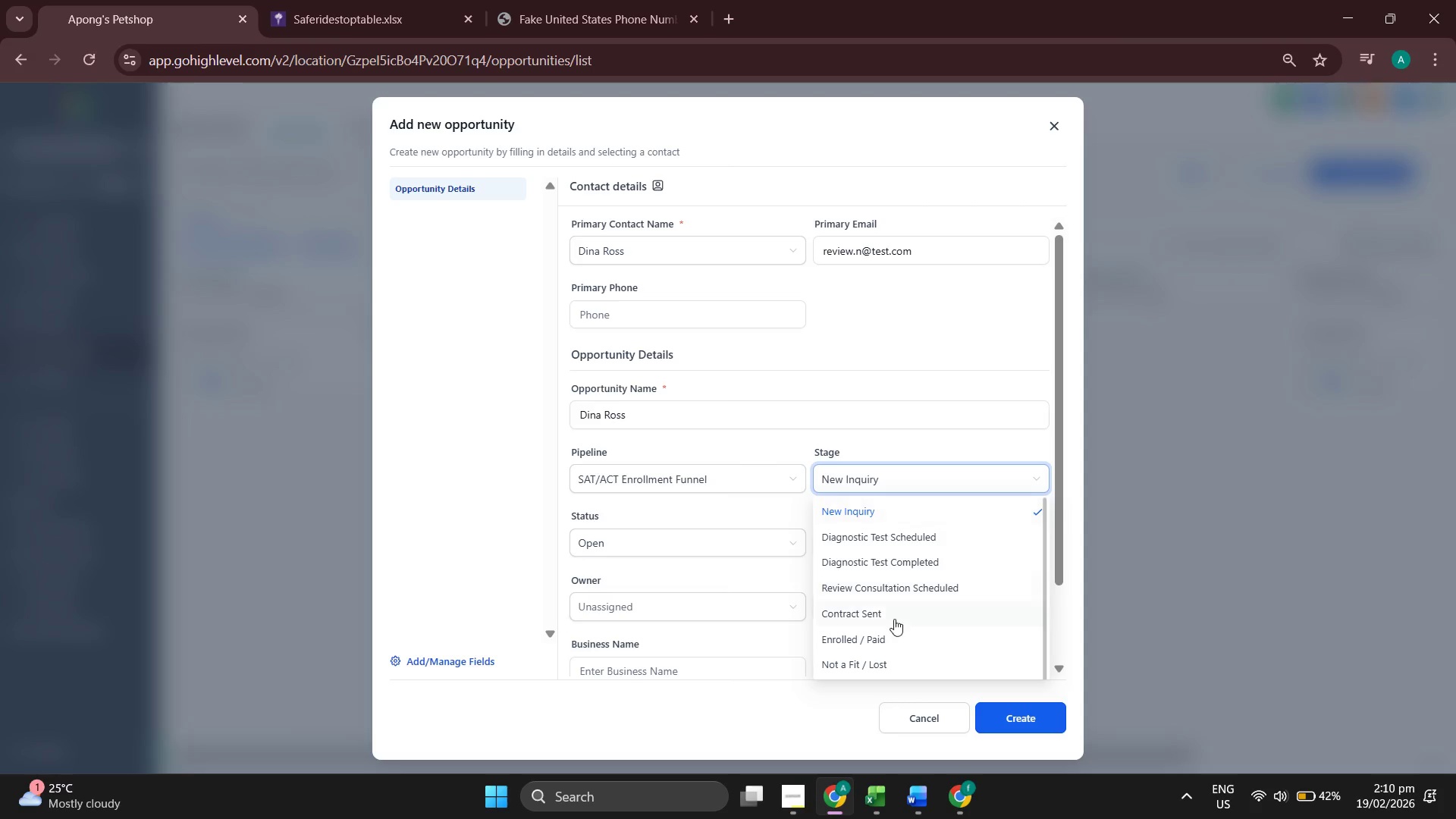 
left_click([893, 639])
 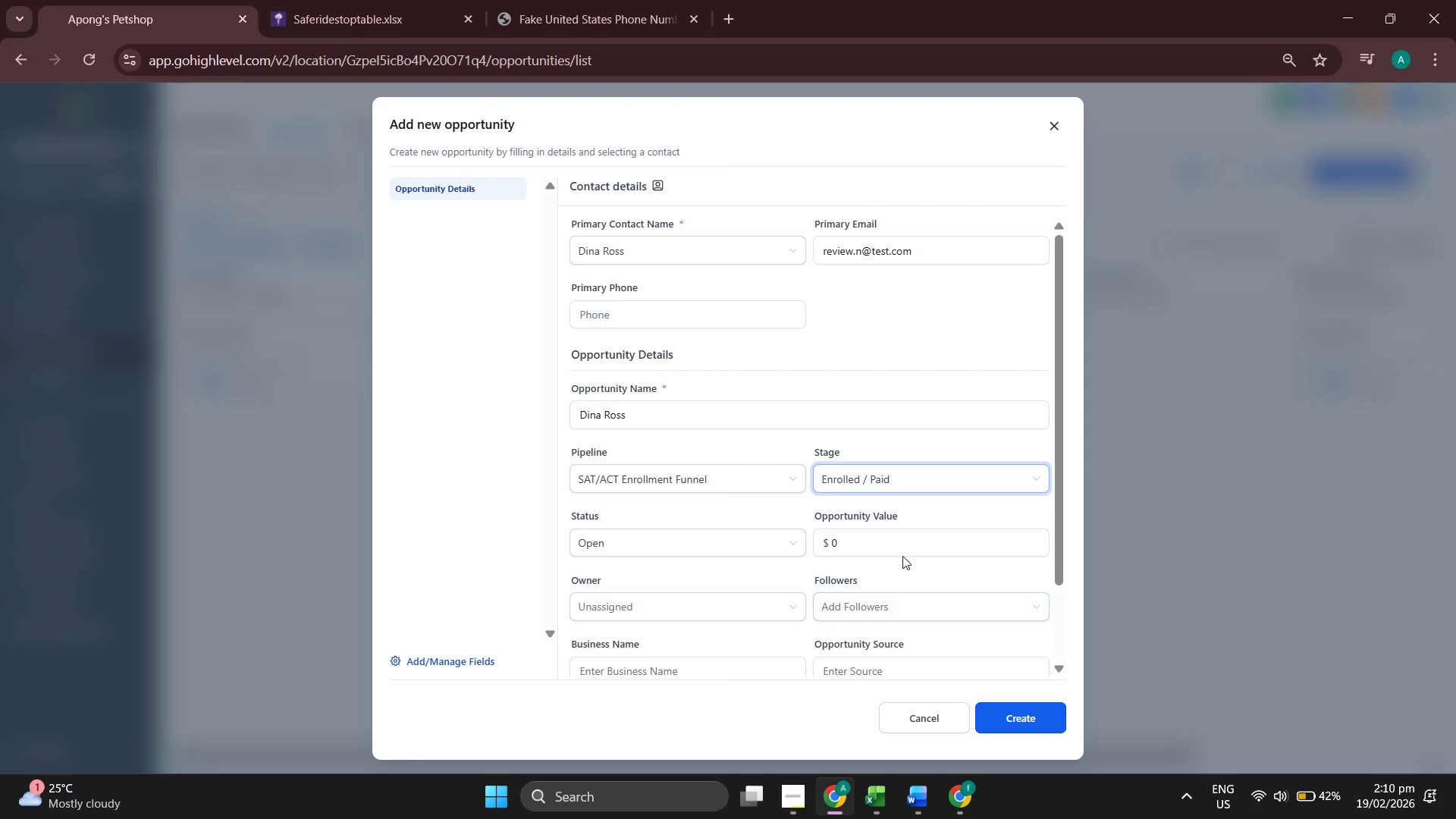 
double_click([902, 548])
 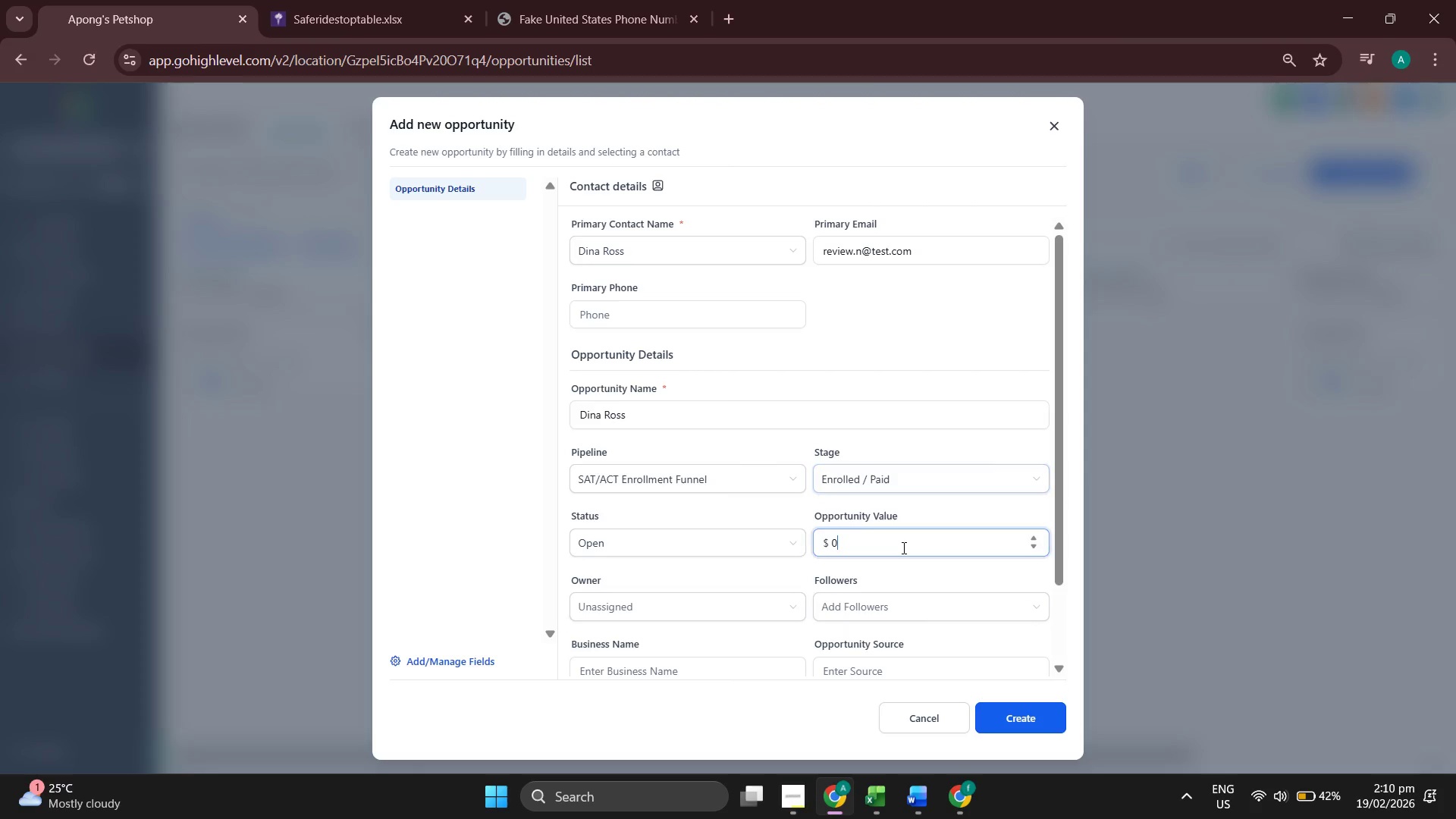 
triple_click([902, 548])
 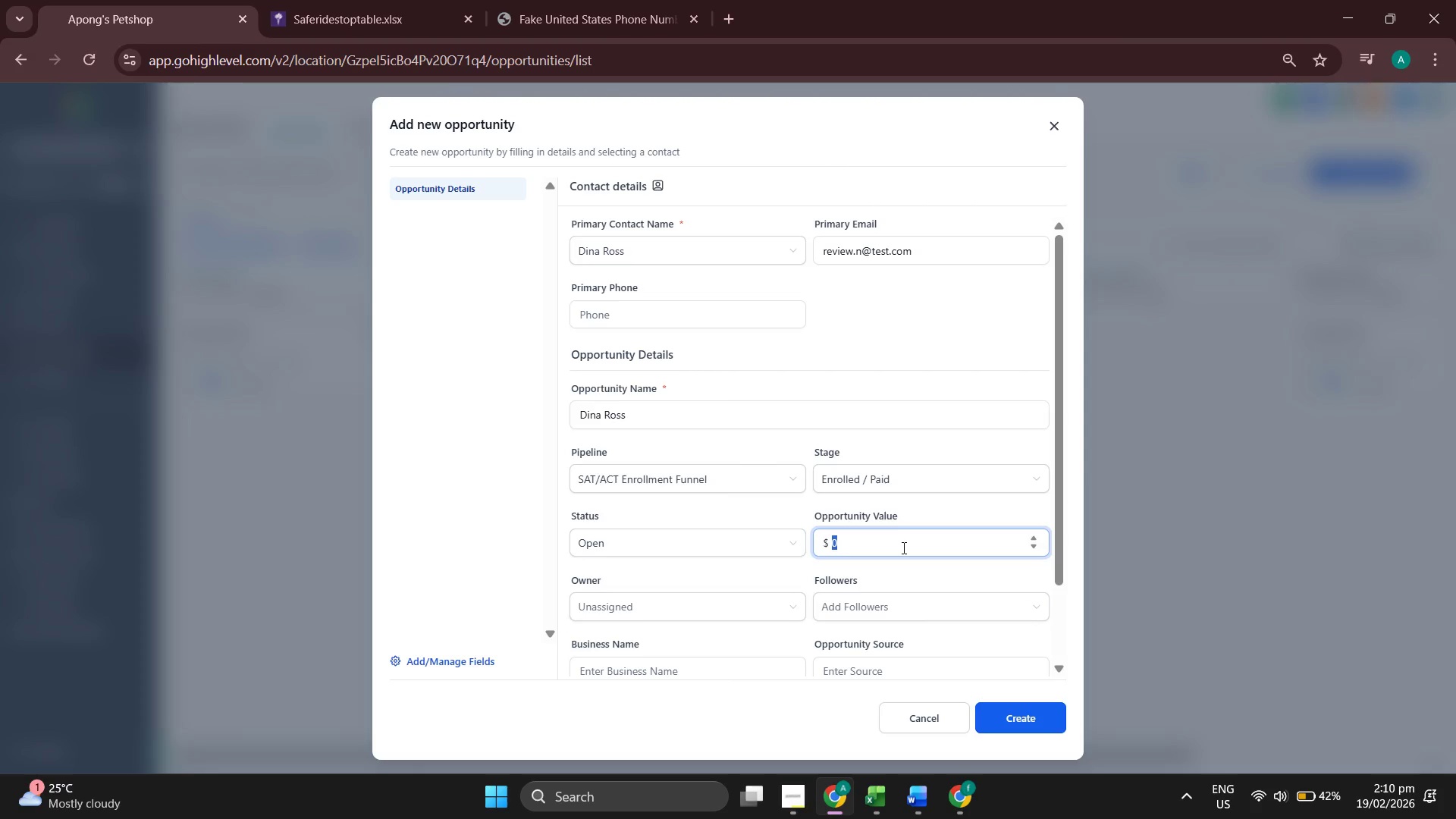 
type(15000)
key(Backspace)
 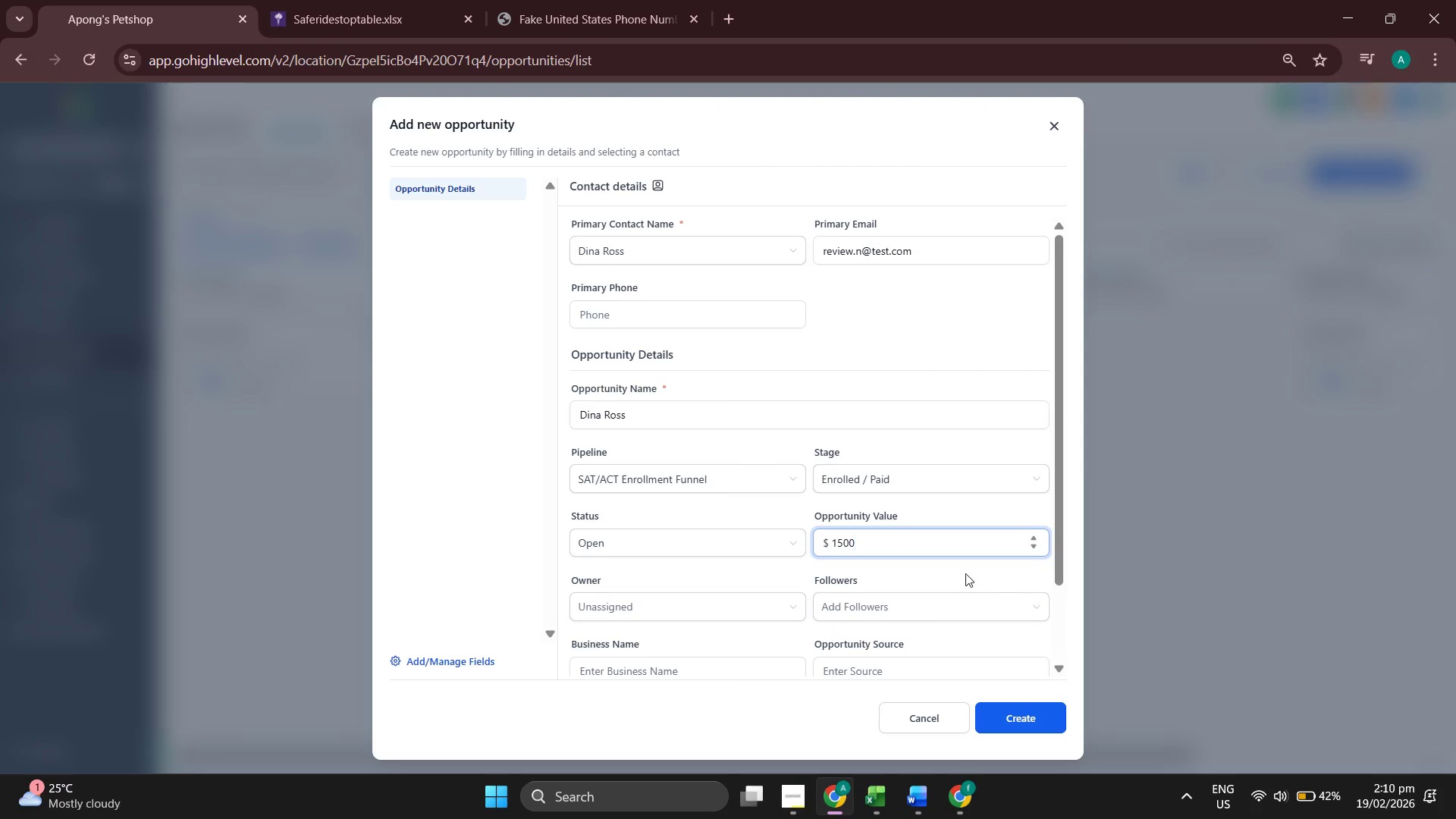 
scroll: coordinate [986, 574], scroll_direction: down, amount: 2.0
 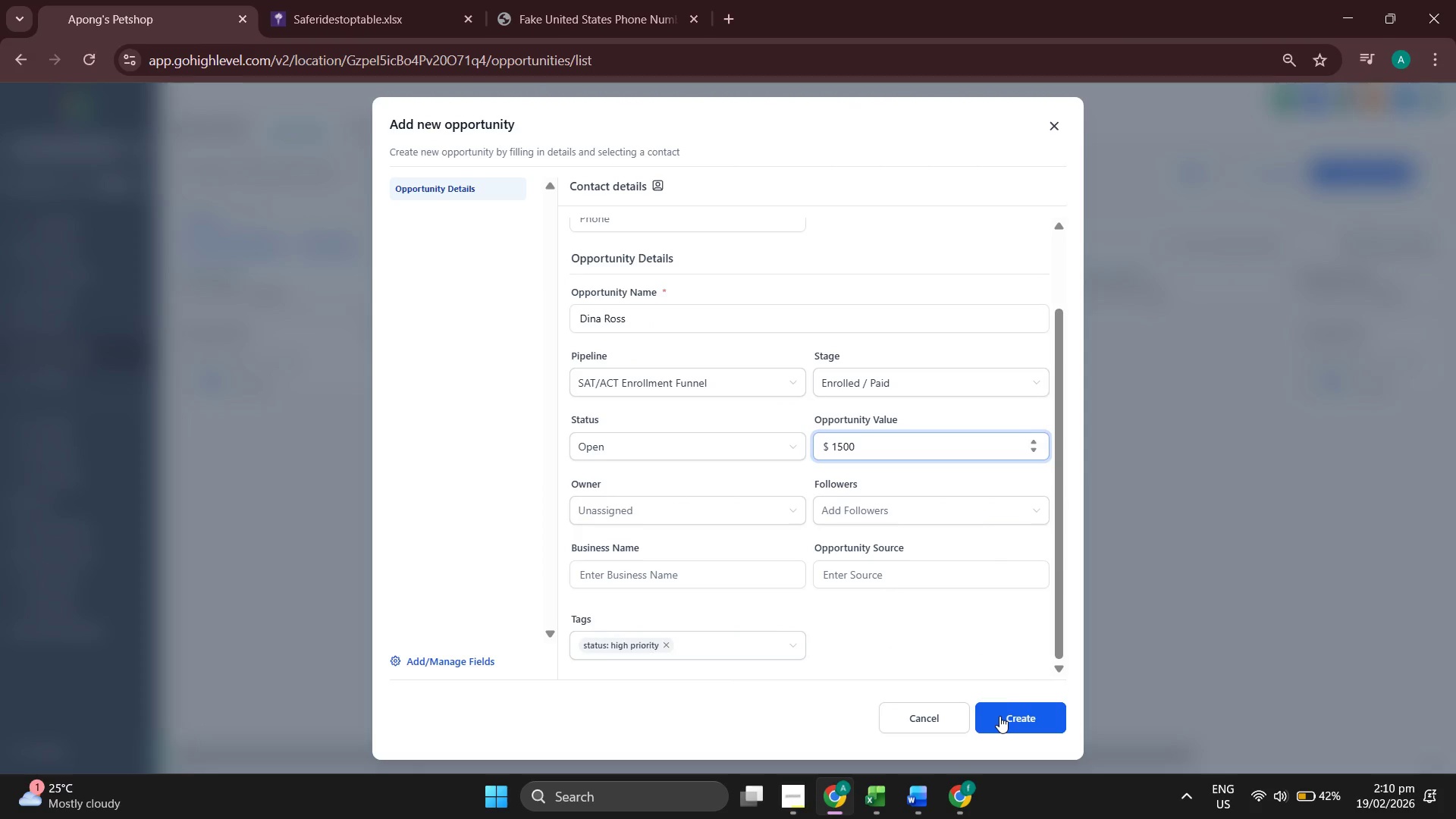 
left_click([999, 716])
 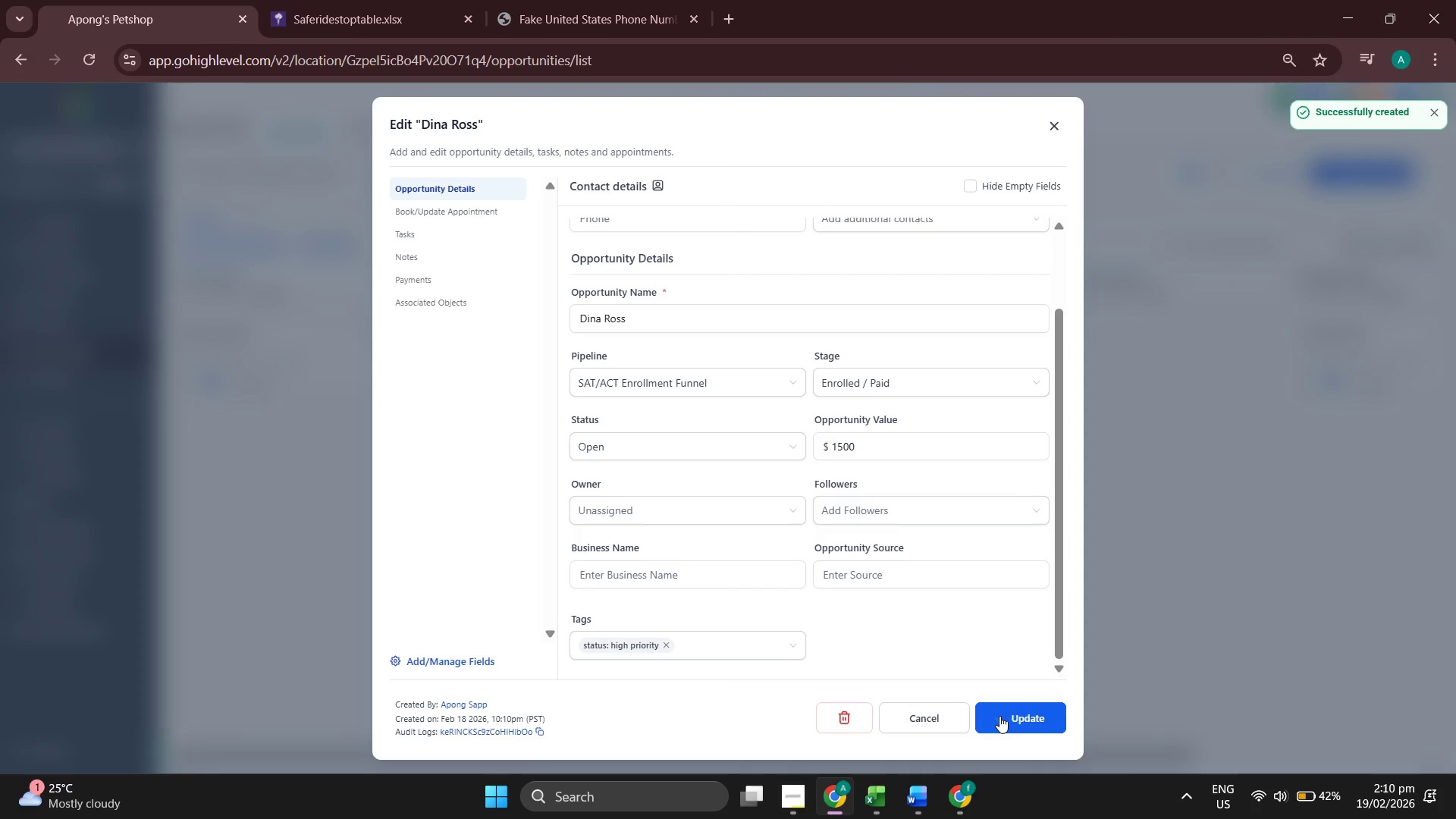 
left_click([999, 716])
 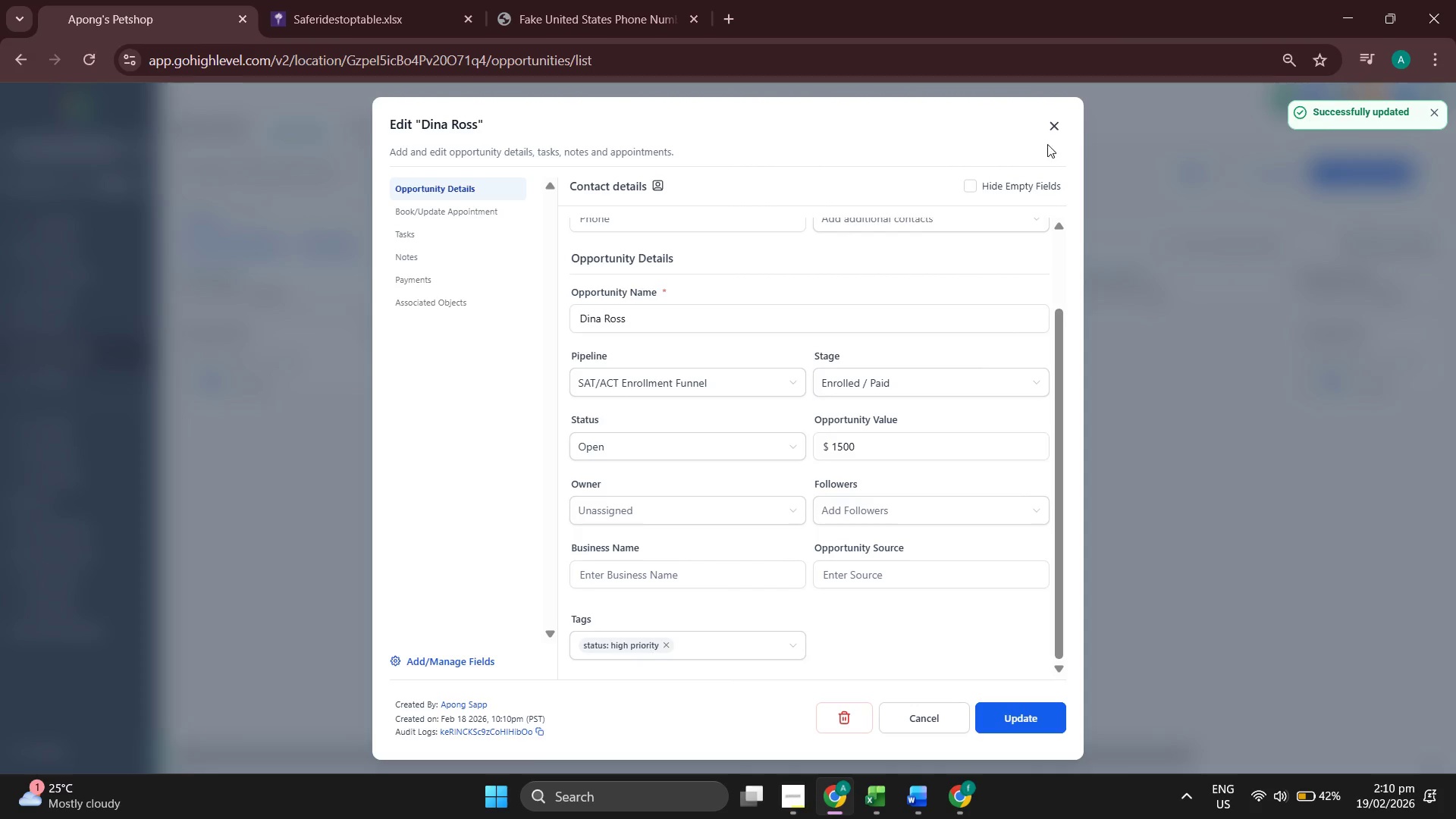 
left_click([1050, 125])
 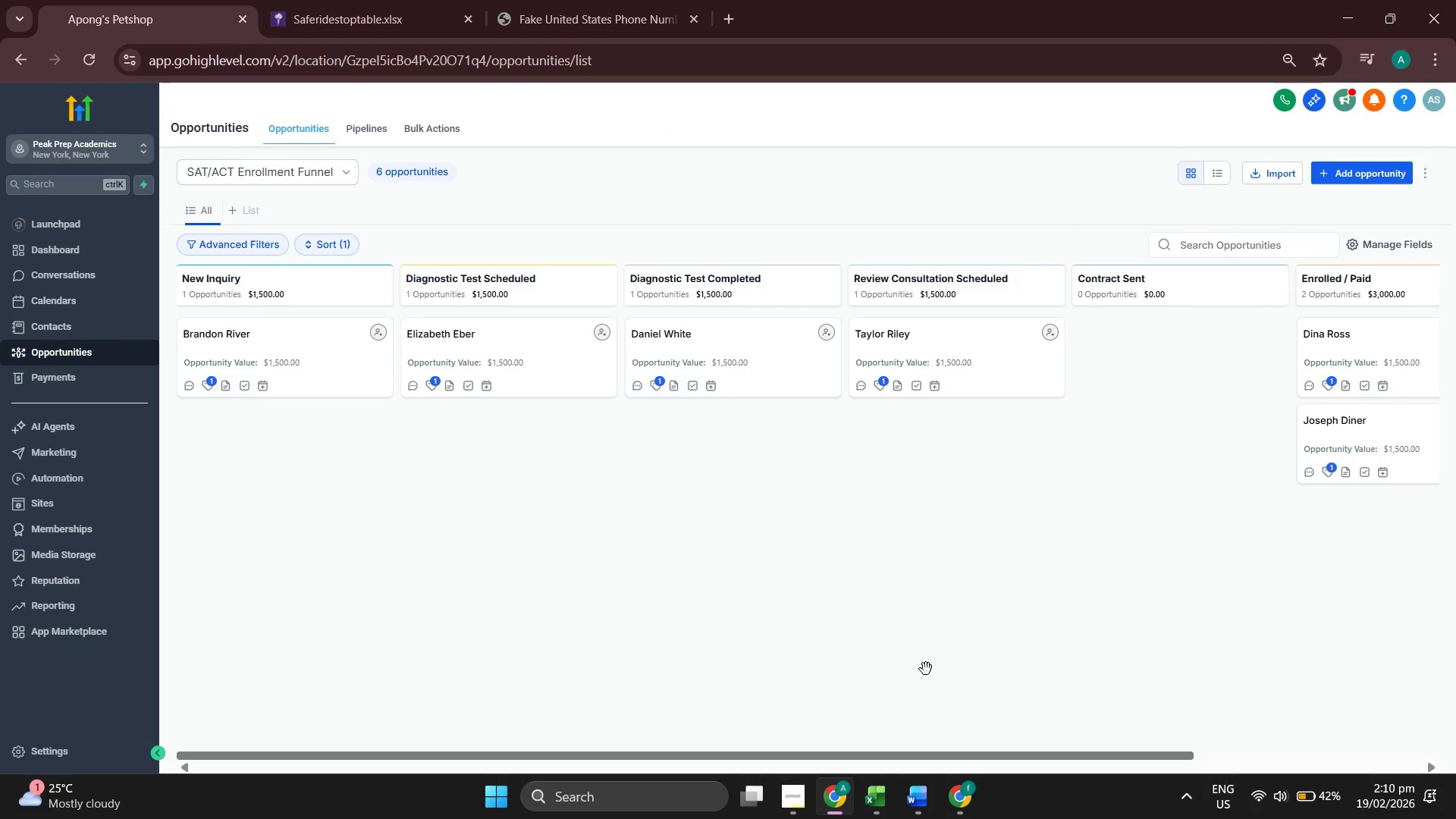 
left_click_drag(start_coordinate=[1021, 761], to_coordinate=[1072, 758])
 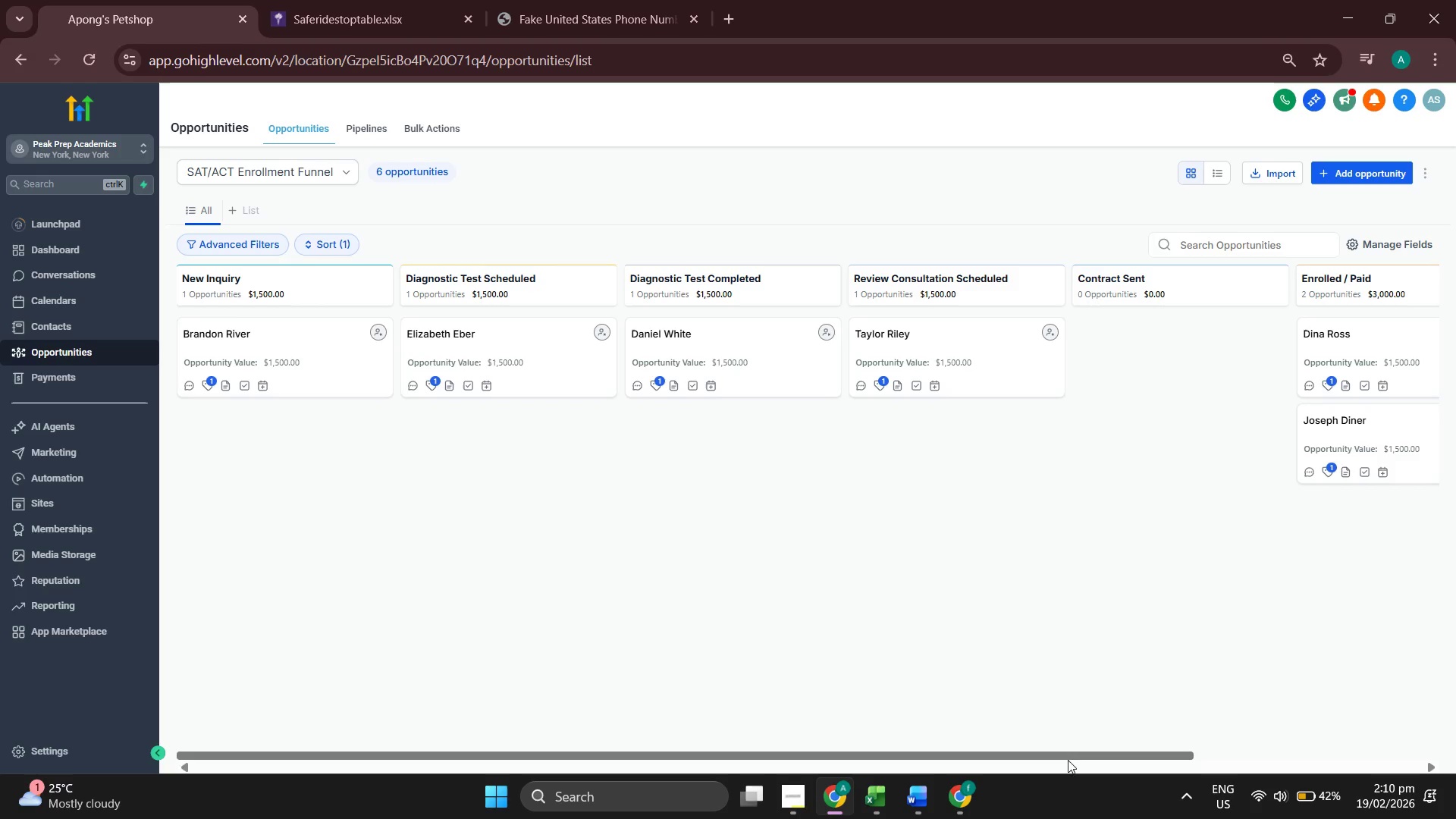 
left_click_drag(start_coordinate=[1068, 761], to_coordinate=[1096, 757])
 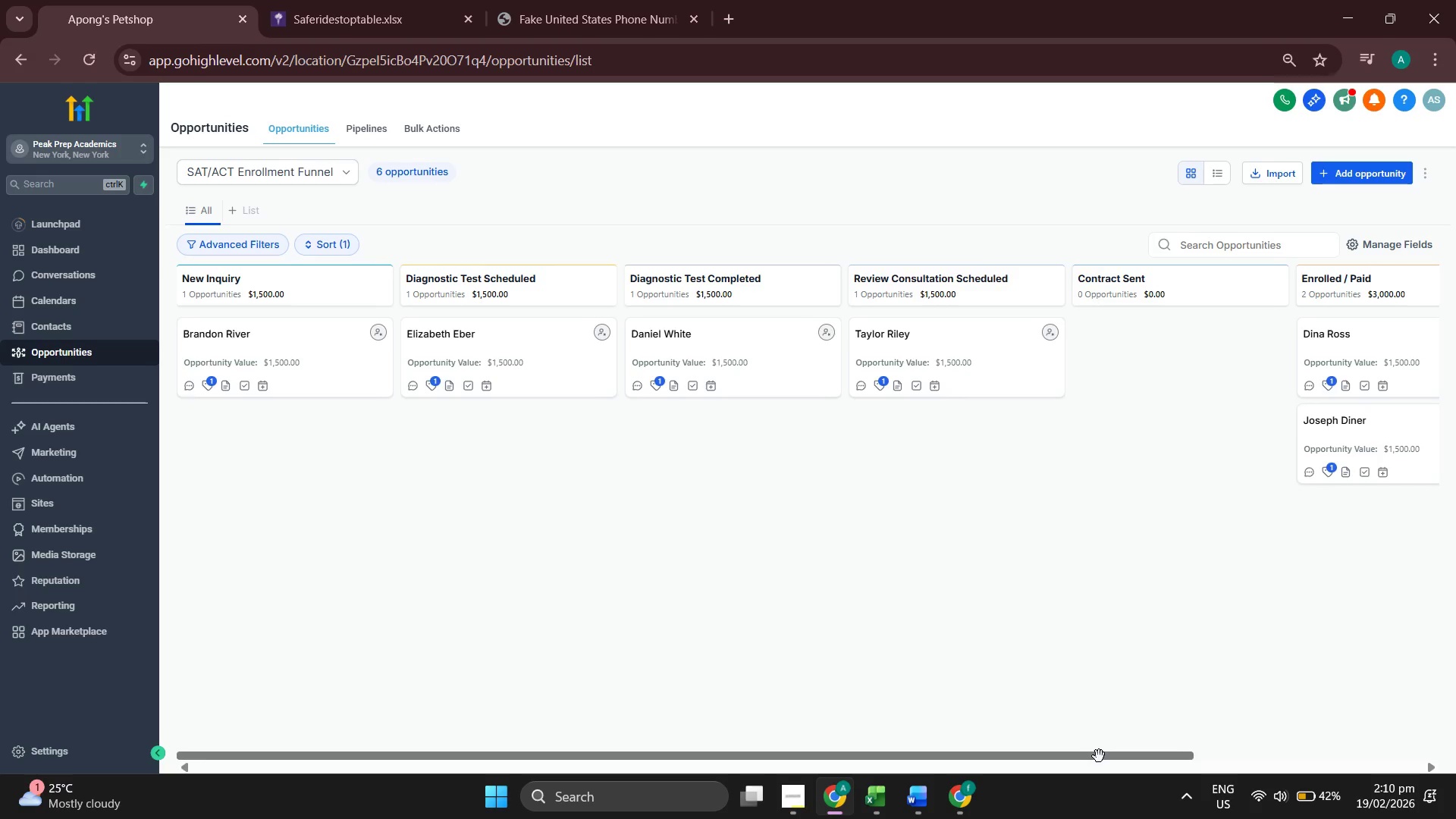 
left_click_drag(start_coordinate=[1096, 756], to_coordinate=[1163, 757])
 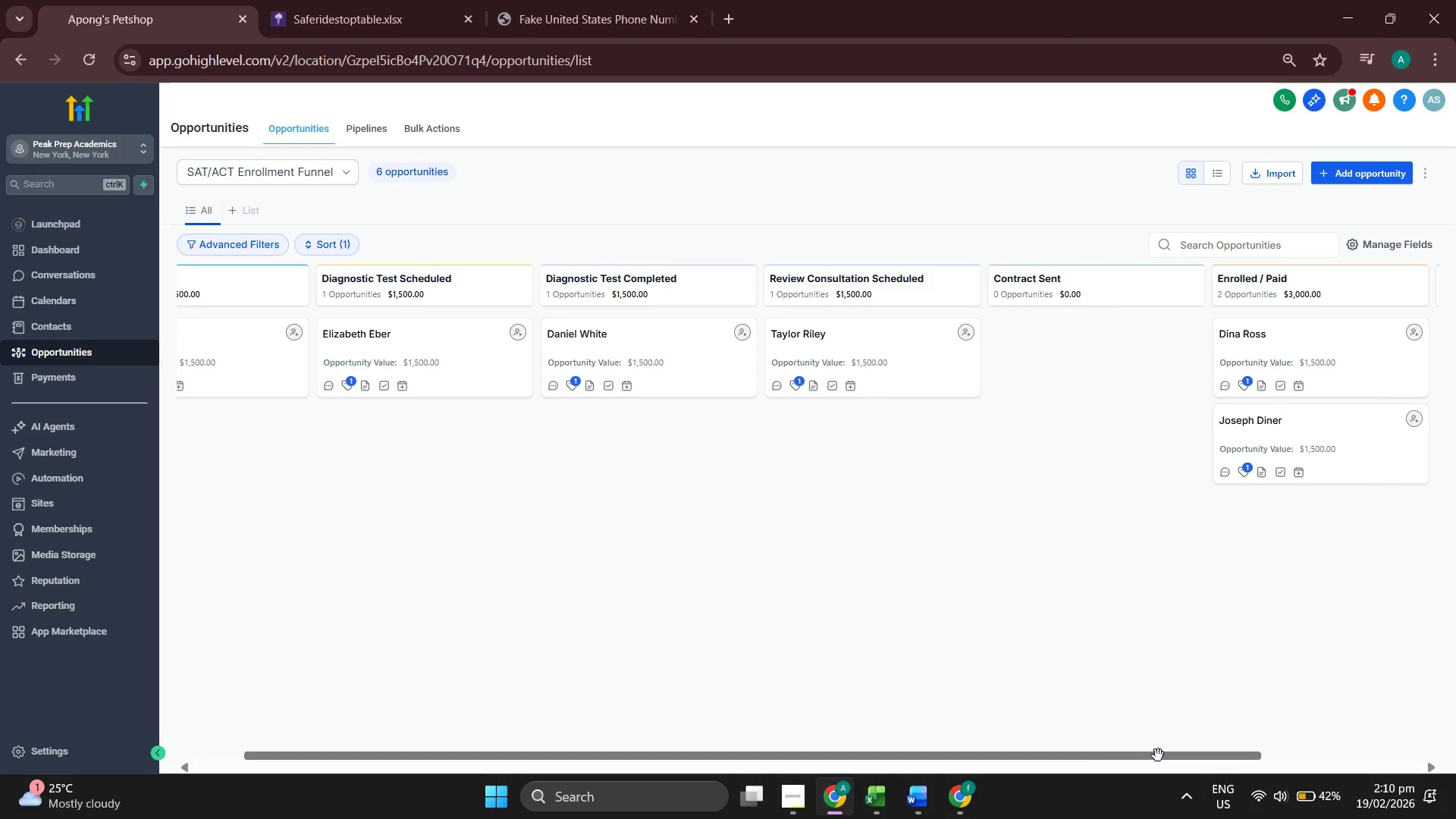 
left_click_drag(start_coordinate=[1157, 757], to_coordinate=[1072, 749])
 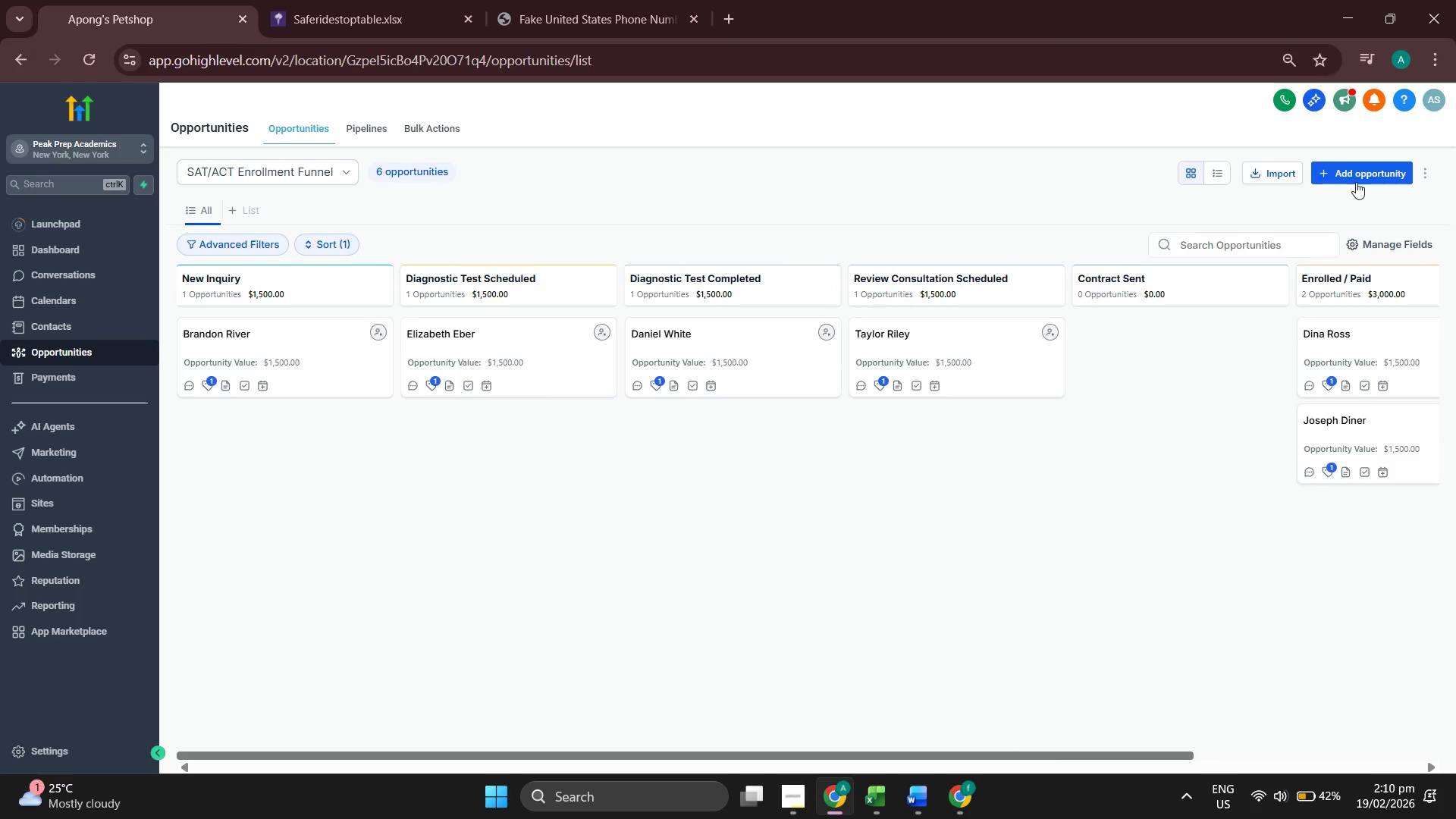 
left_click([1358, 175])
 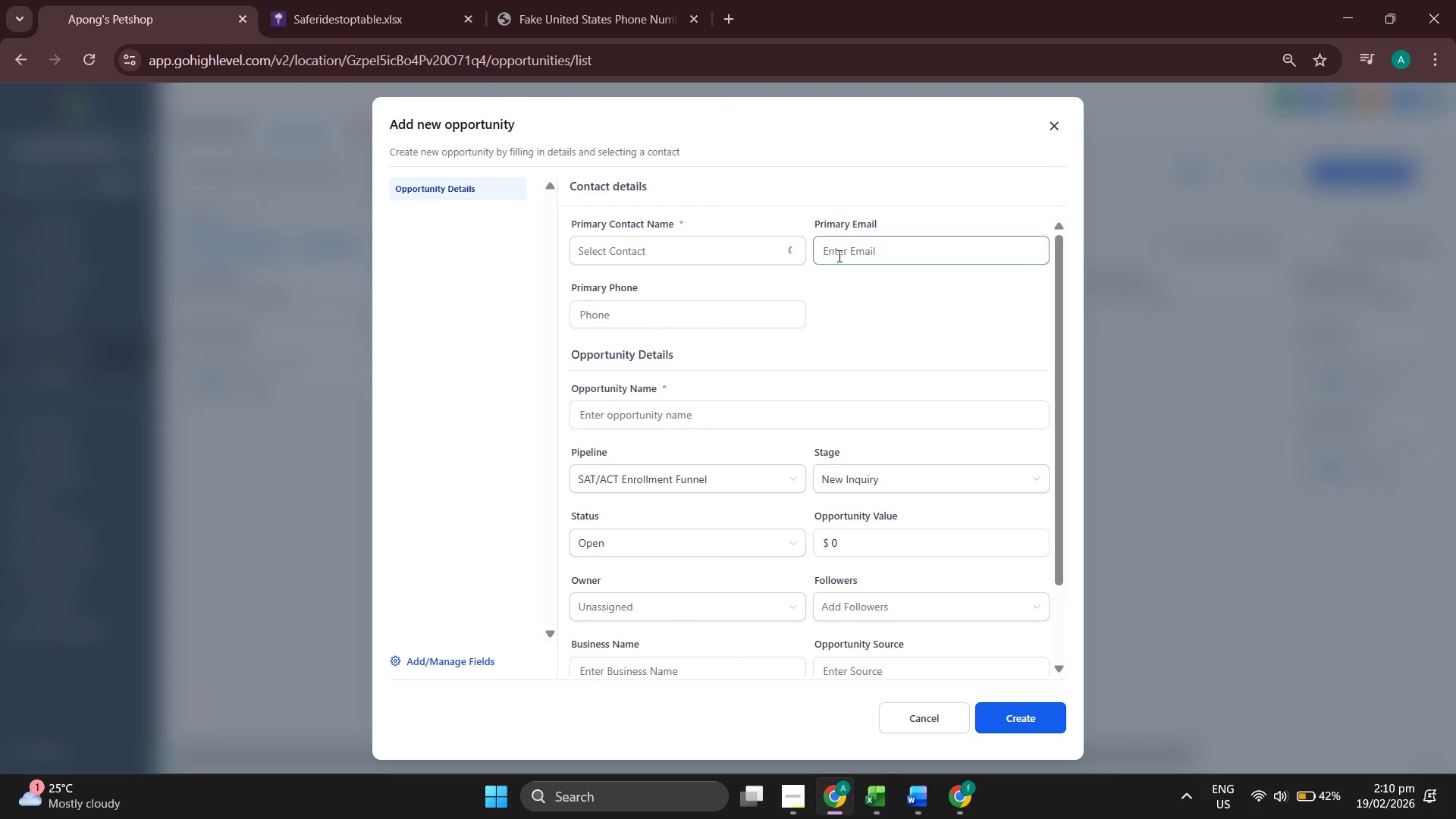 
left_click([741, 259])
 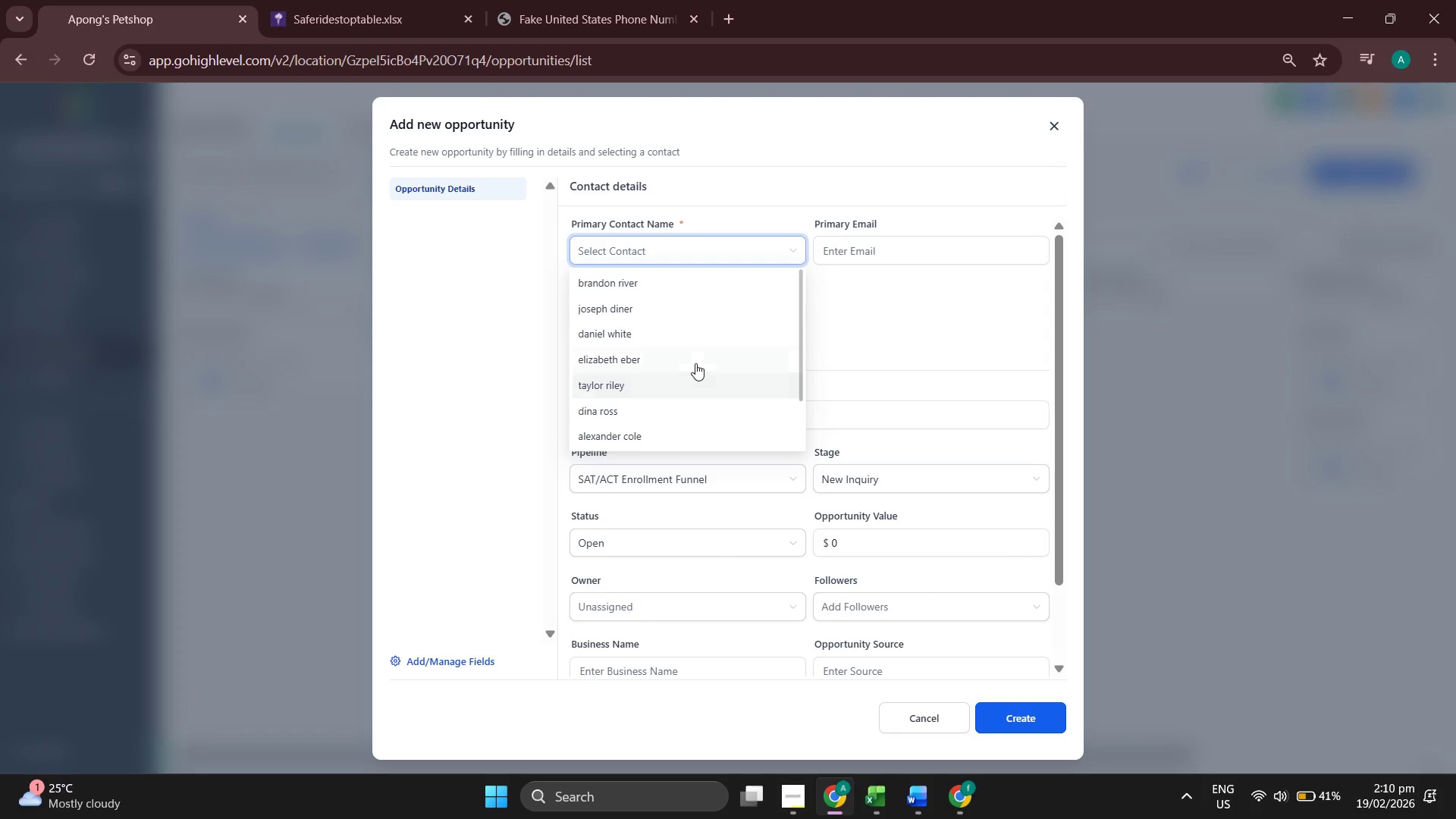 
scroll: coordinate [695, 362], scroll_direction: down, amount: 2.0
 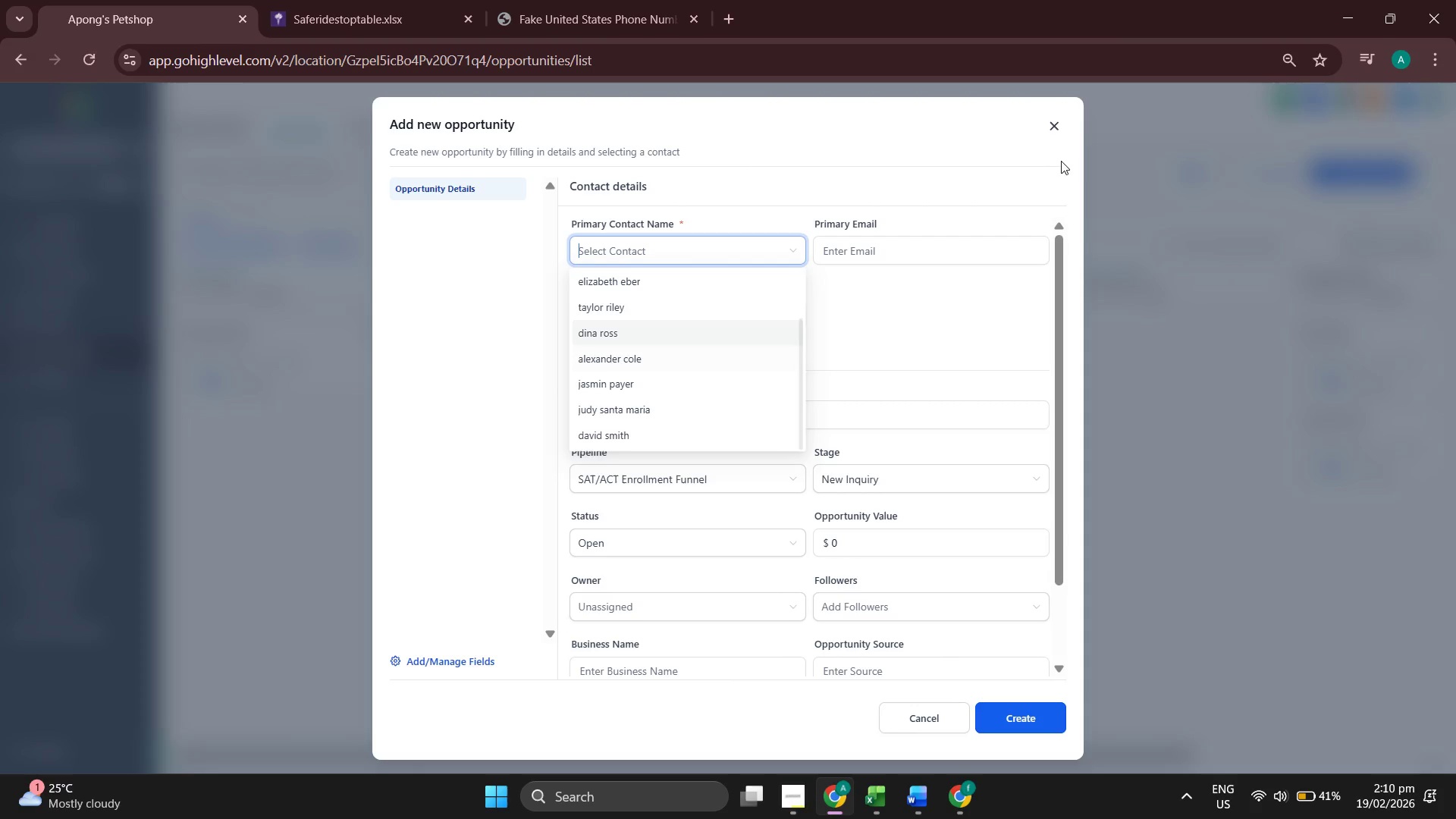 
left_click([1060, 125])
 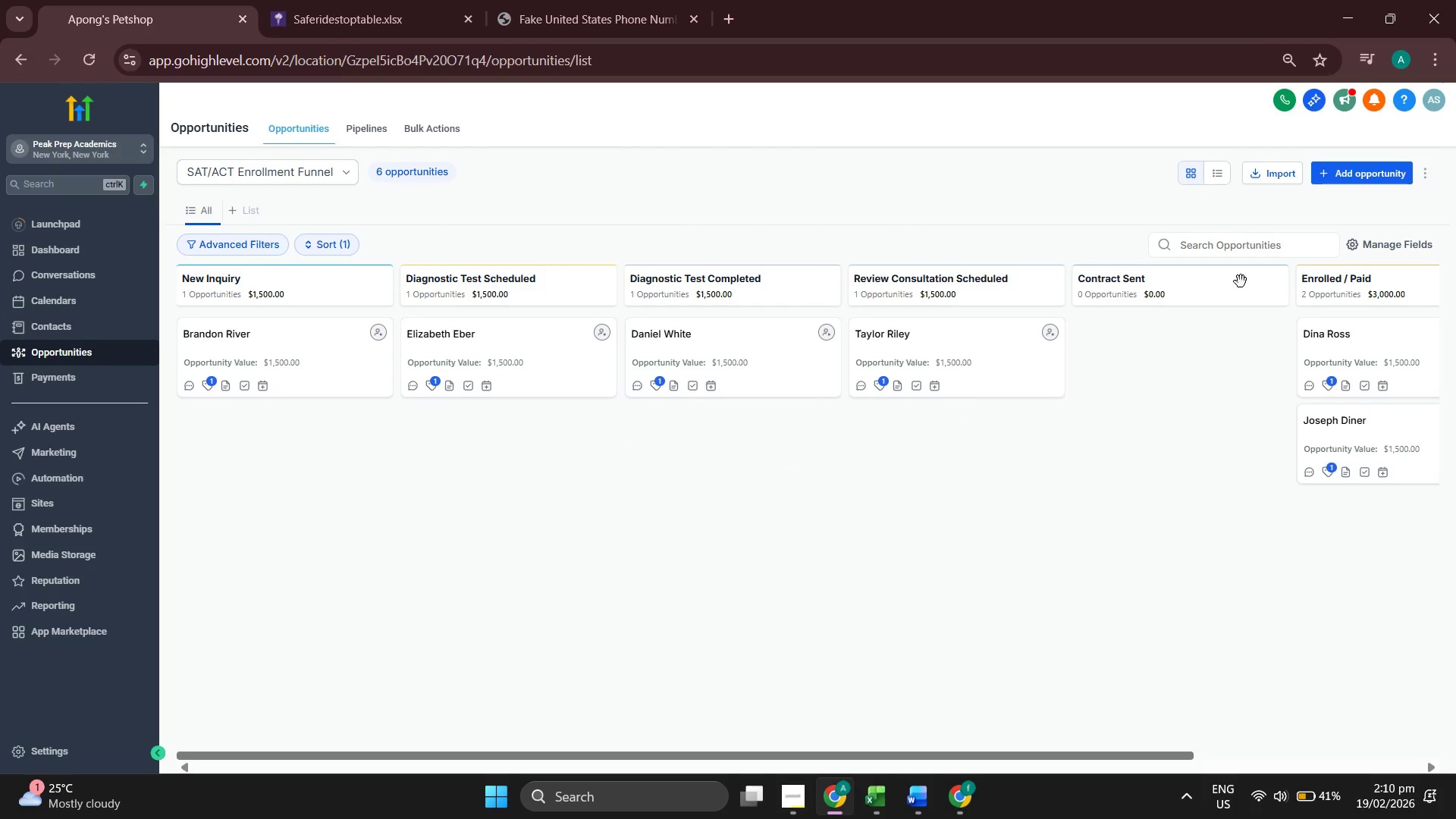 
left_click([1343, 173])
 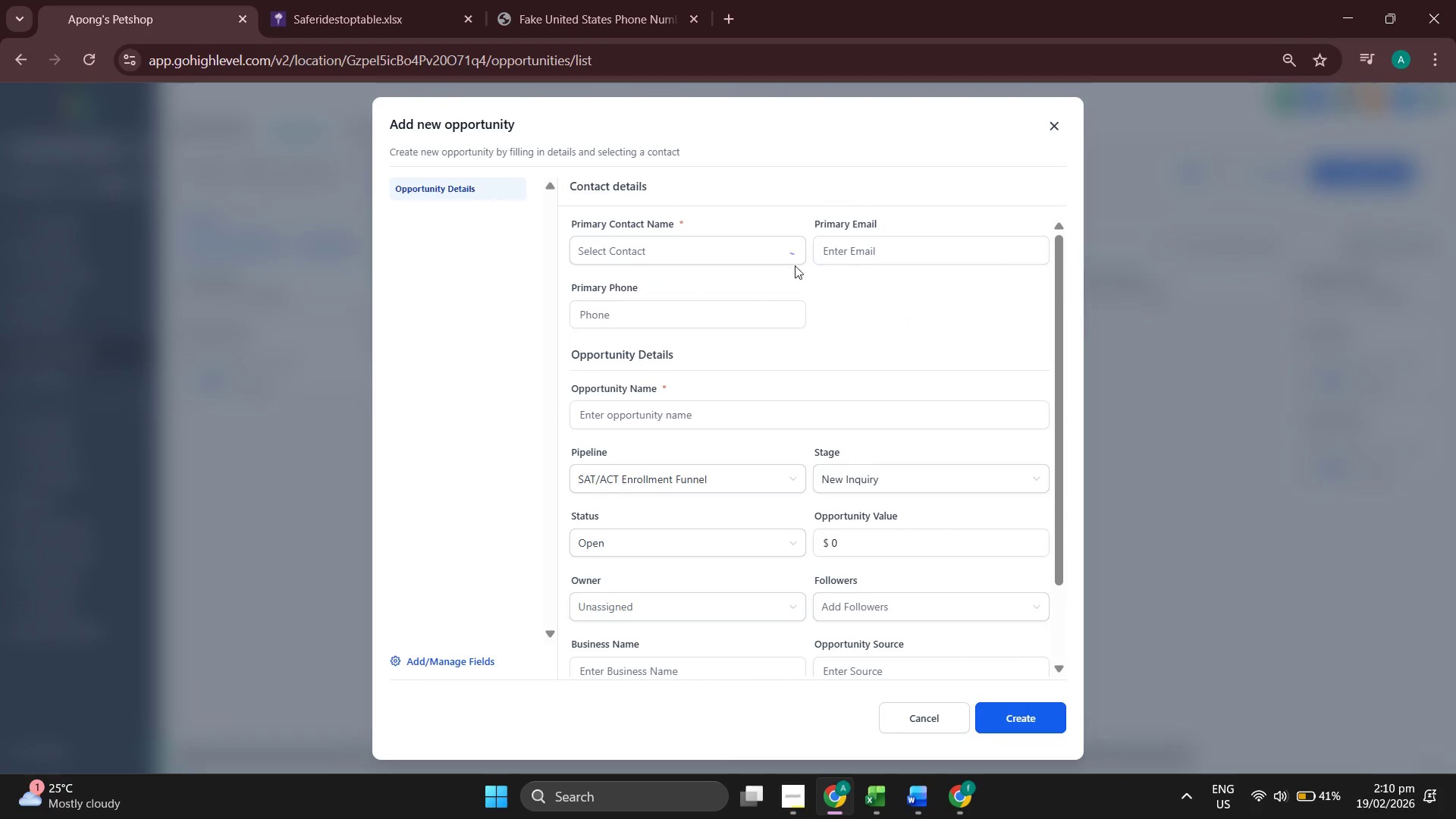 
left_click([724, 246])
 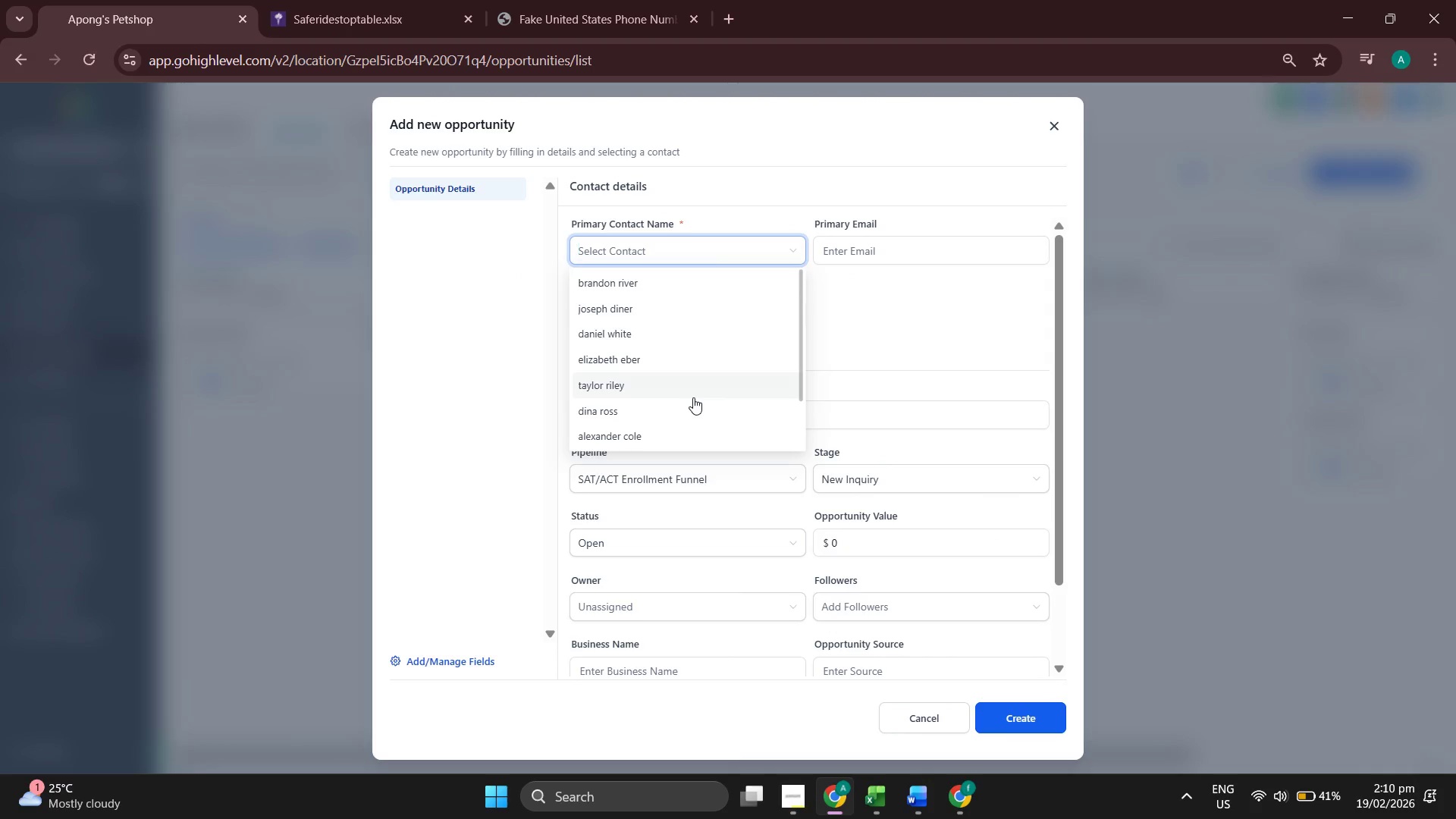 
scroll: coordinate [695, 393], scroll_direction: down, amount: 1.0
 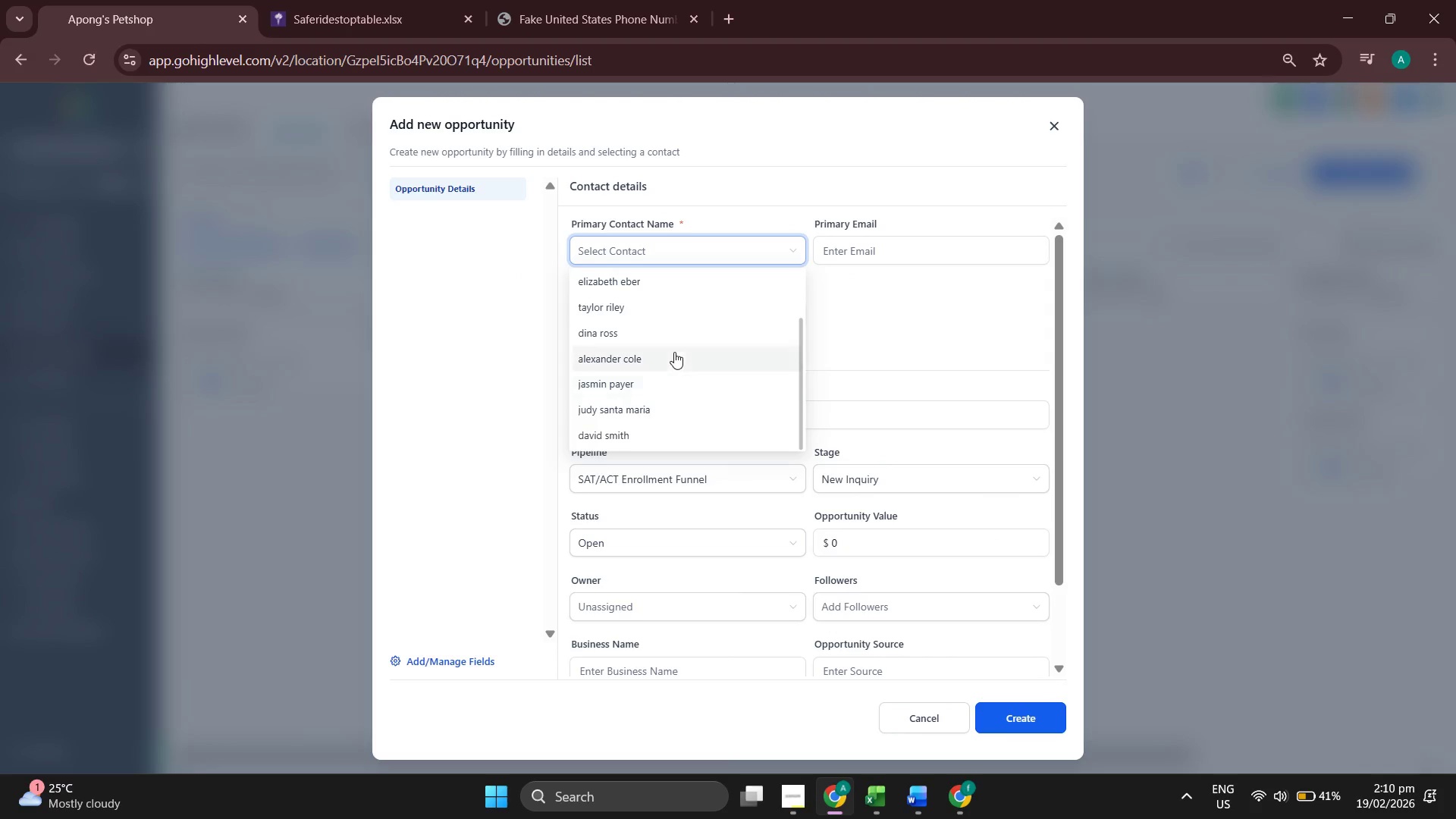 
left_click([670, 359])
 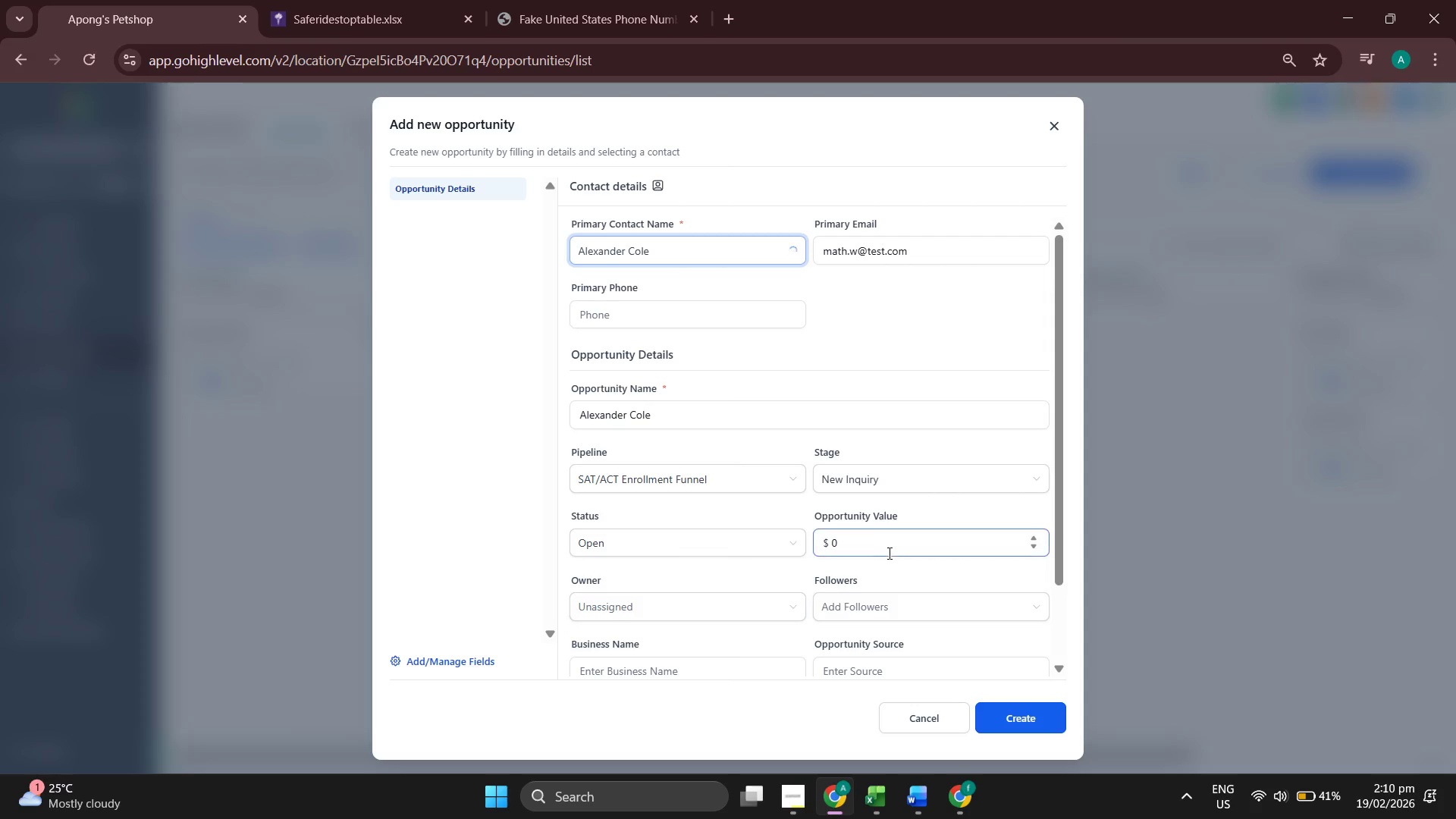 
double_click([884, 545])
 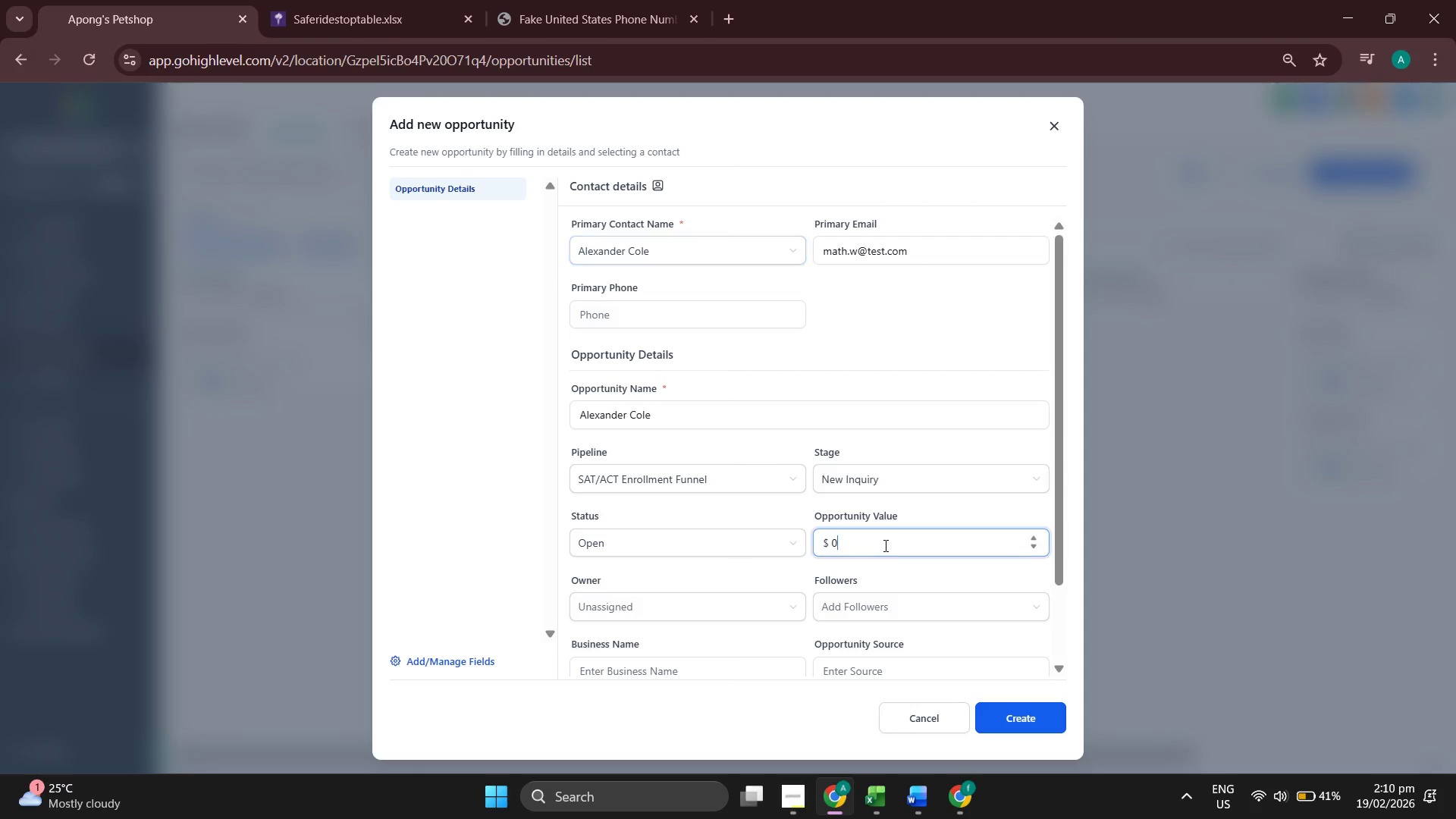 
triple_click([884, 545])
 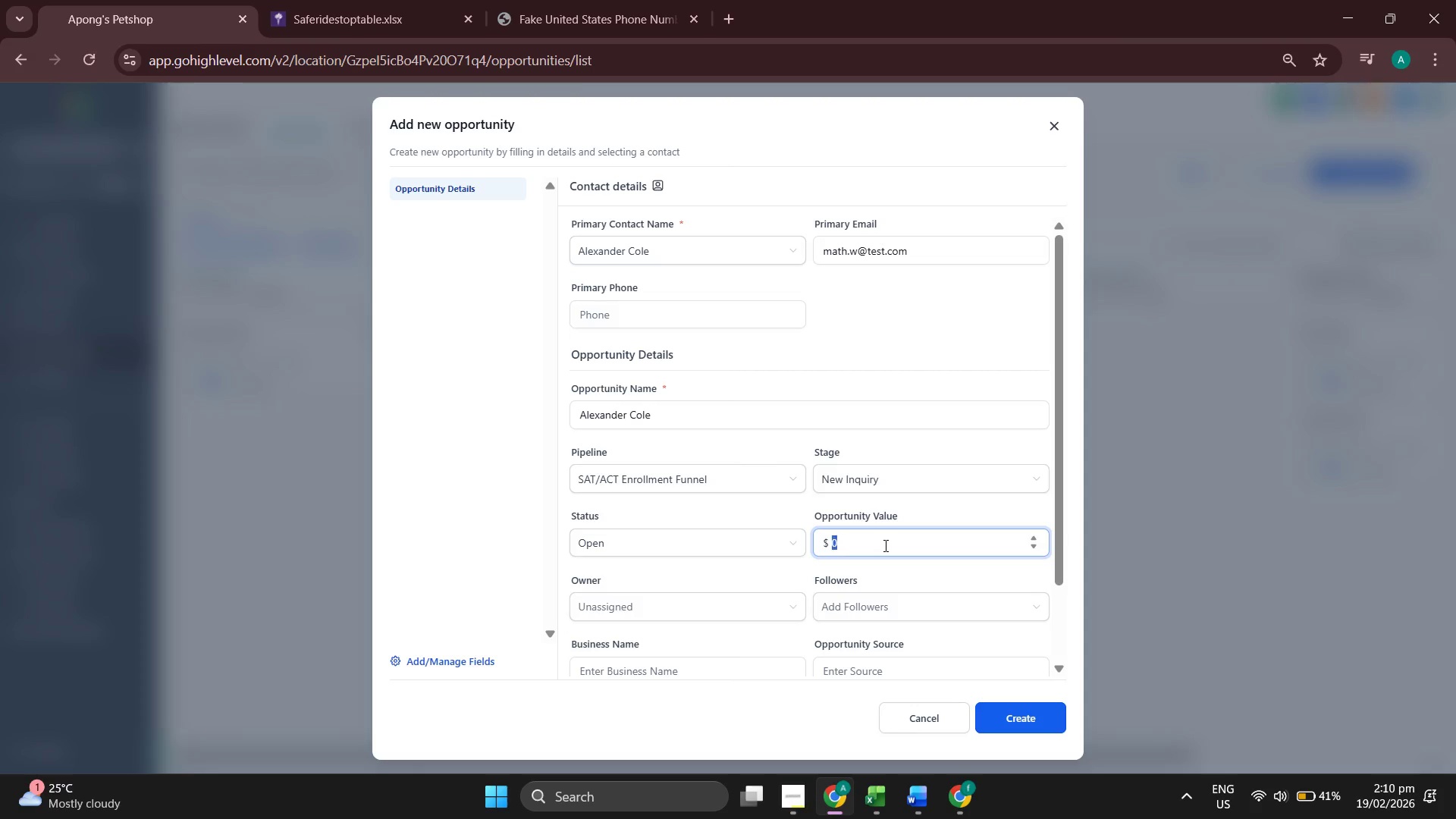 
type(1560)
key(Backspace)
key(Backspace)
type(00)
 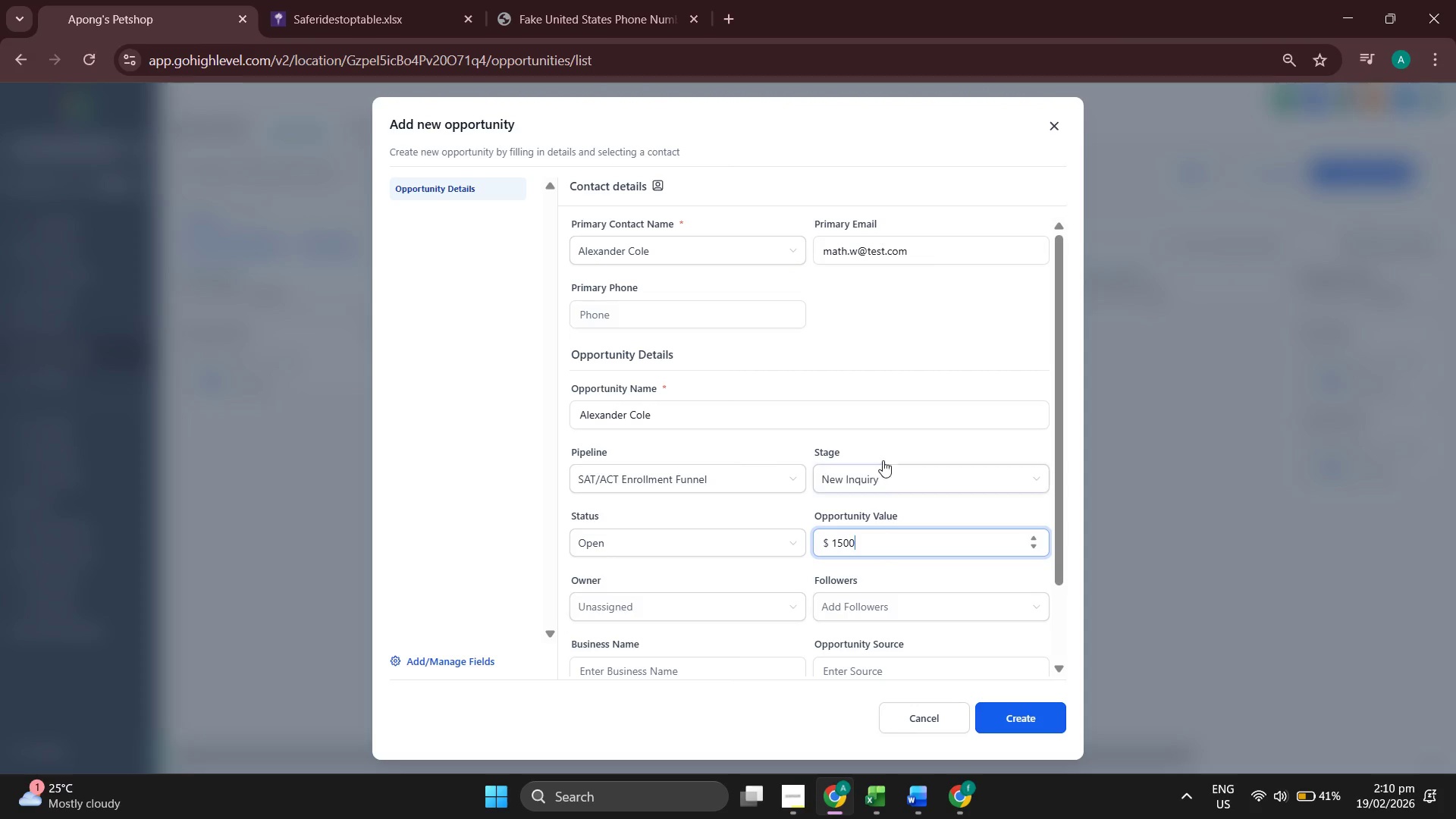 
left_click([883, 469])
 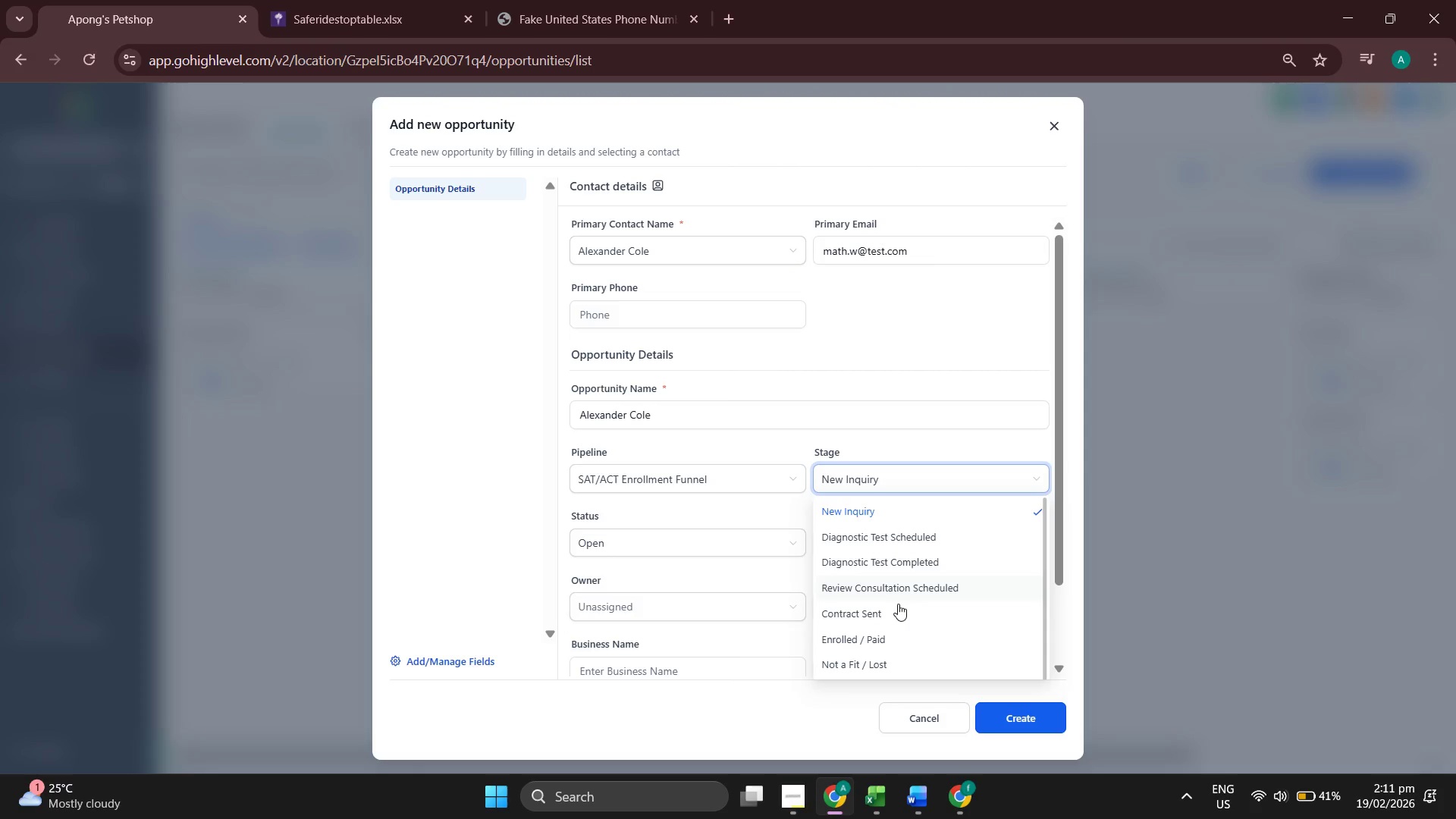 
left_click([895, 613])
 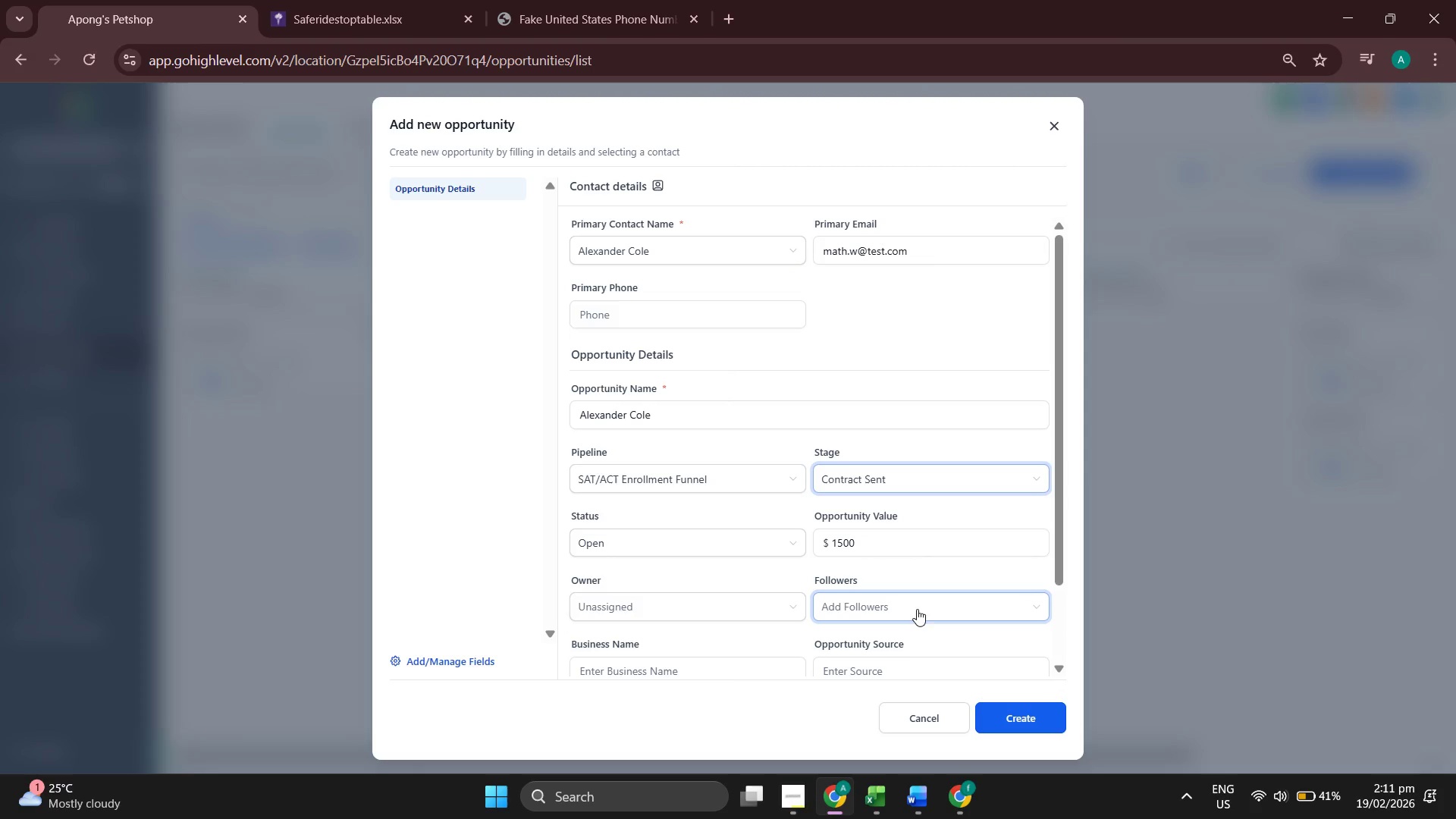 
scroll: coordinate [931, 602], scroll_direction: down, amount: 3.0
 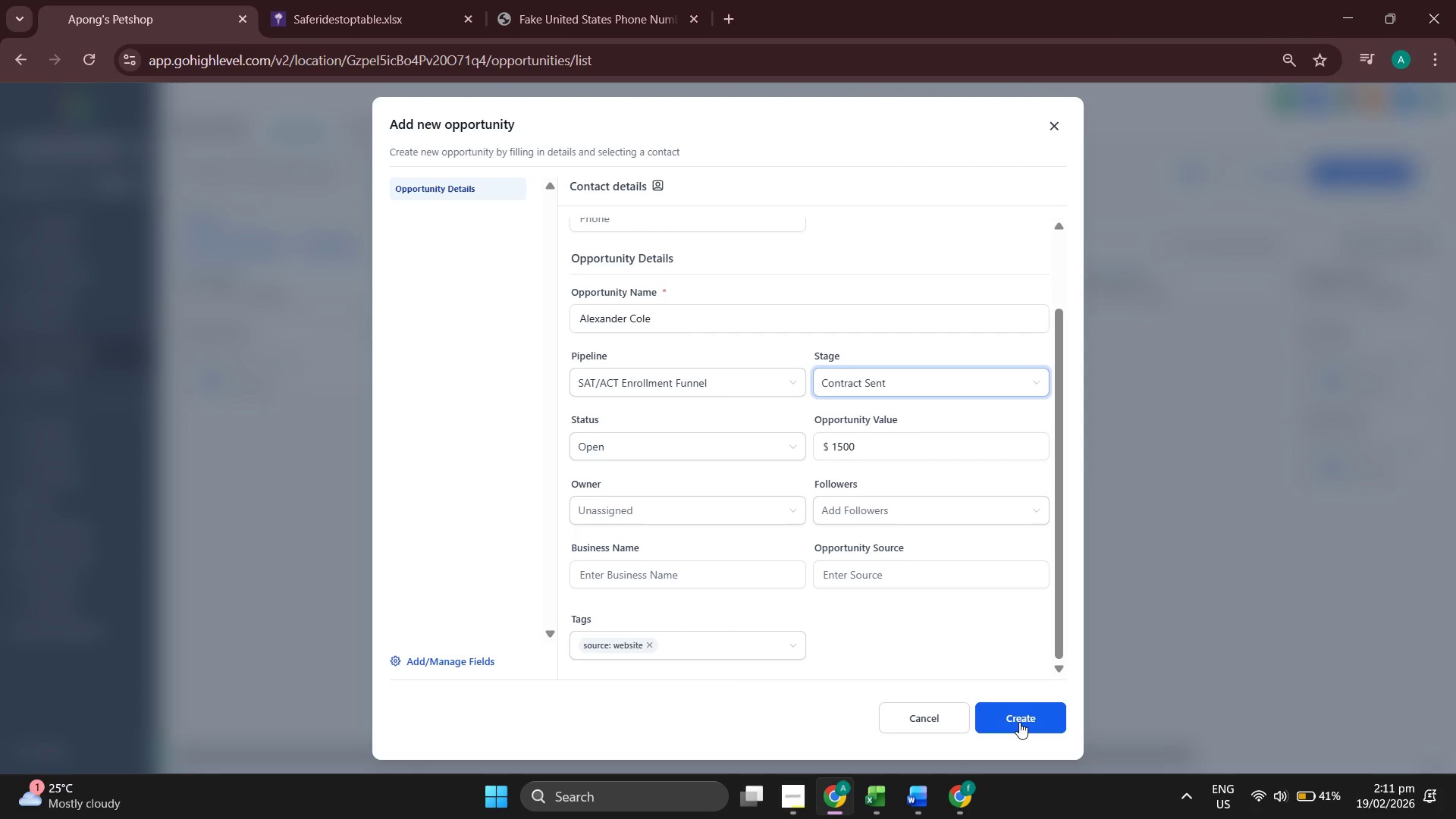 
left_click([1019, 722])
 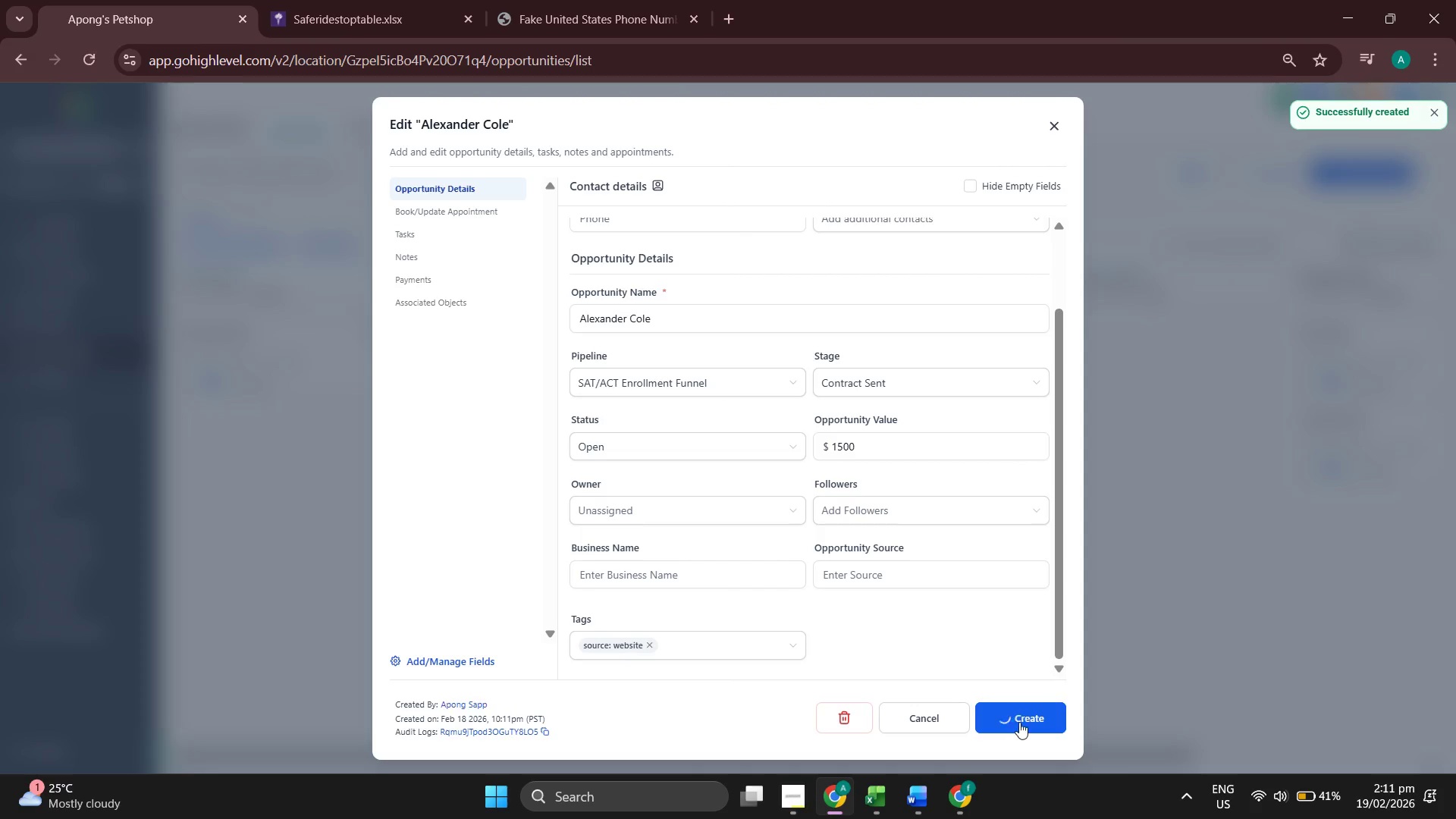 
left_click([1019, 722])
 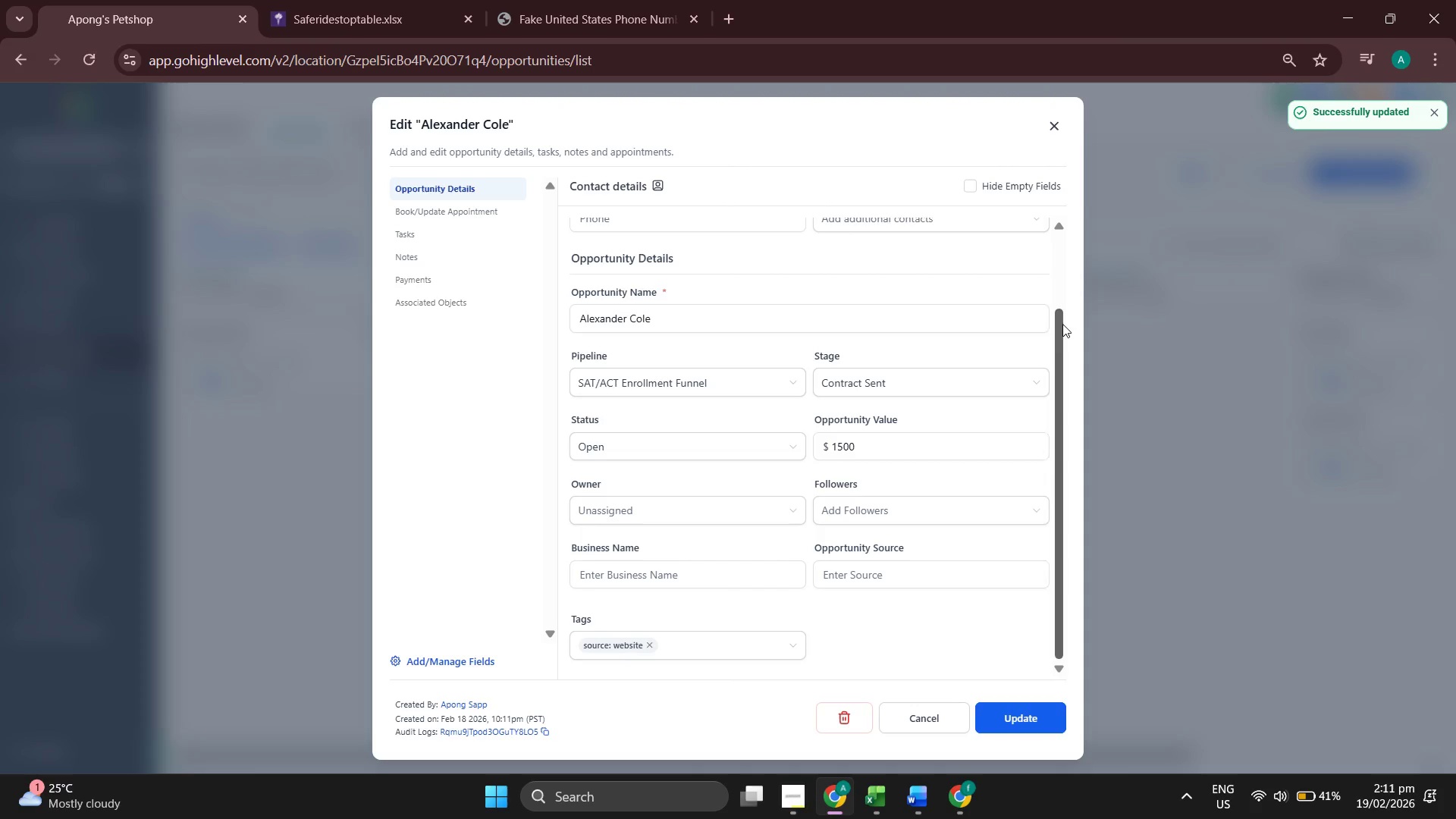 
left_click([1055, 118])
 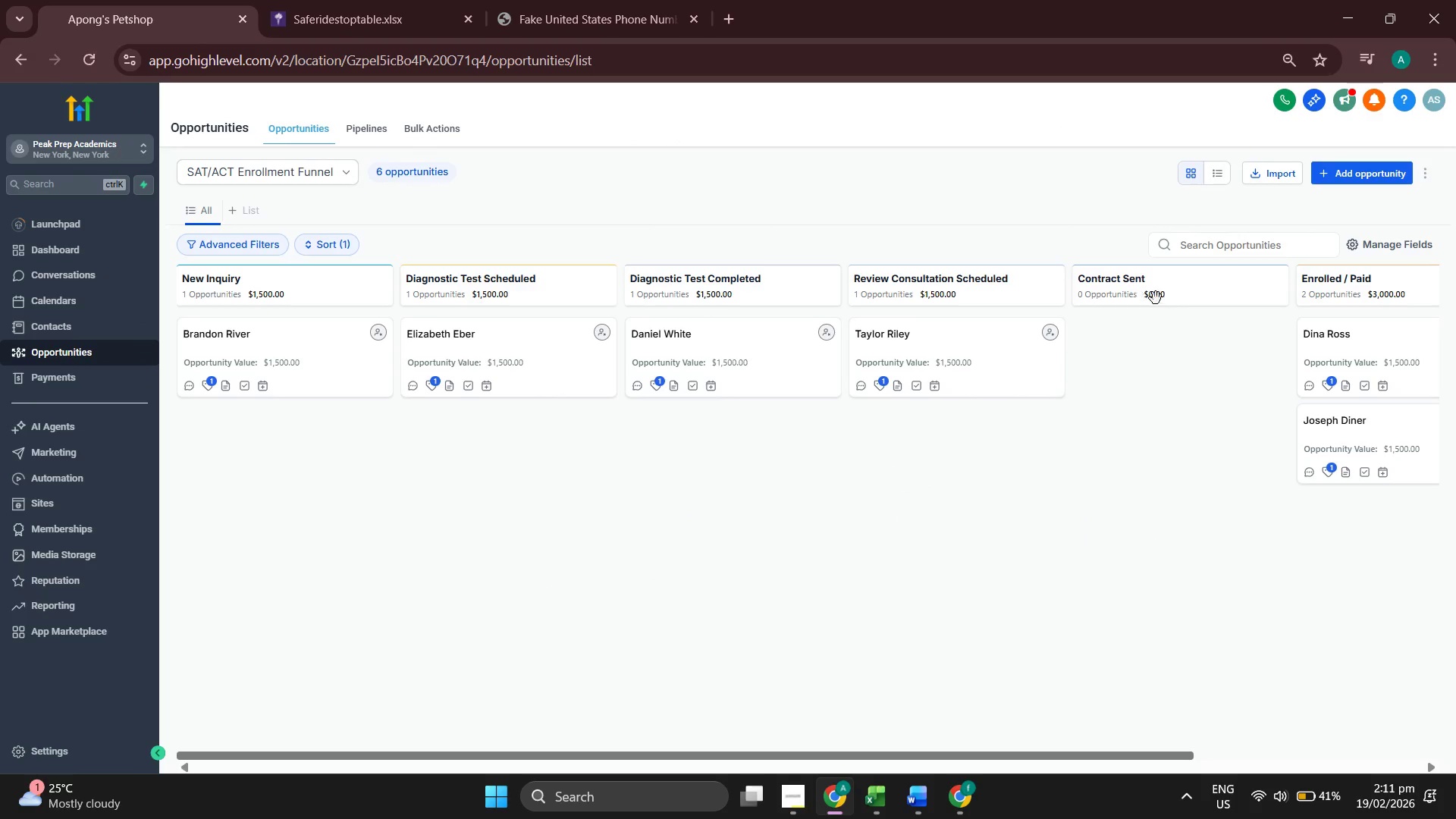 
wait(8.75)
 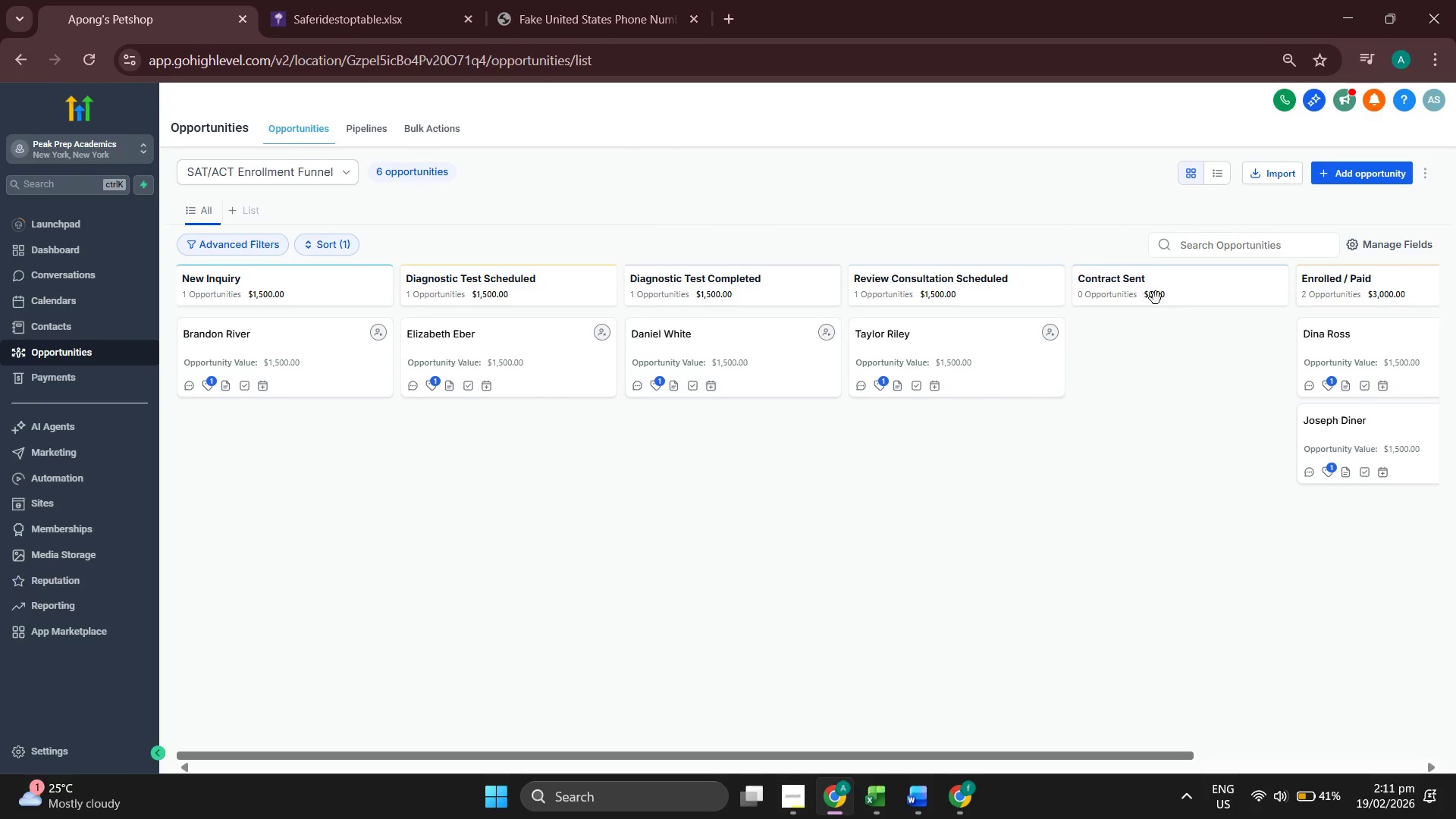 
left_click([1345, 179])
 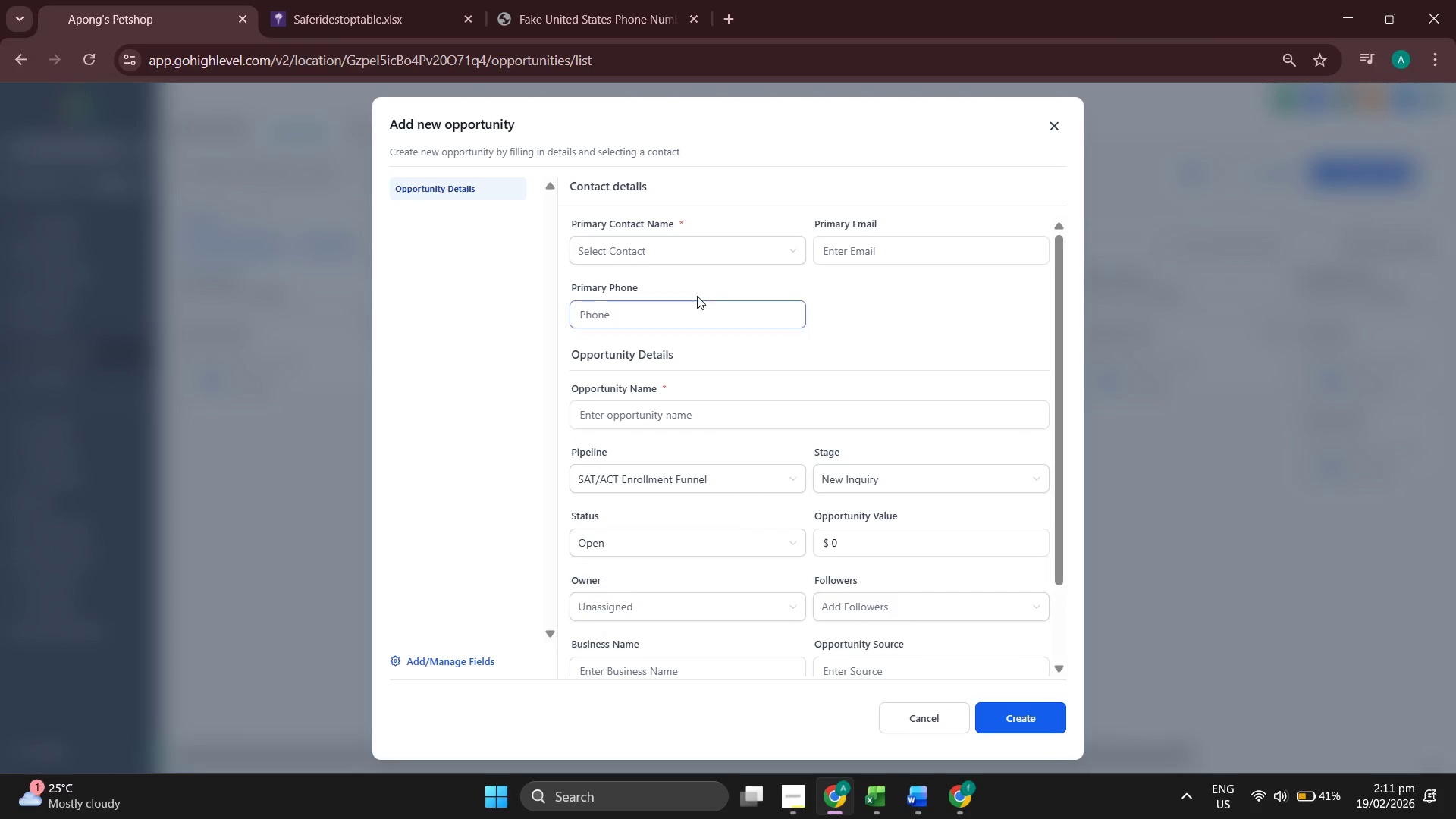 
left_click([687, 254])
 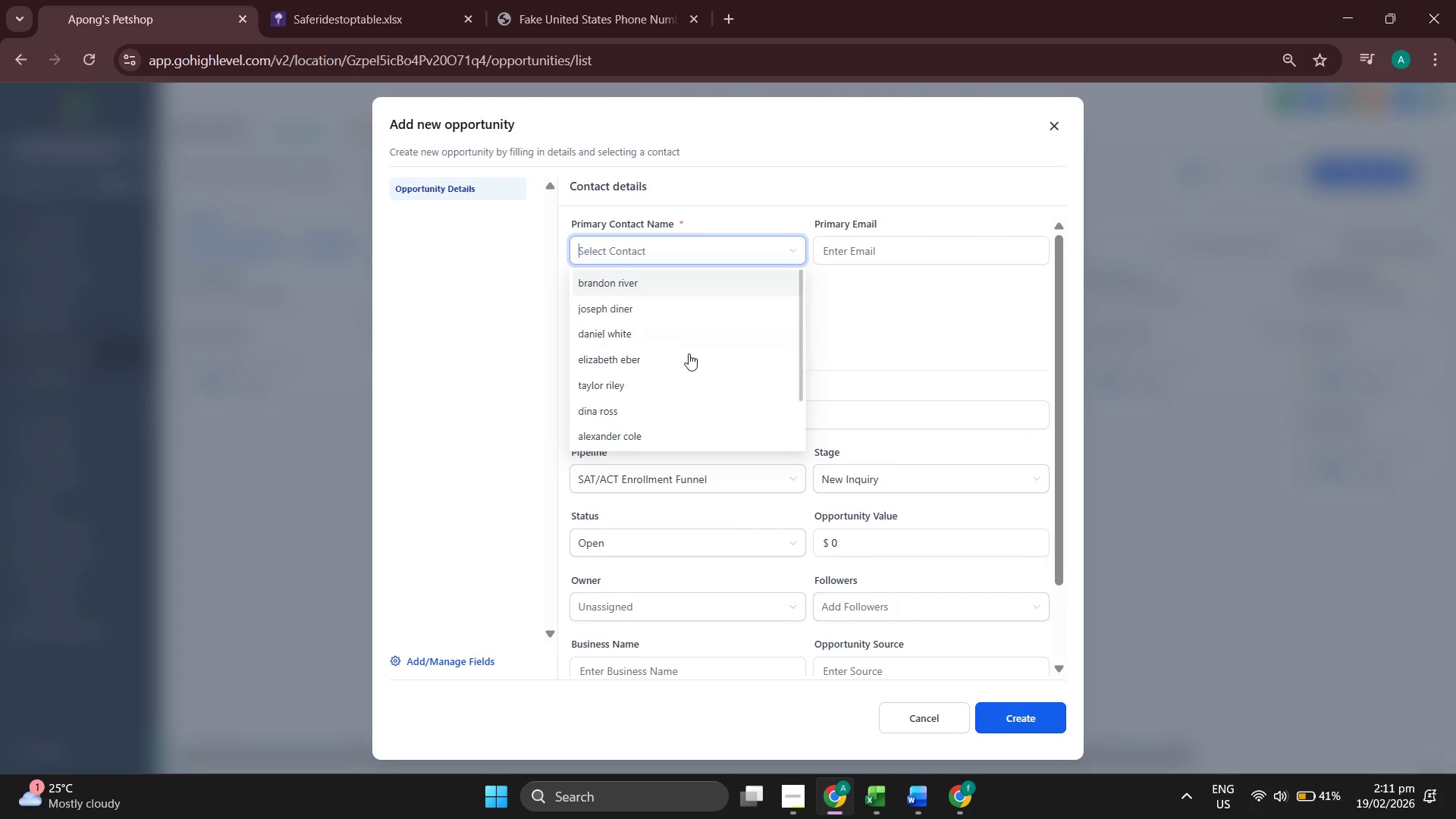 
scroll: coordinate [698, 353], scroll_direction: down, amount: 2.0
 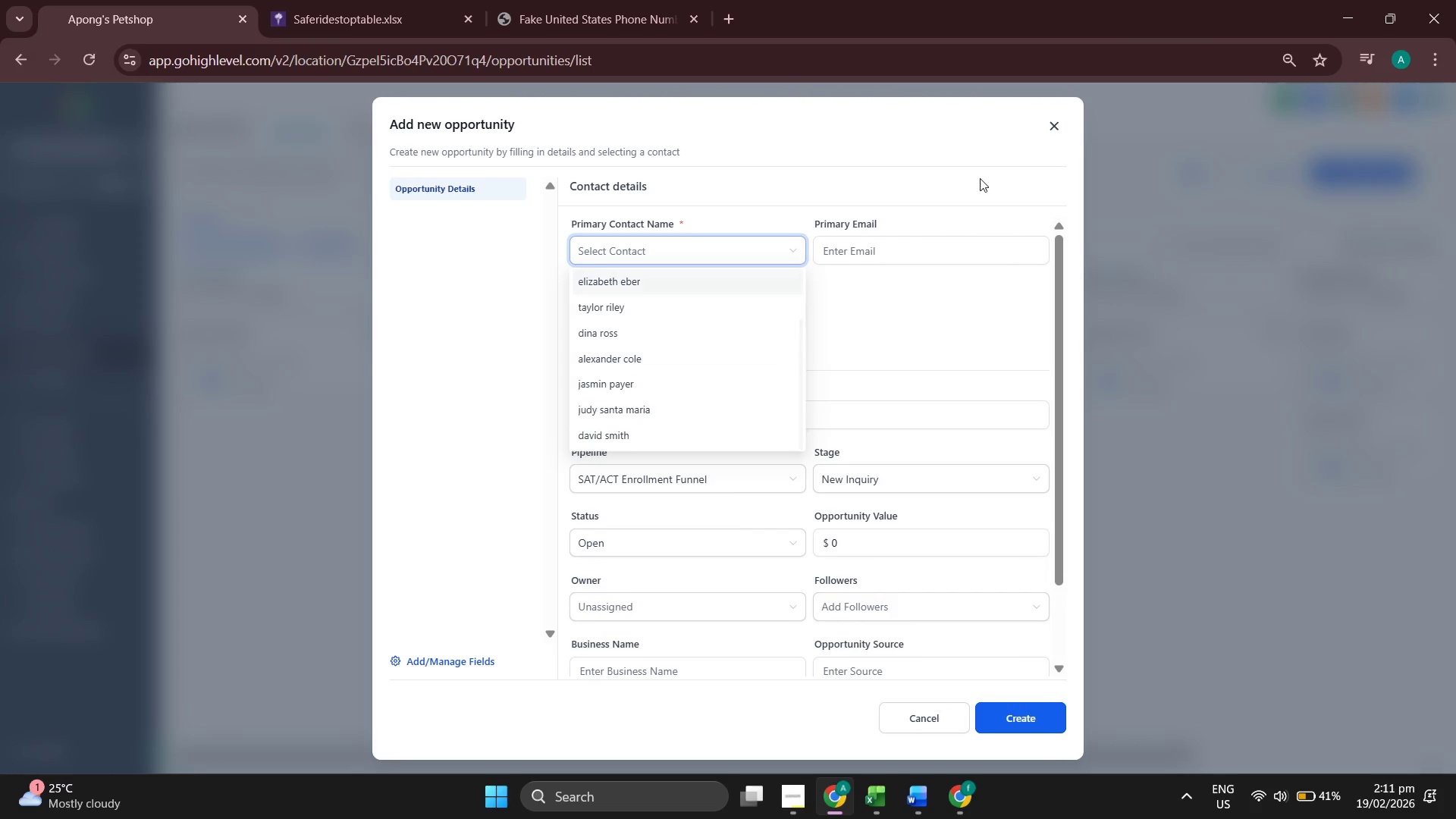 
left_click([1052, 122])
 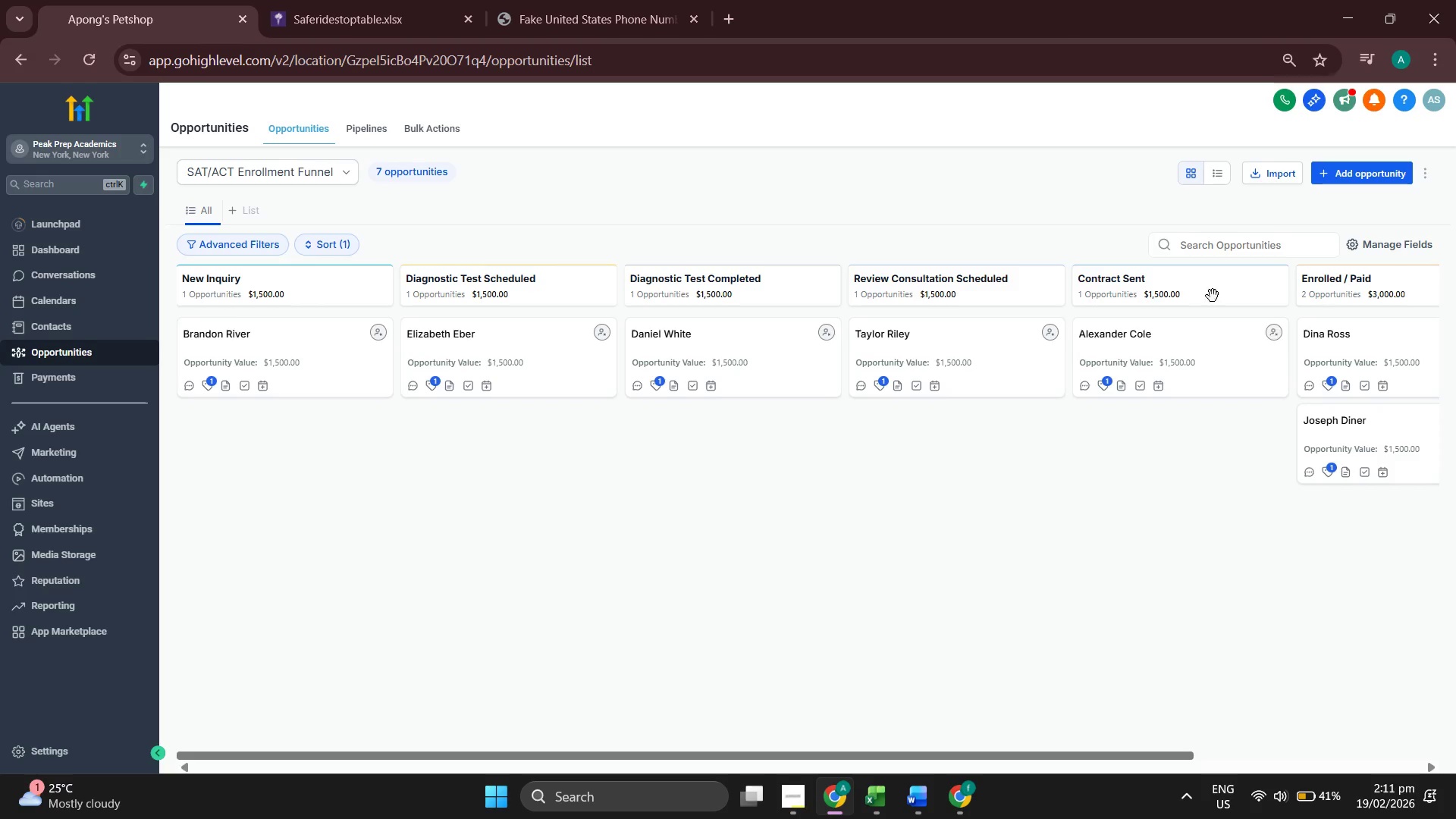 
left_click([1351, 166])
 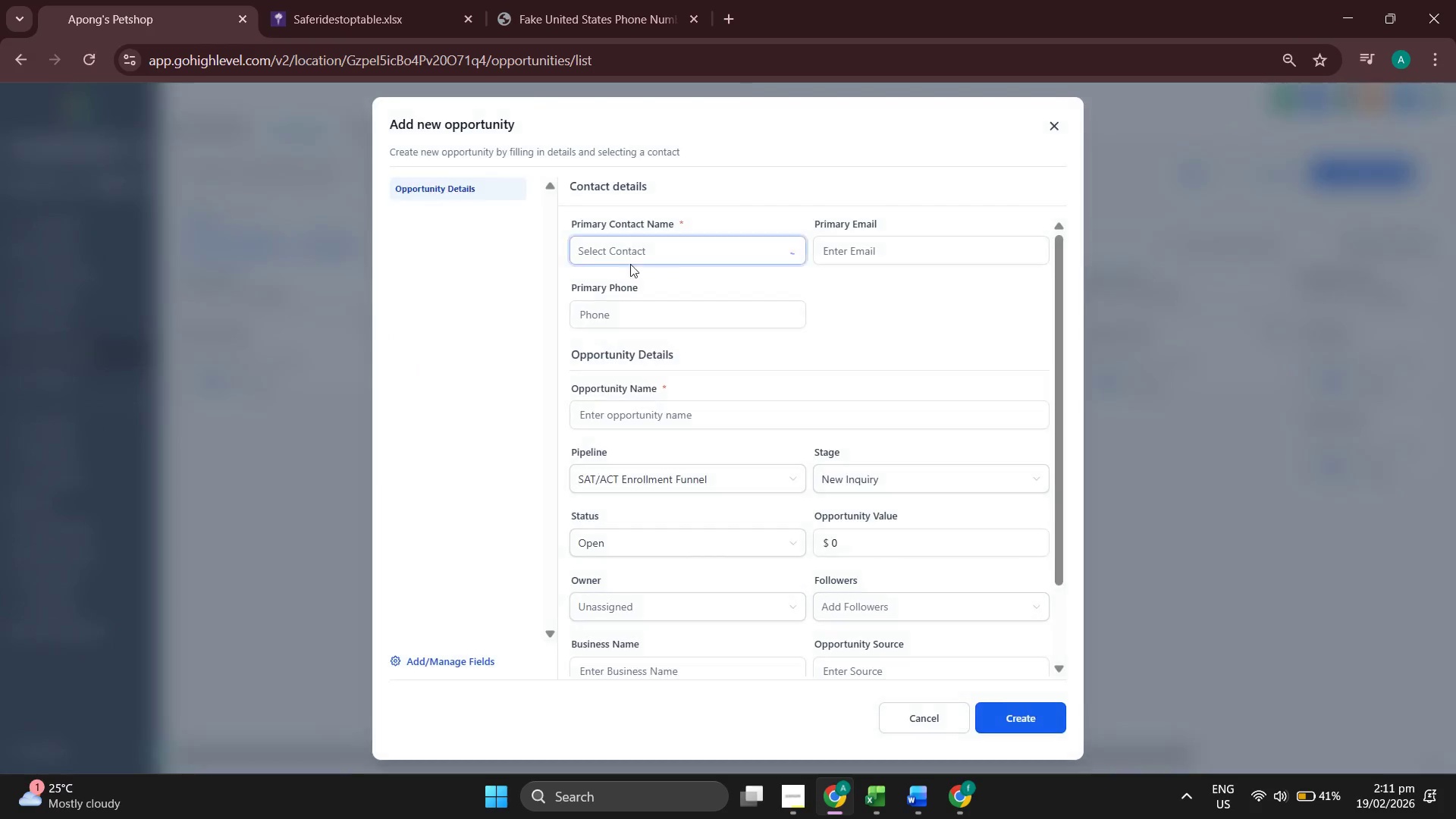 
left_click([639, 246])
 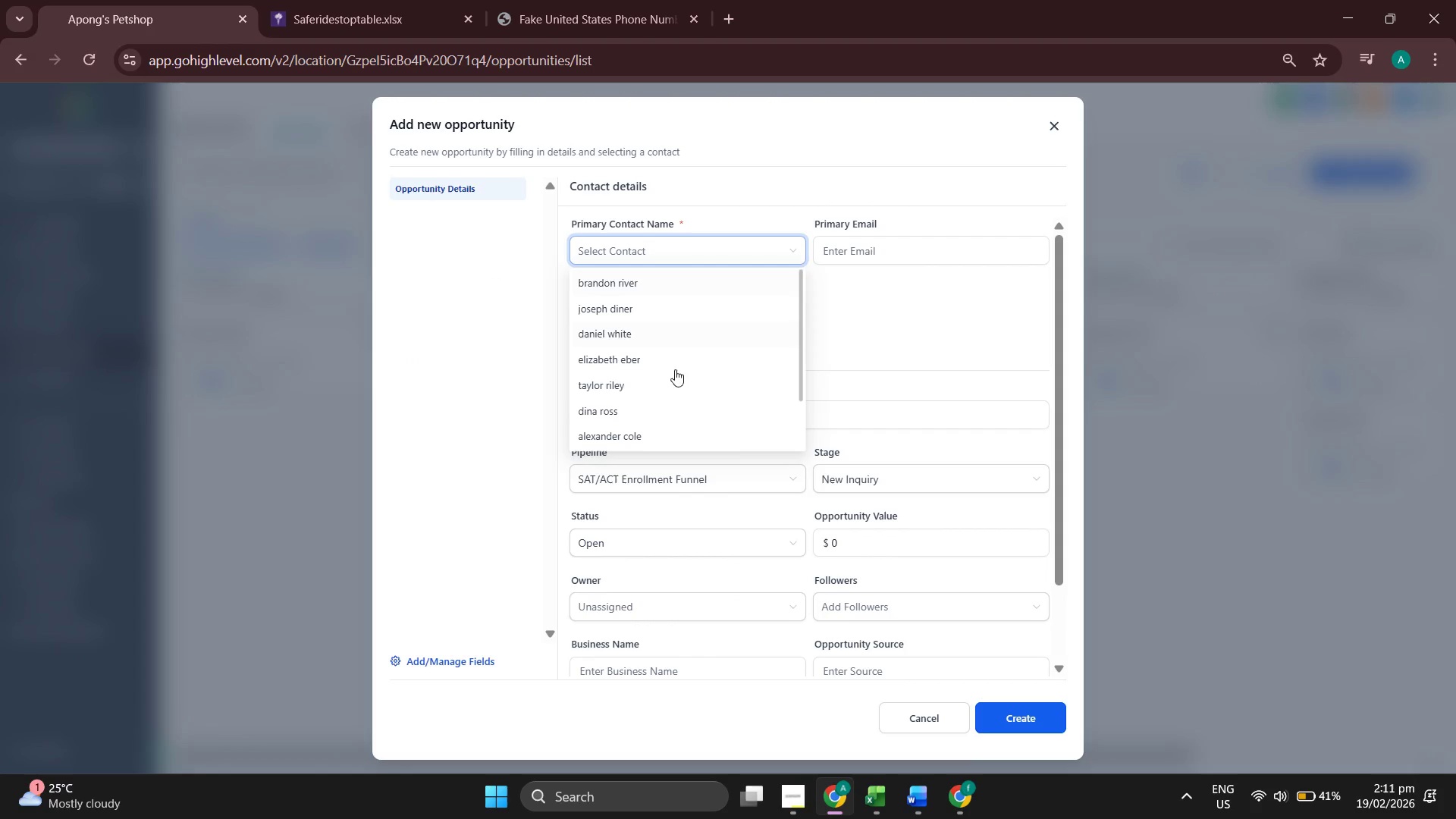 
scroll: coordinate [678, 375], scroll_direction: down, amount: 3.0
 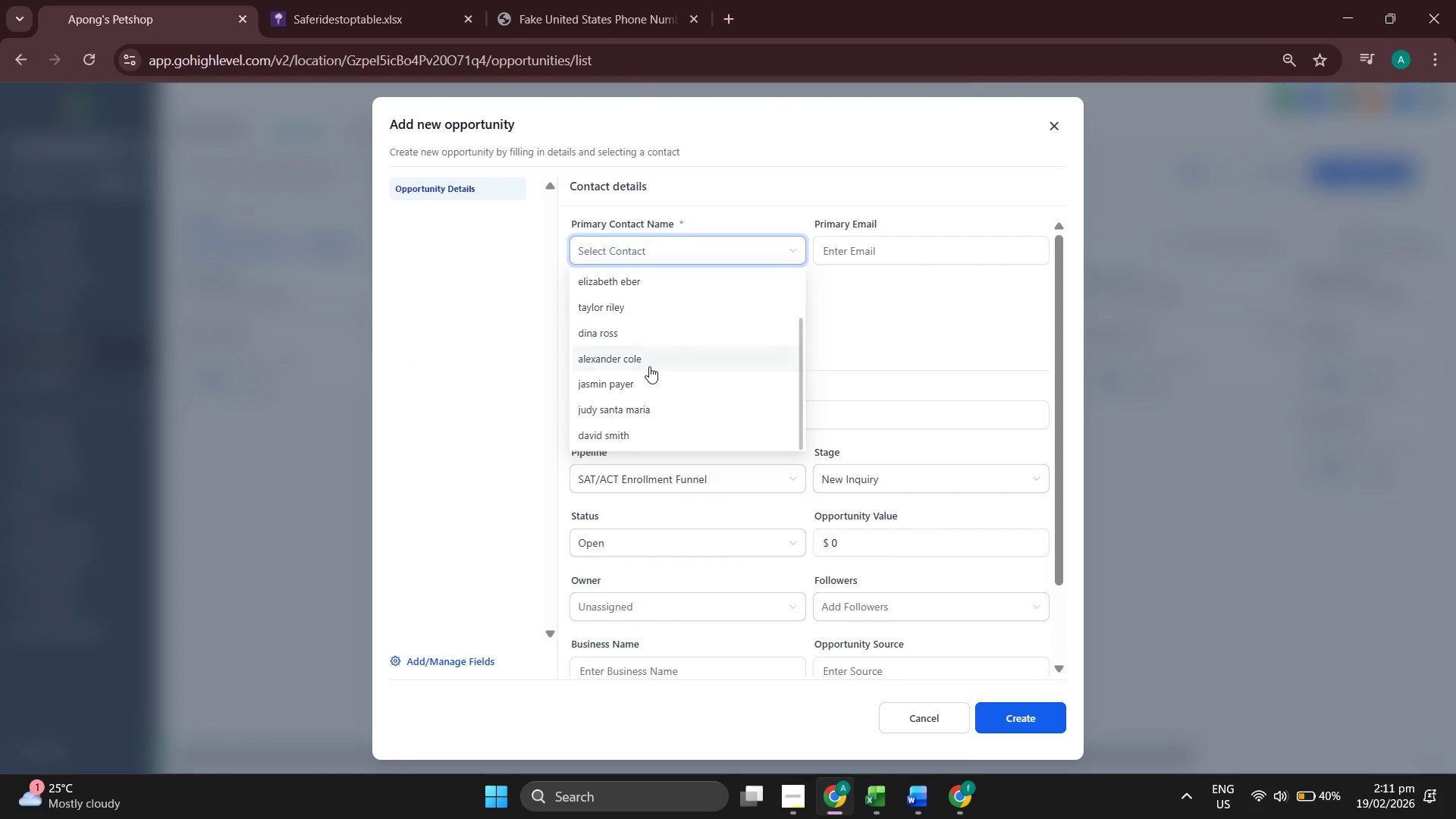 
left_click([645, 379])
 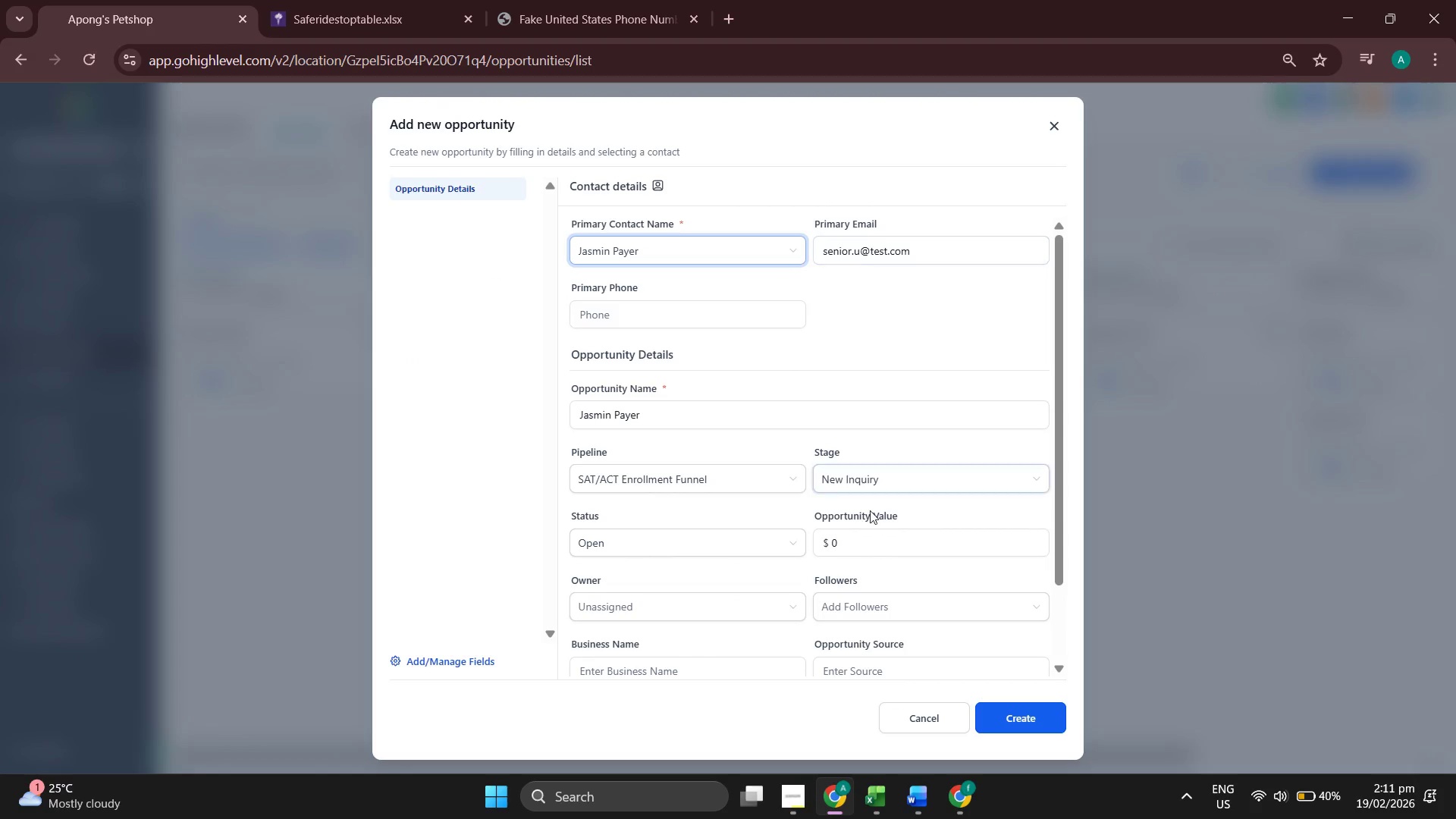 
left_click([848, 546])
 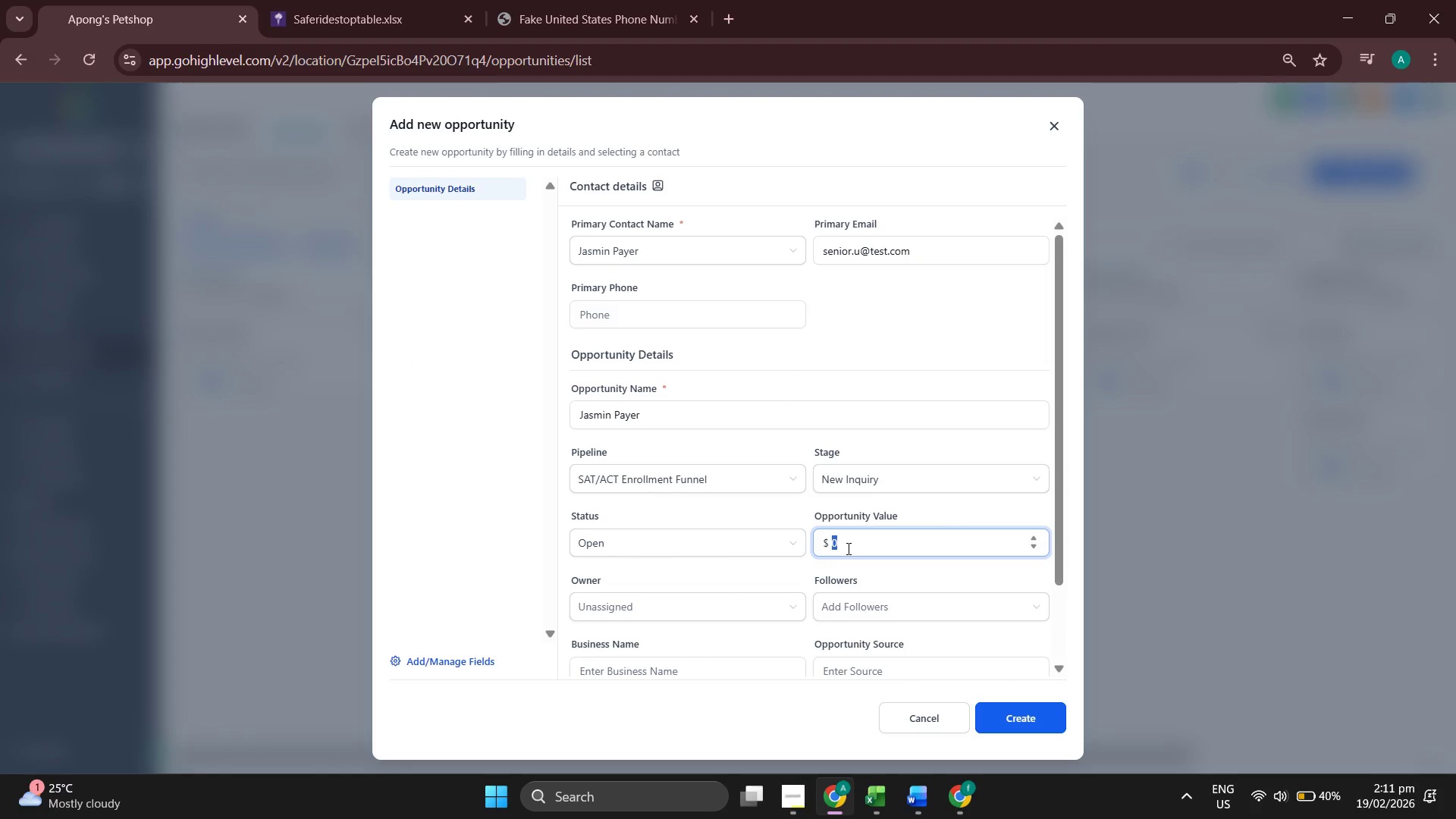 
type(1500)
 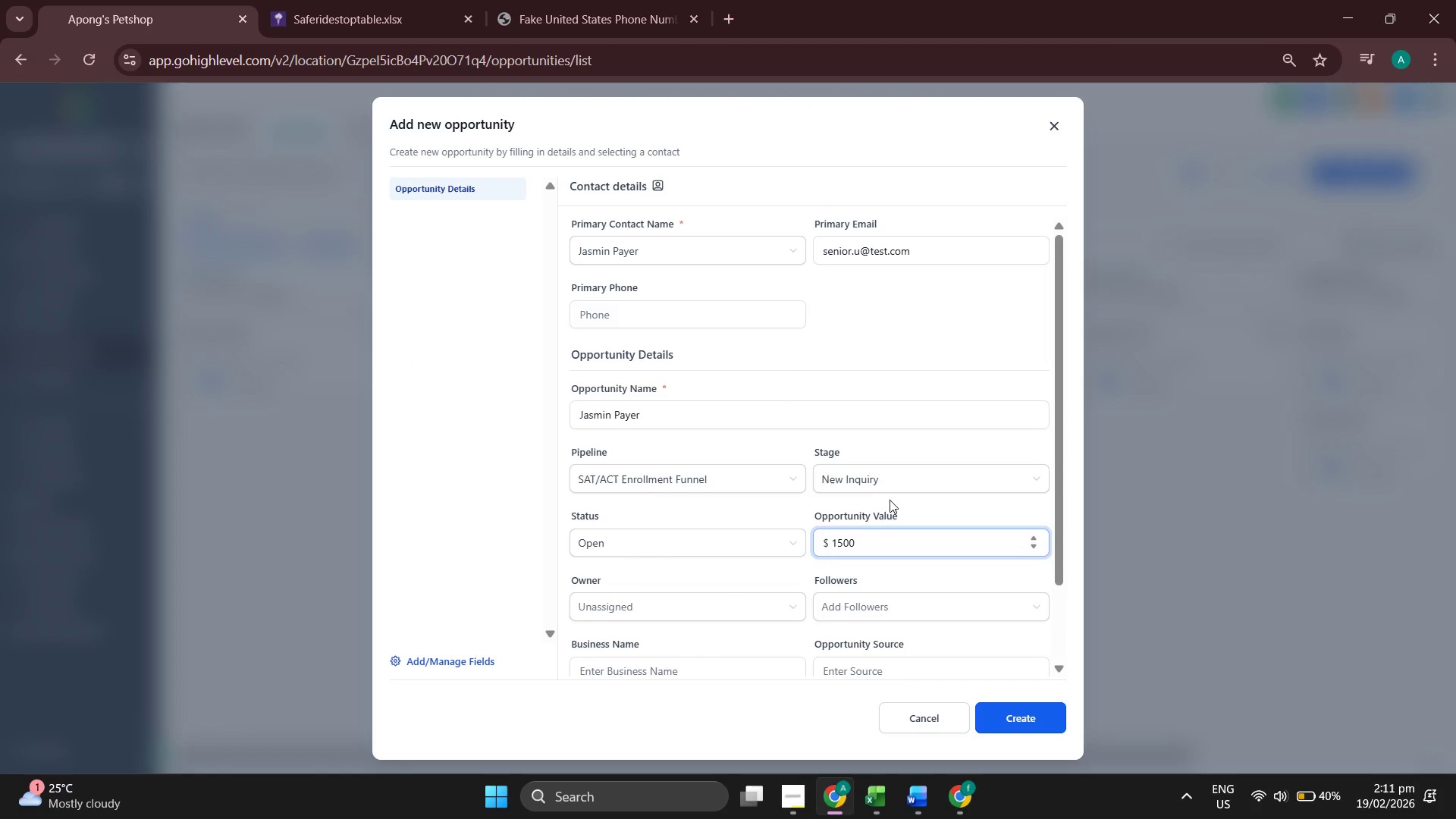 
left_click([915, 474])
 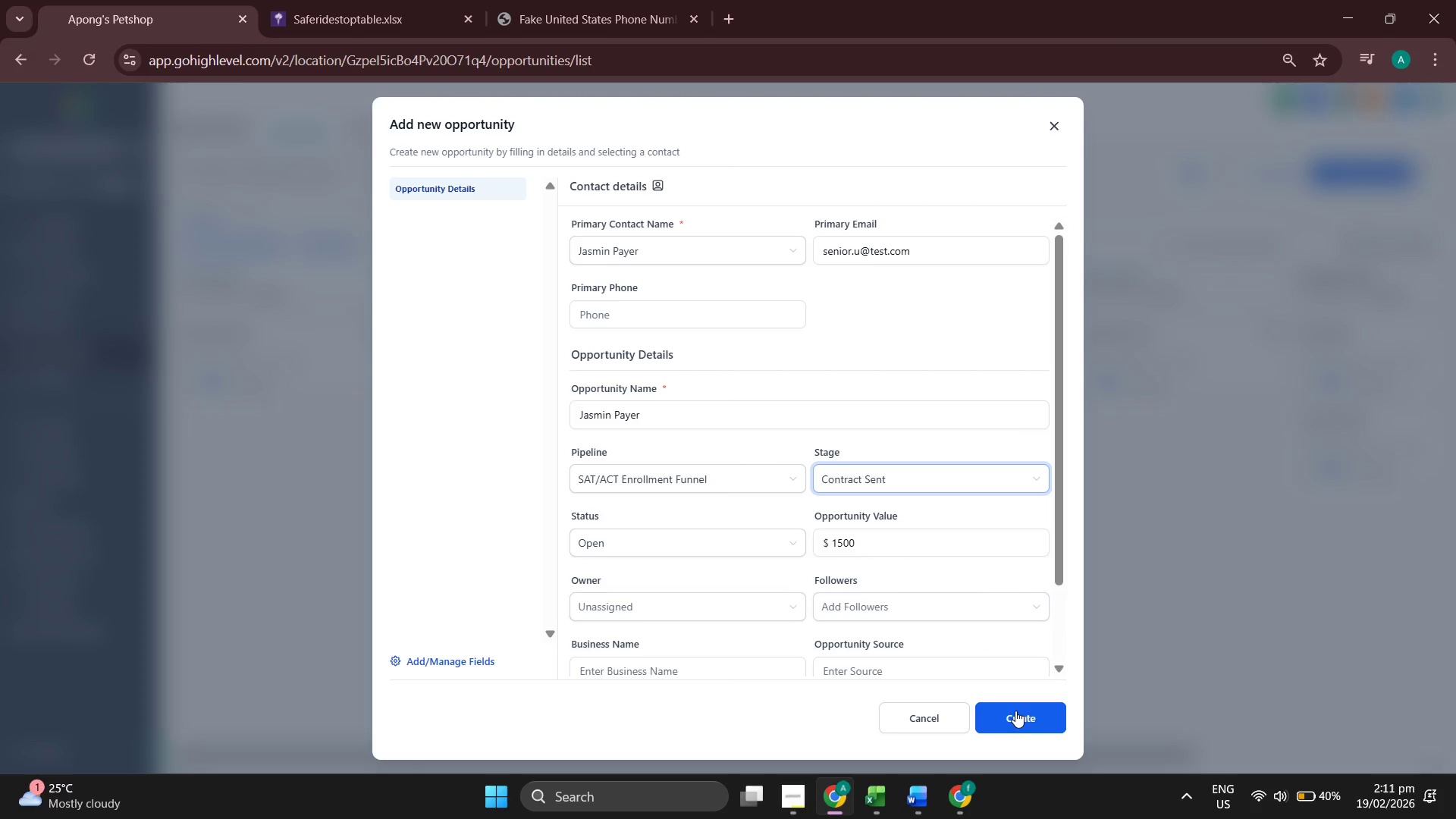 
wait(6.47)
 